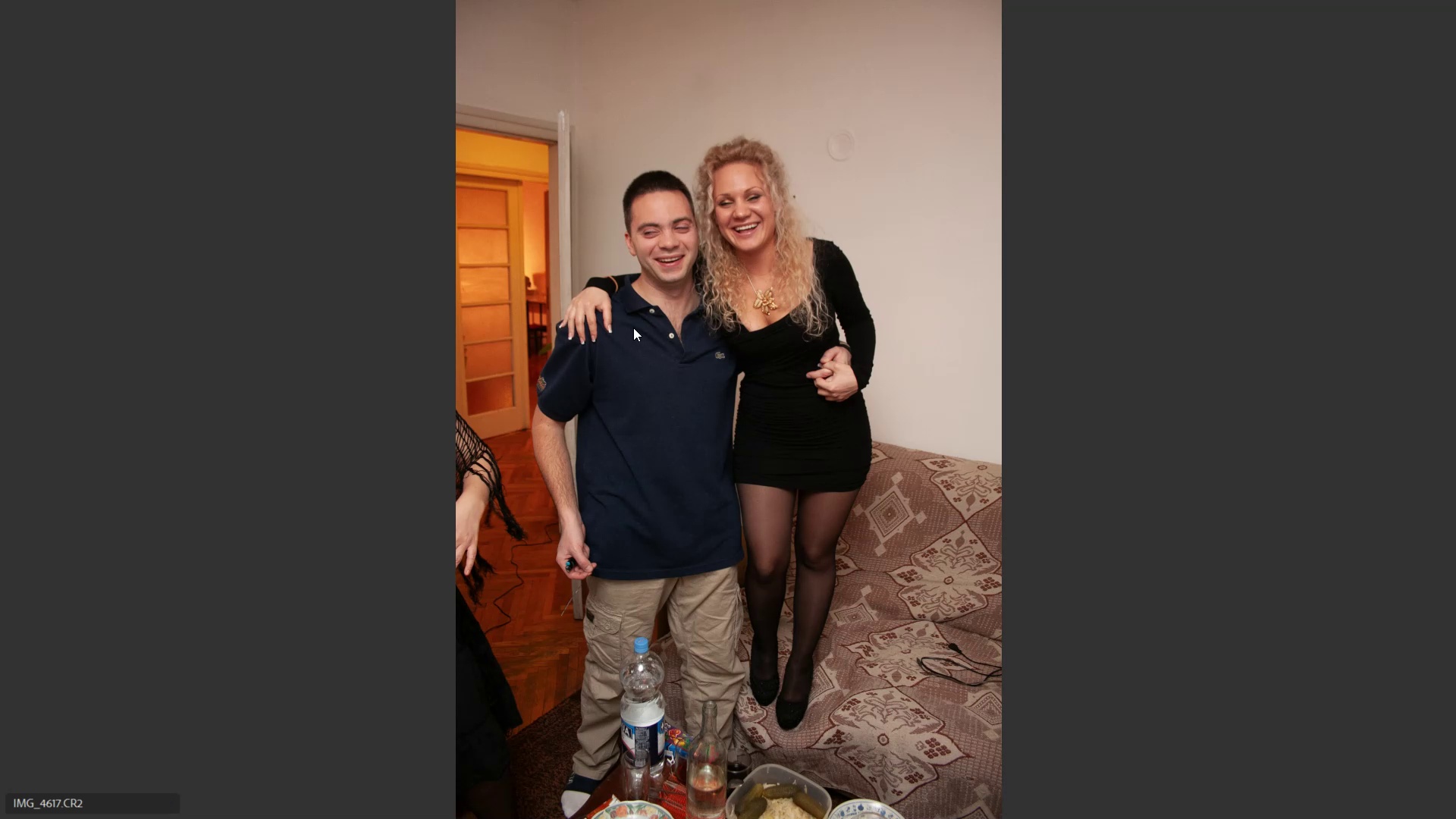 
key(ArrowLeft)
 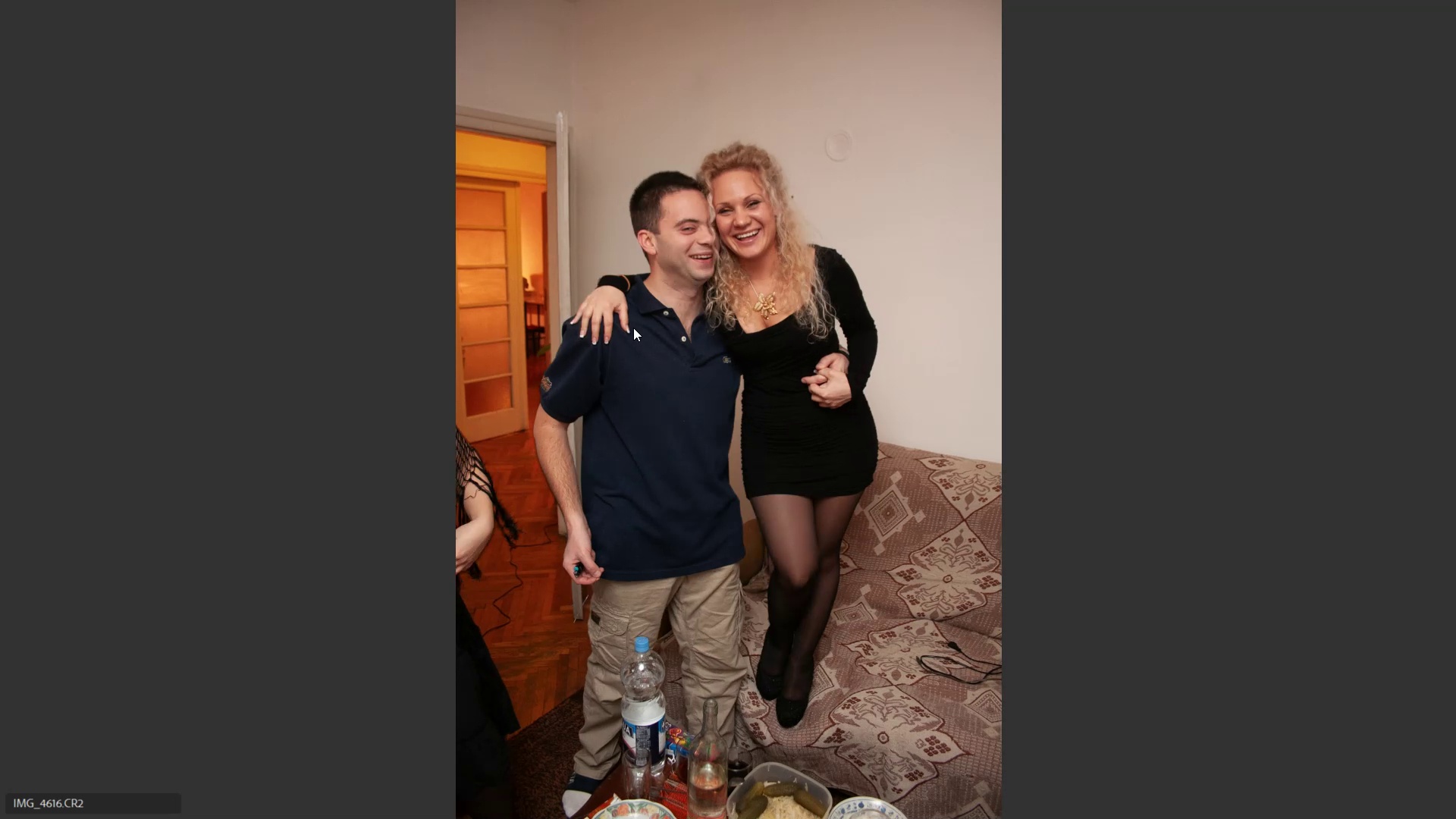 
key(6)
 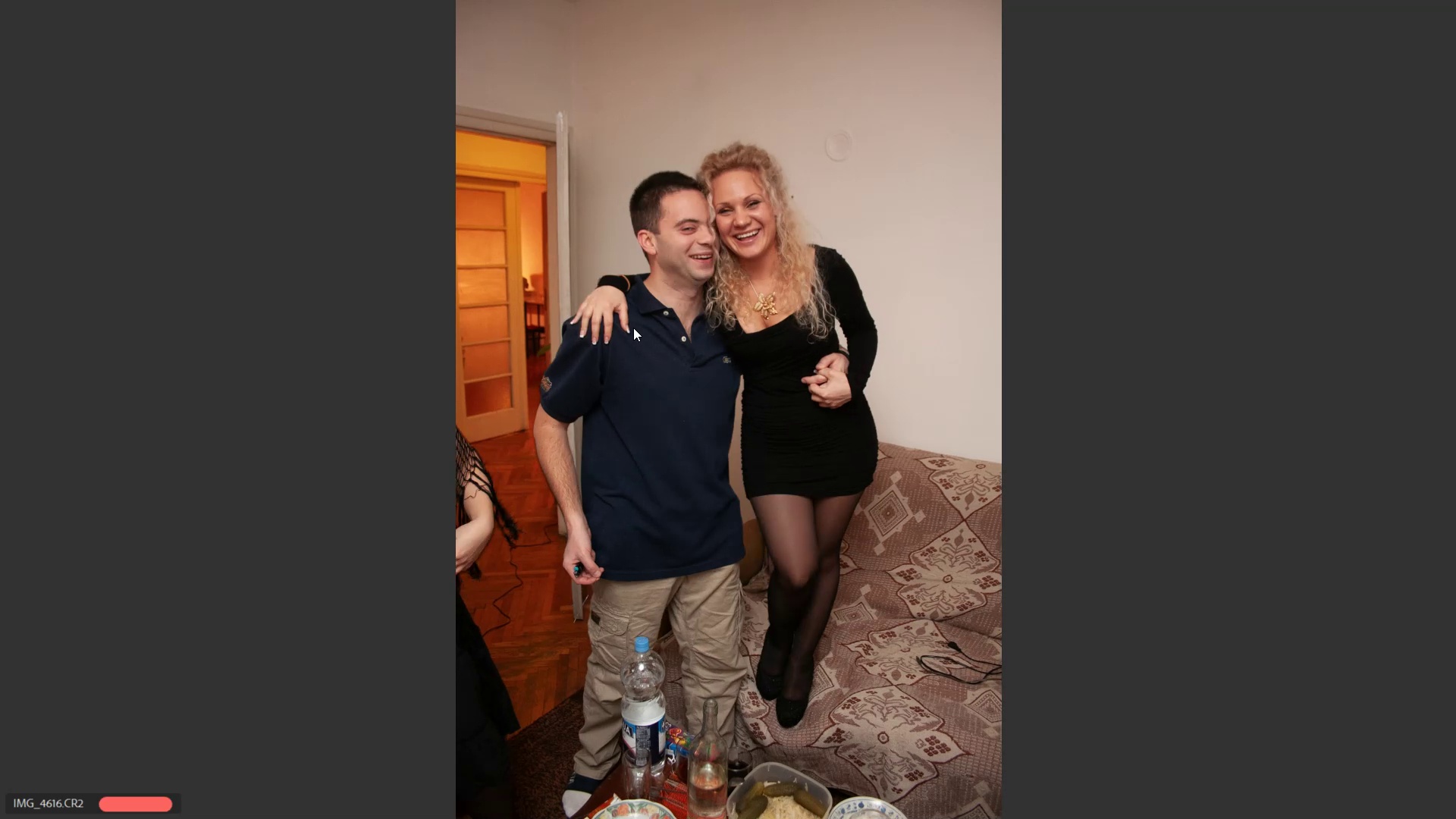 
key(ArrowRight)
 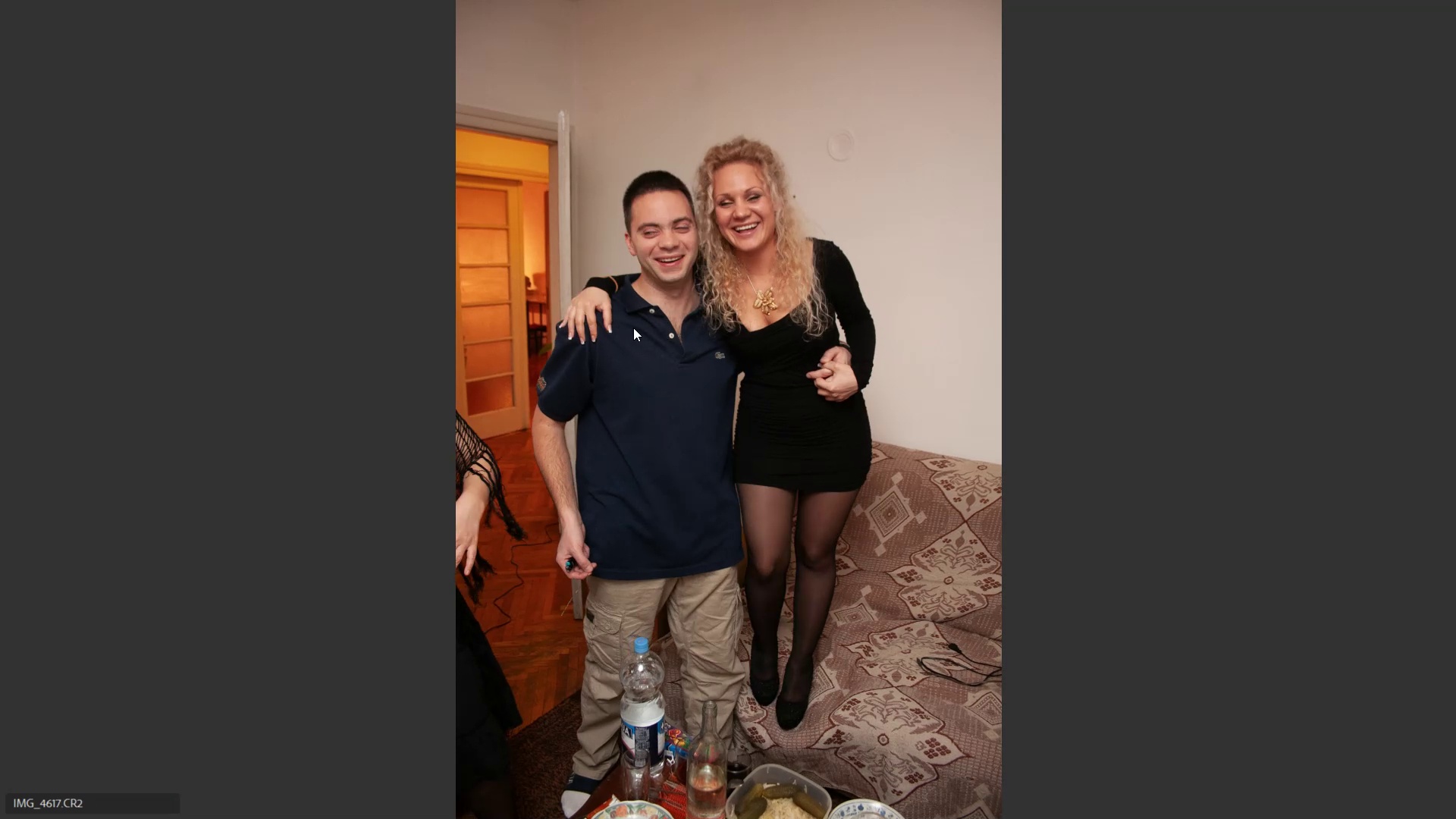 
key(ArrowRight)
 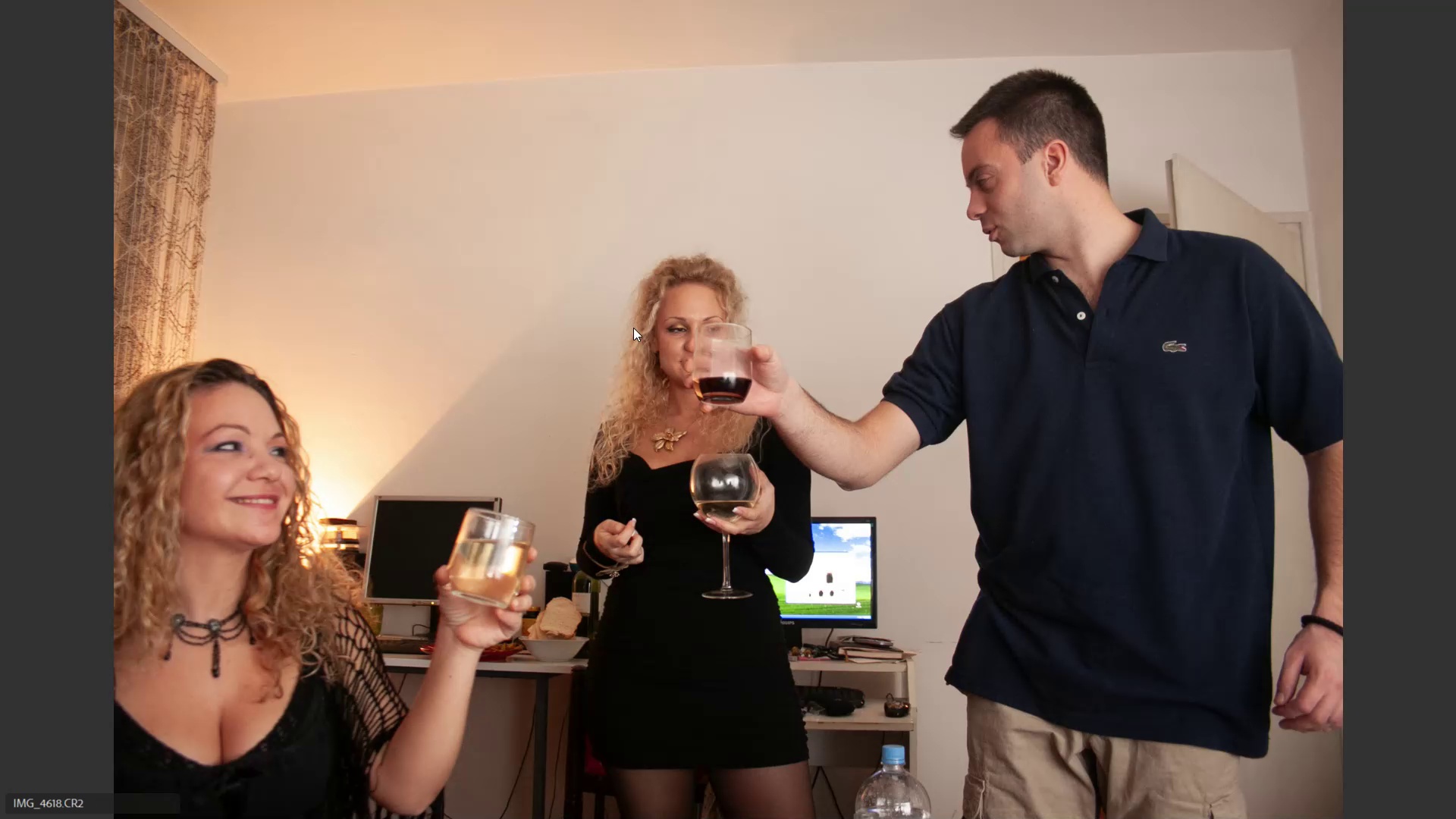 
key(ArrowRight)
 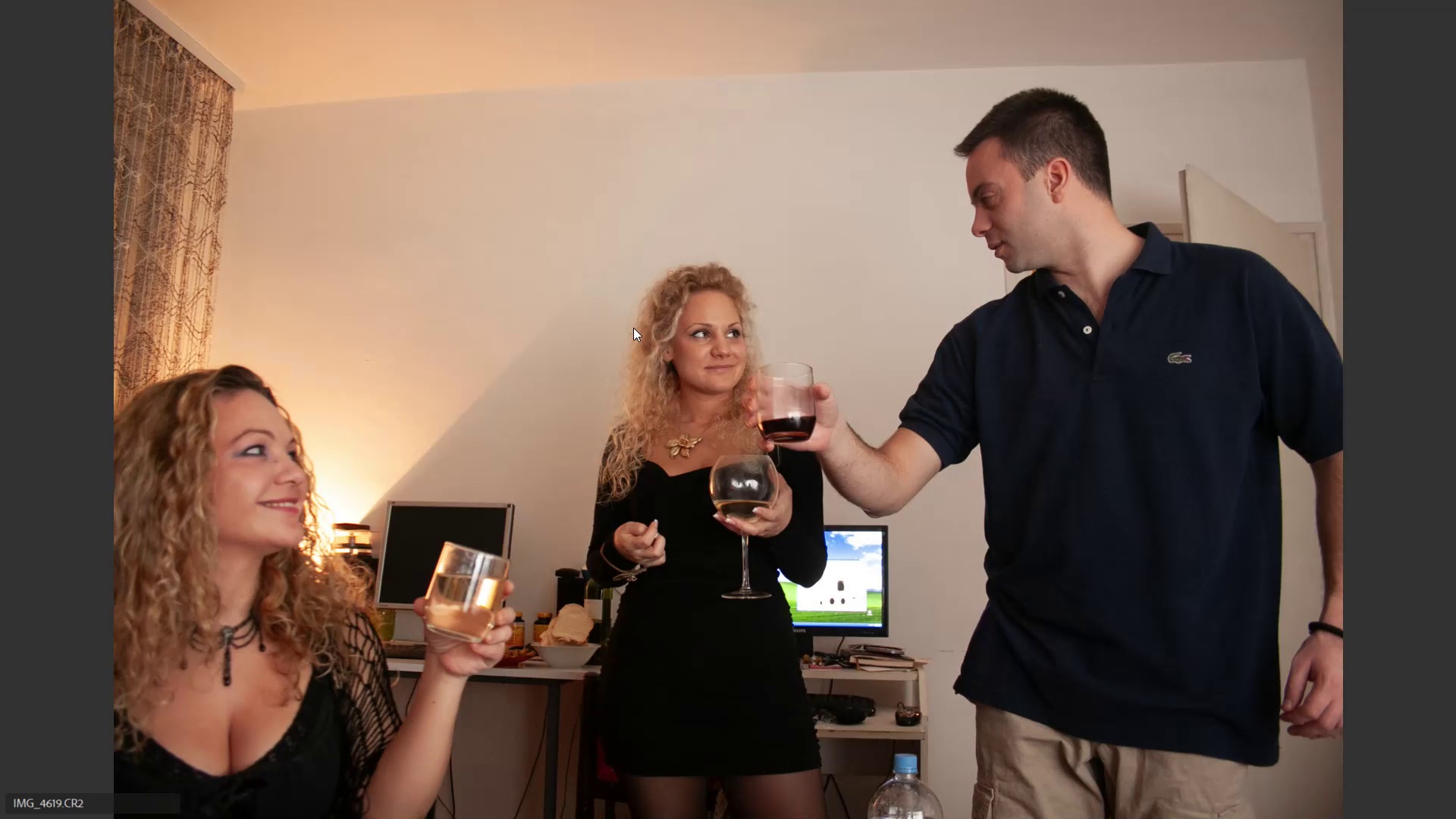 
key(ArrowLeft)
 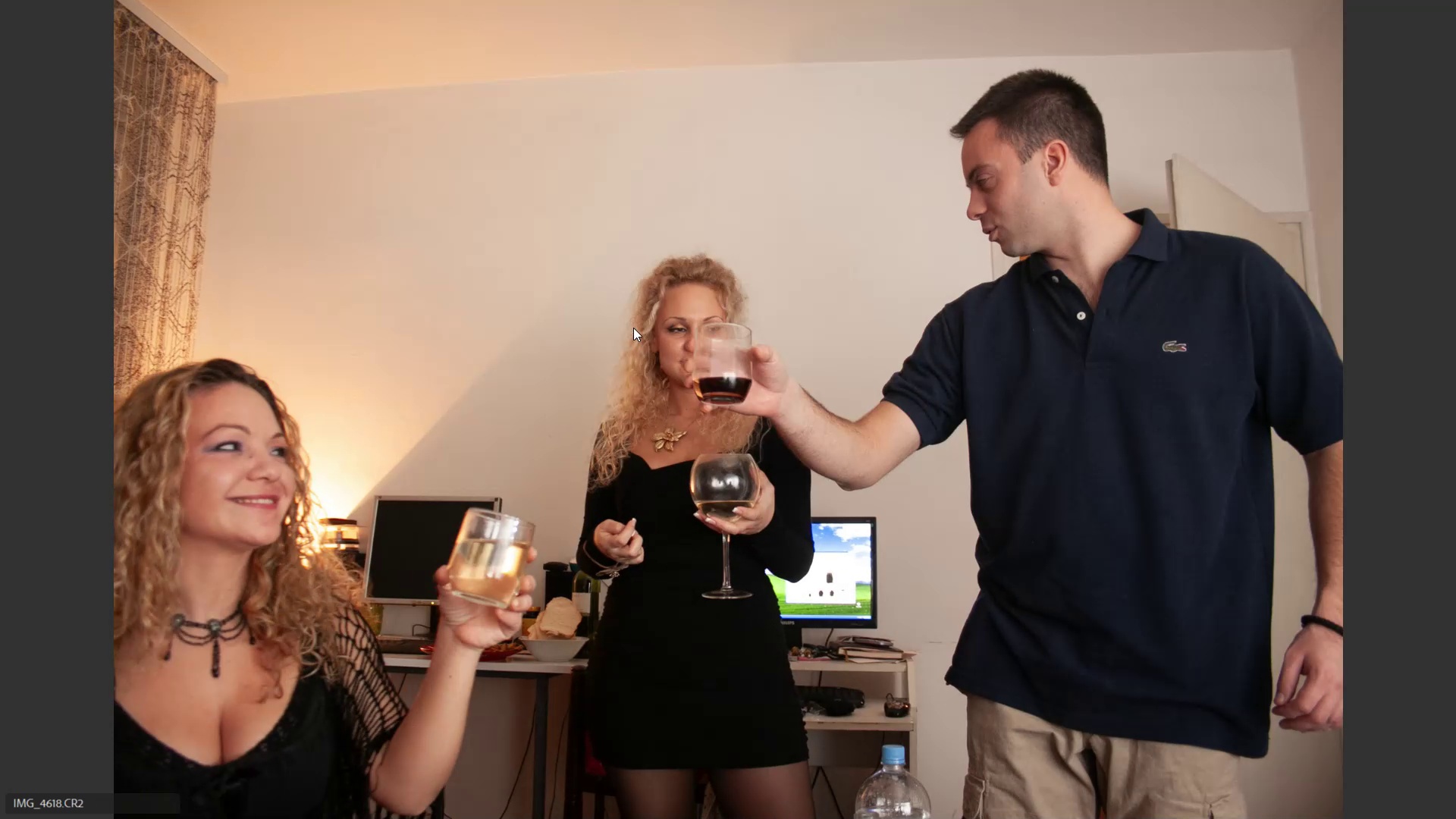 
key(ArrowRight)
 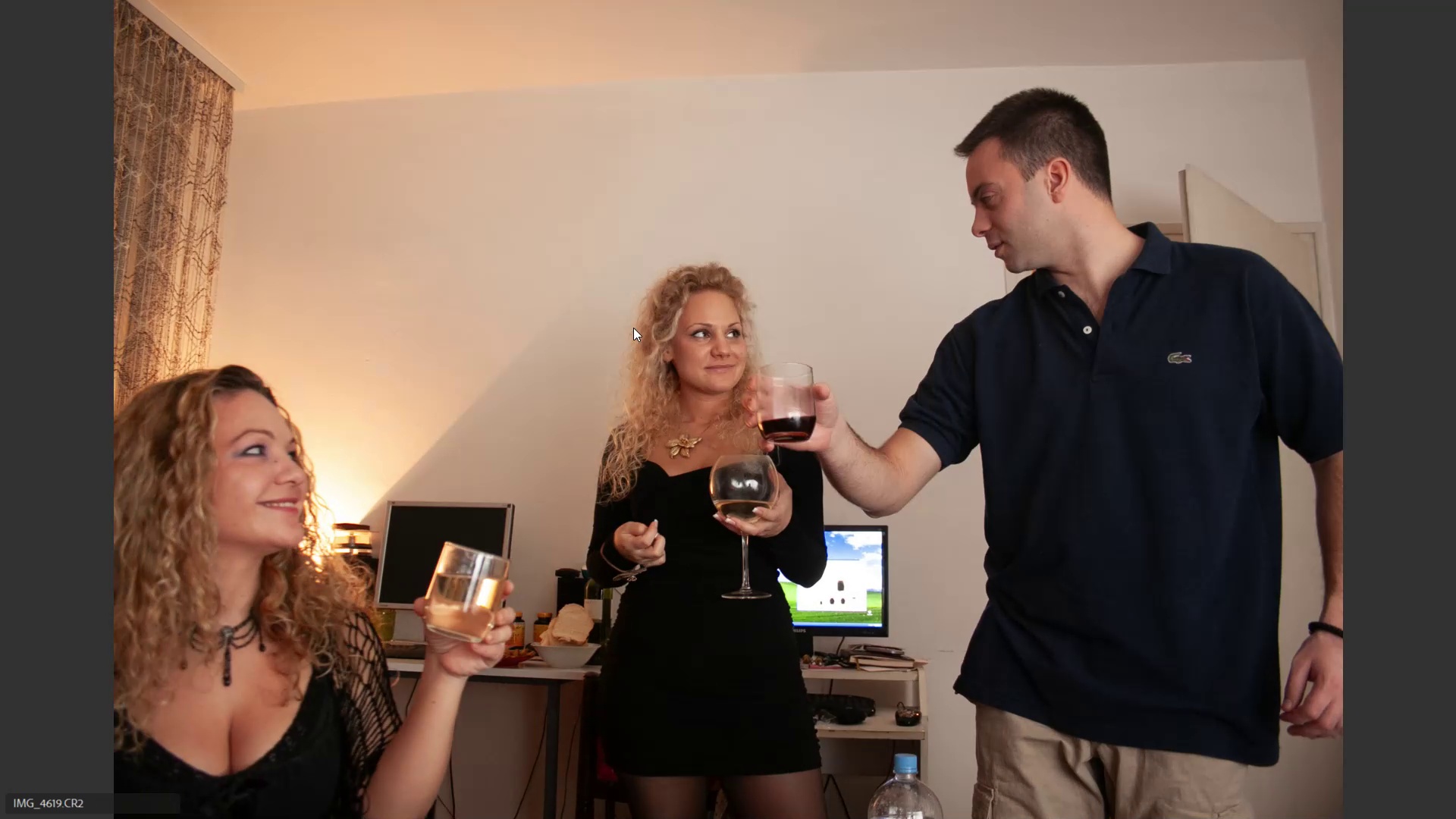 
key(ArrowLeft)
 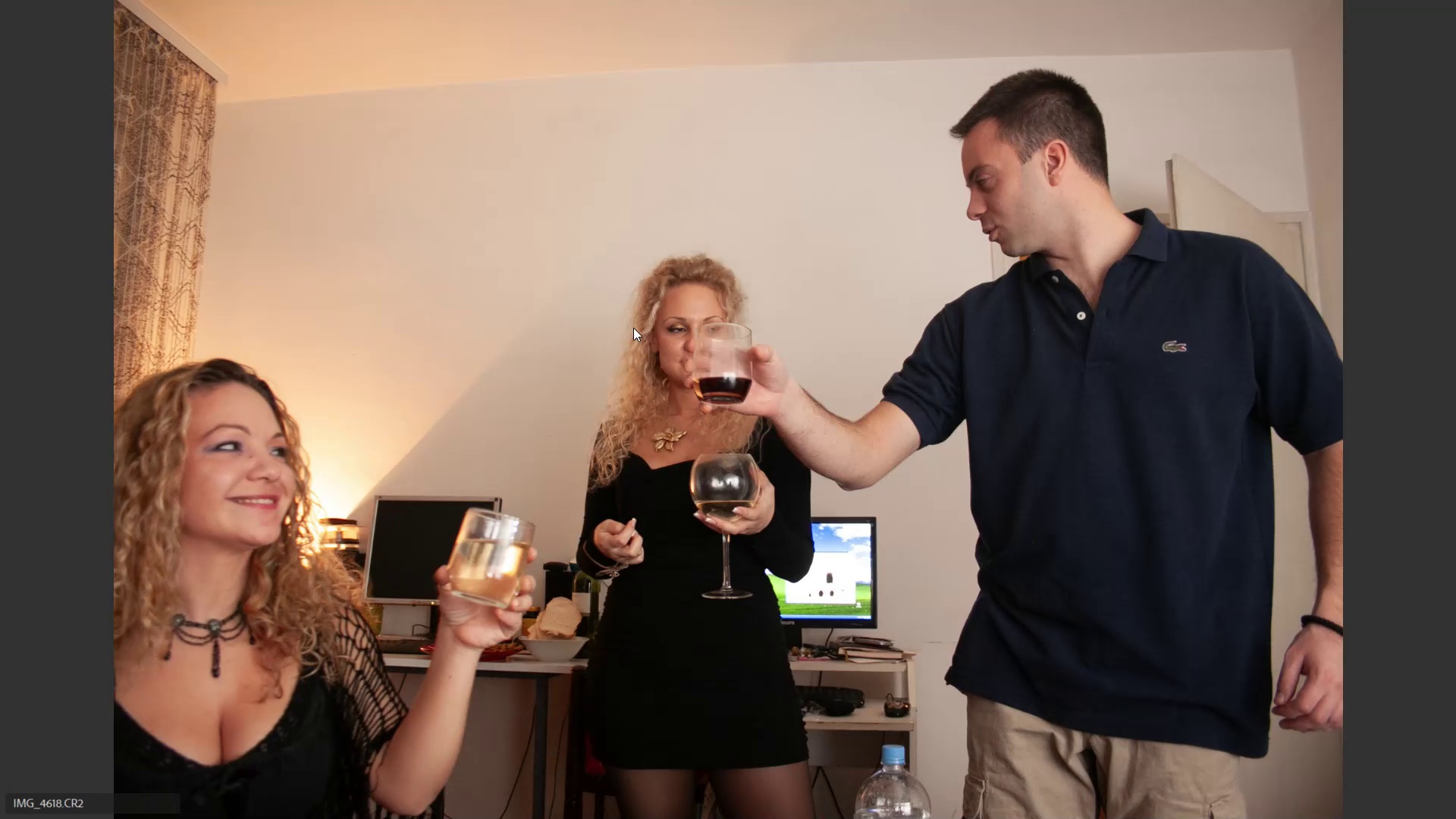 
hold_key(key=ArrowRight, duration=1.46)
 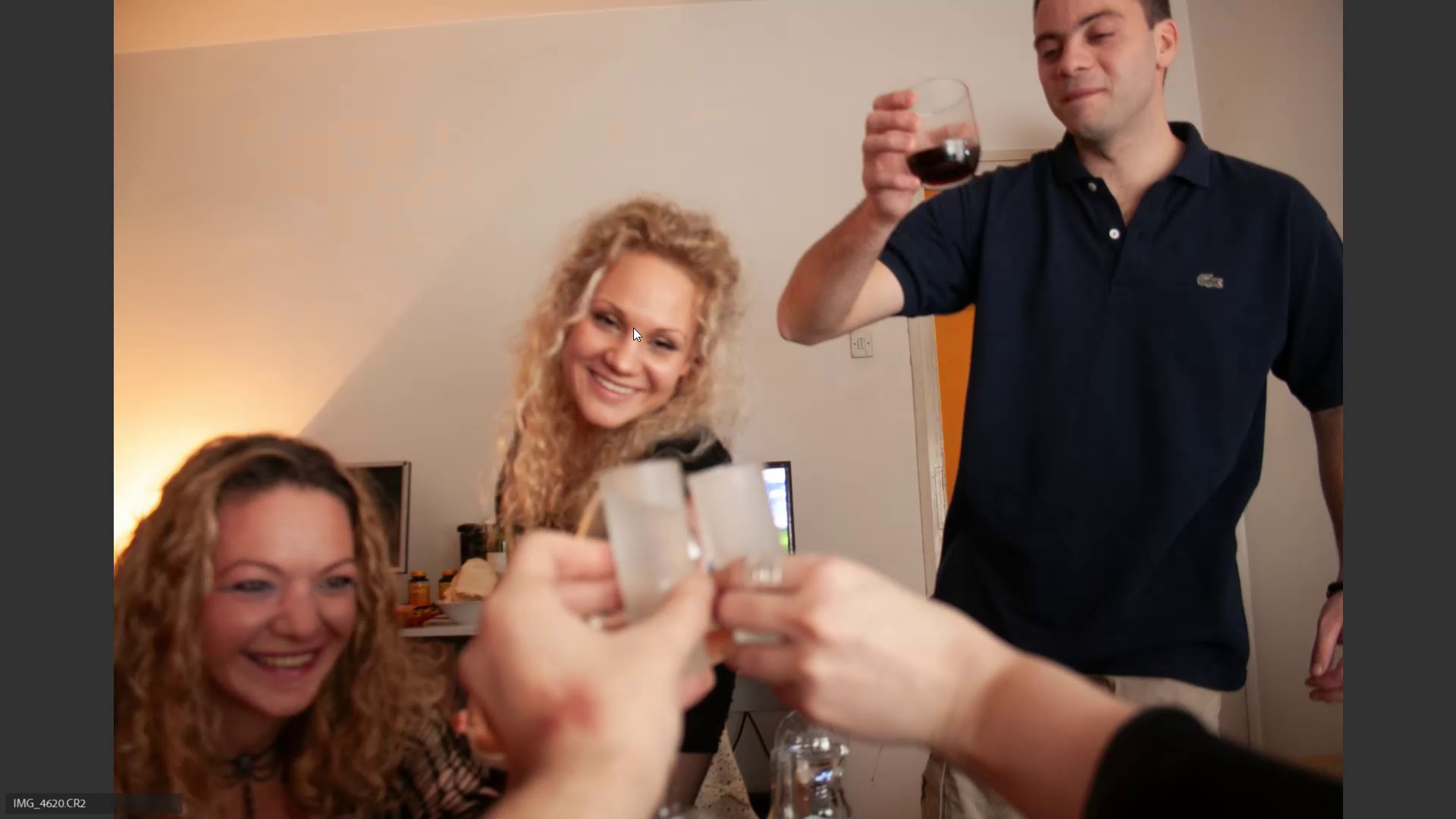 
key(6)
 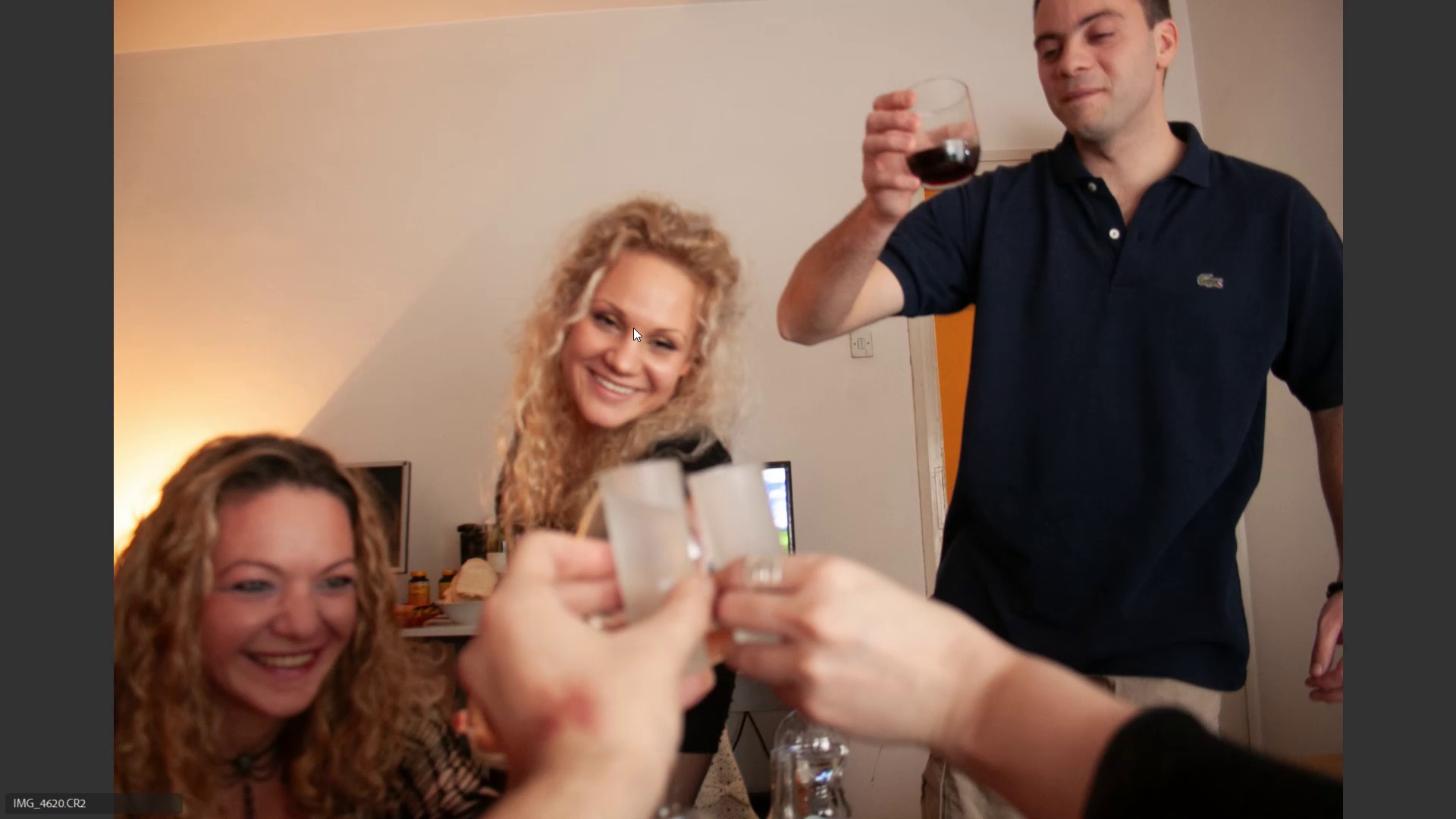 
key(ArrowRight)
 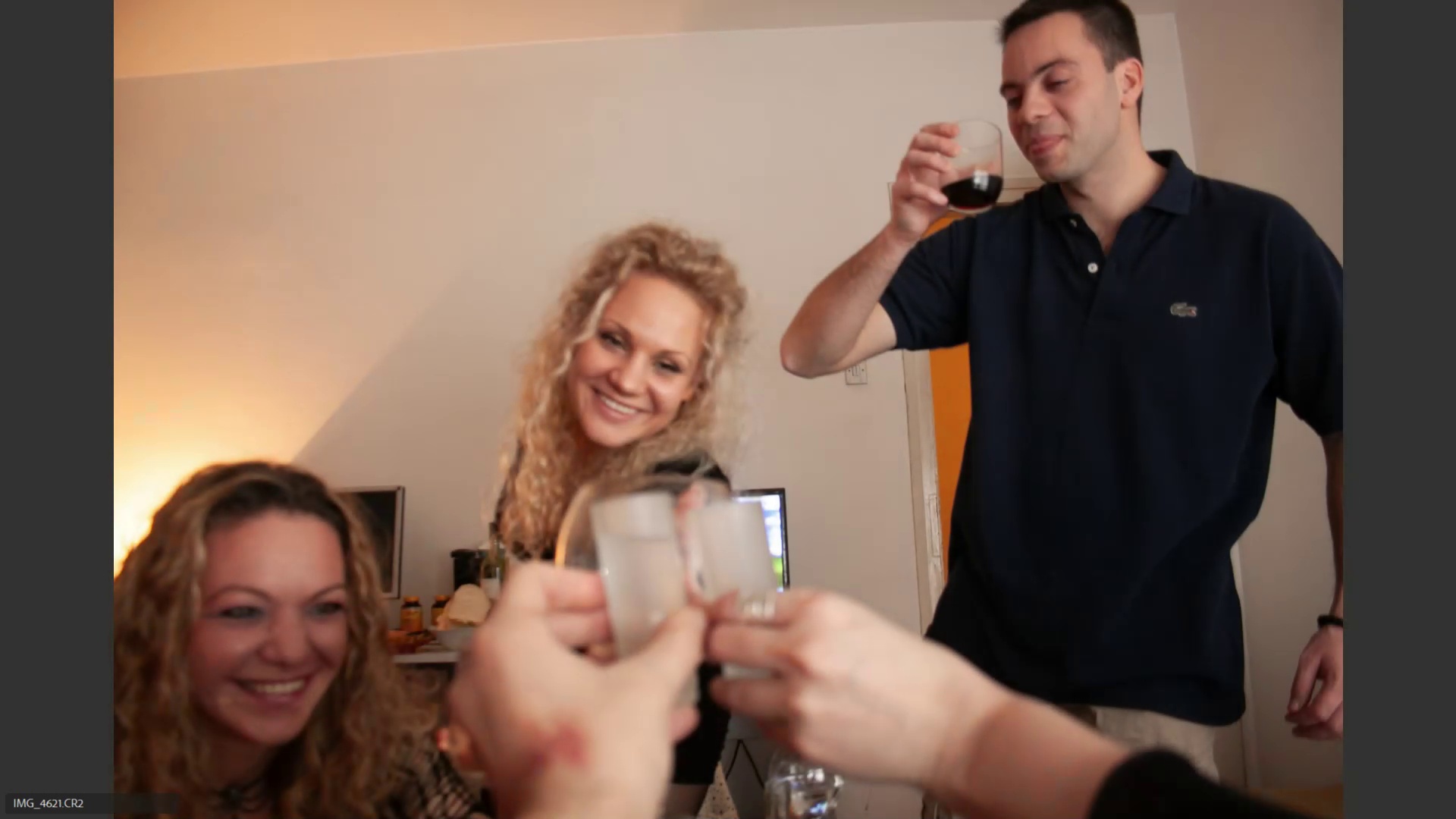 
key(ArrowRight)
 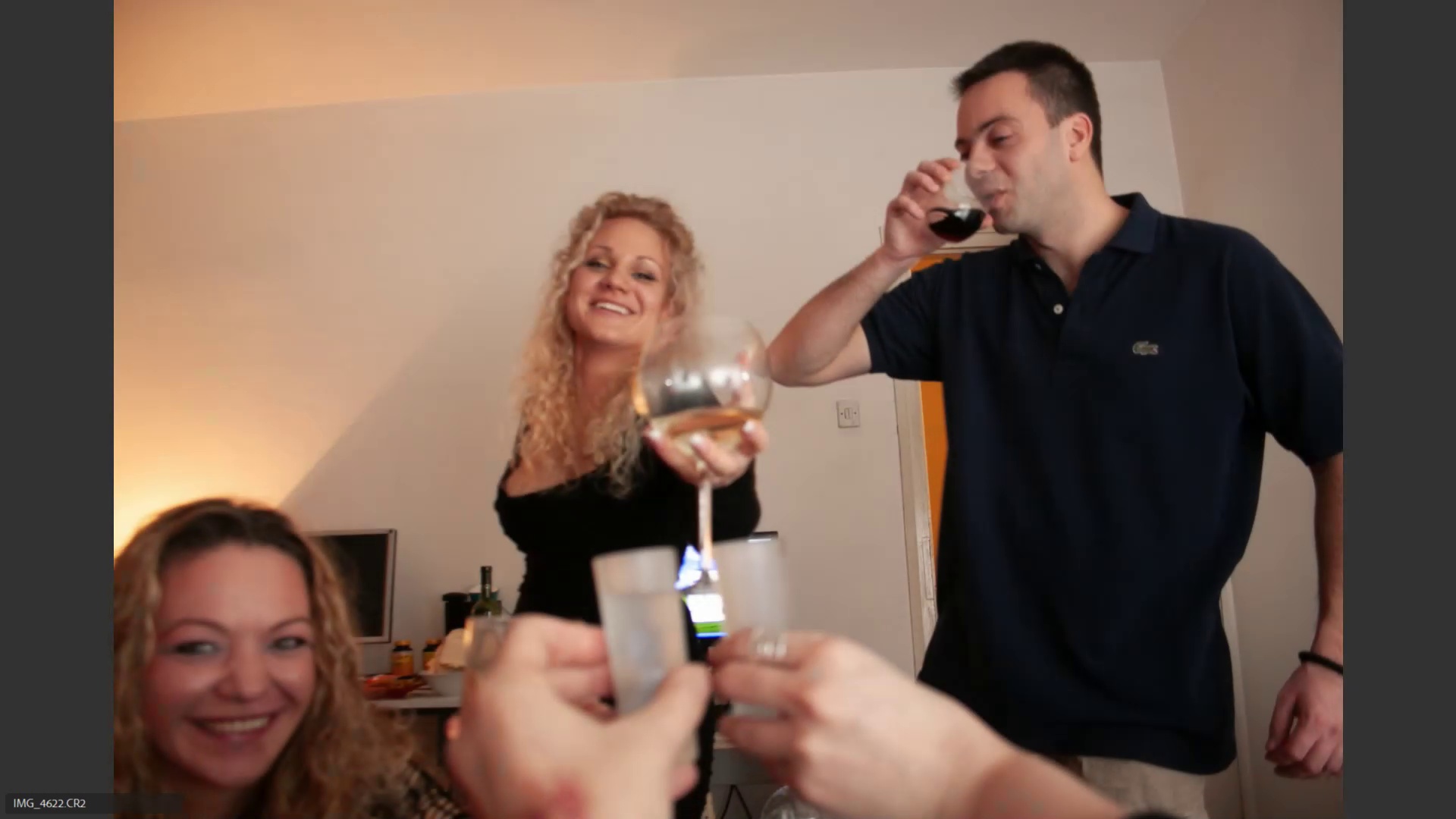 
key(ArrowRight)
 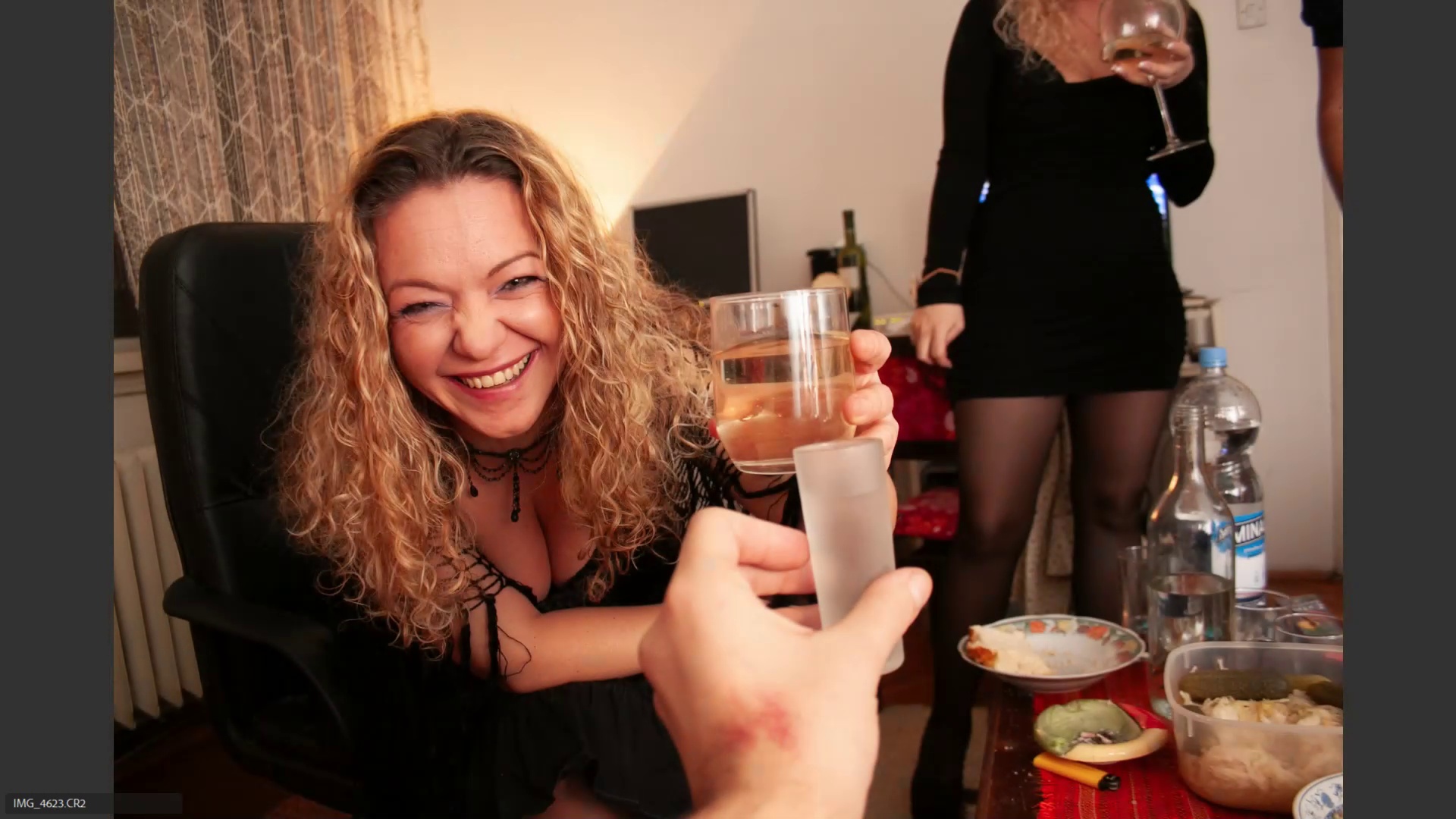 
key(ArrowLeft)
 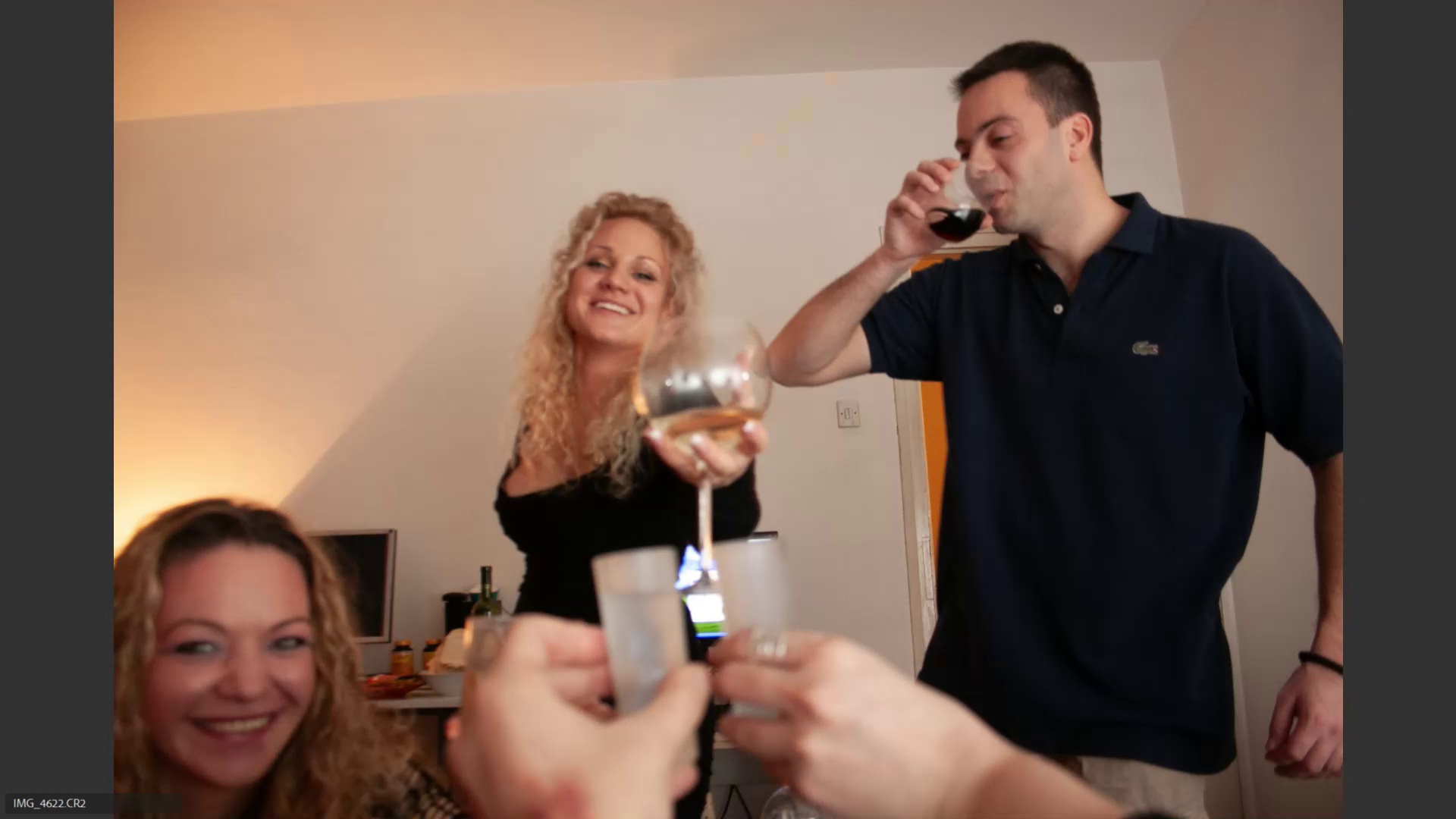 
key(ArrowRight)
 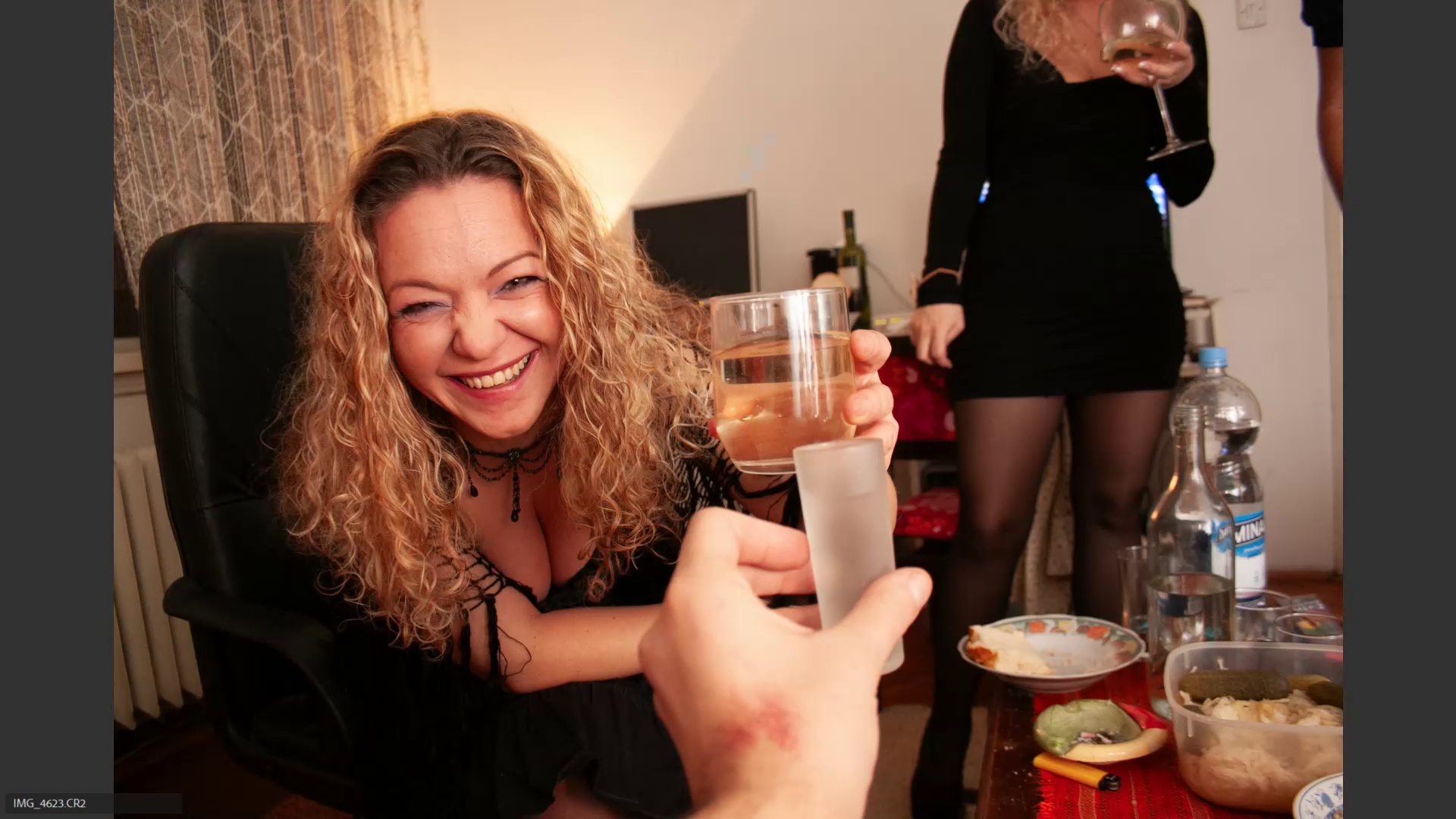 
key(ArrowLeft)
 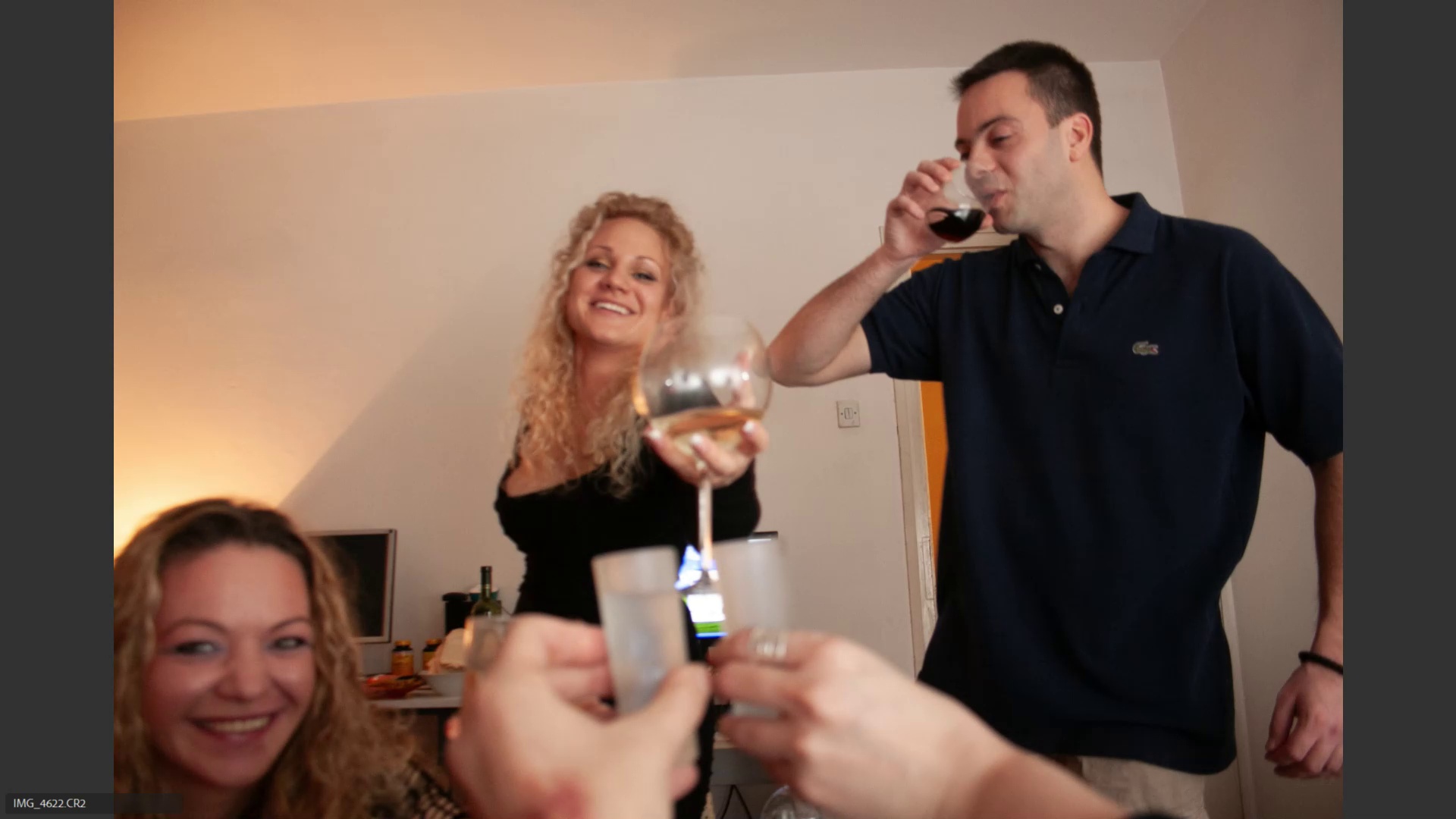 
key(ArrowRight)
 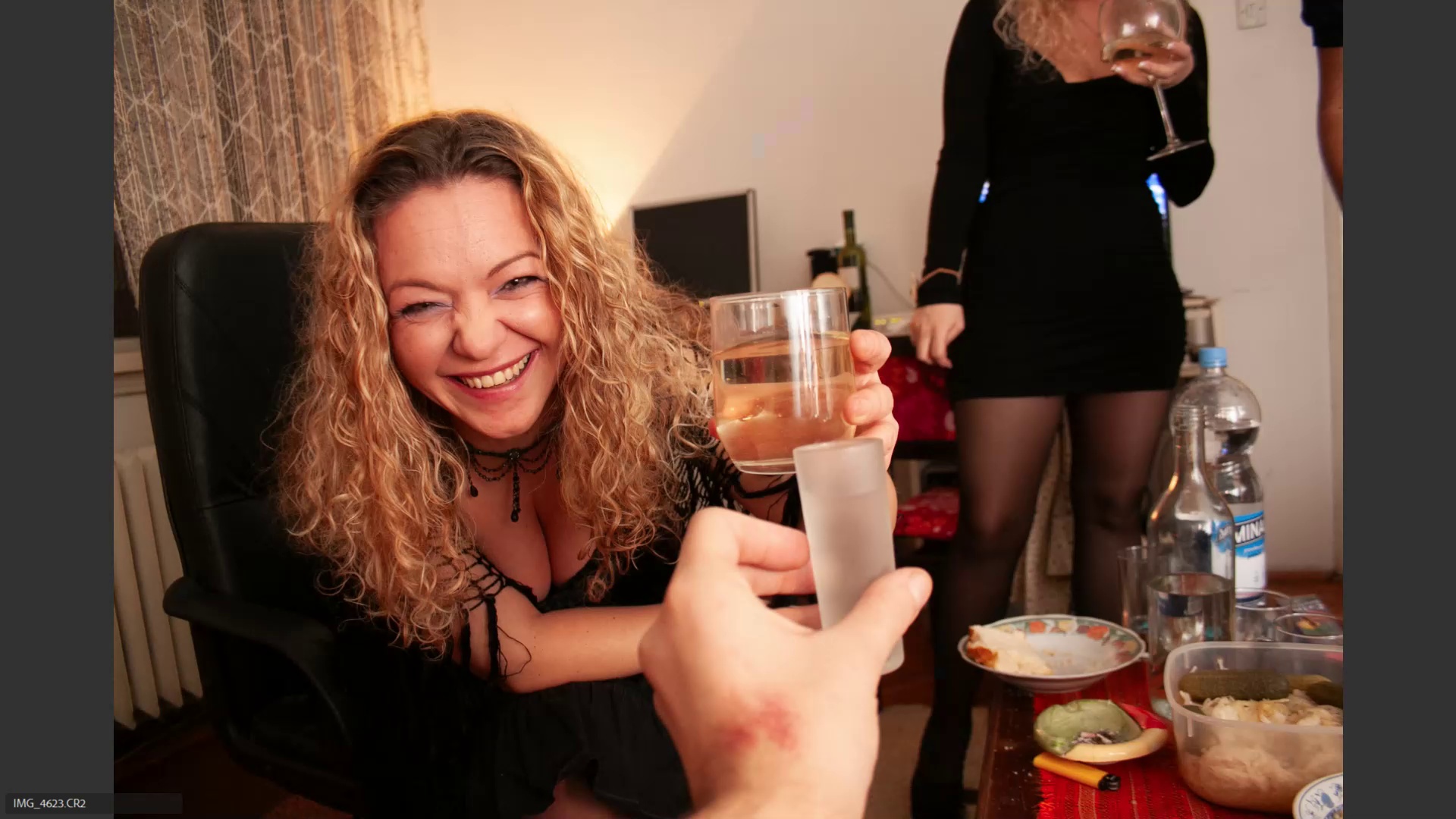 
key(6)
 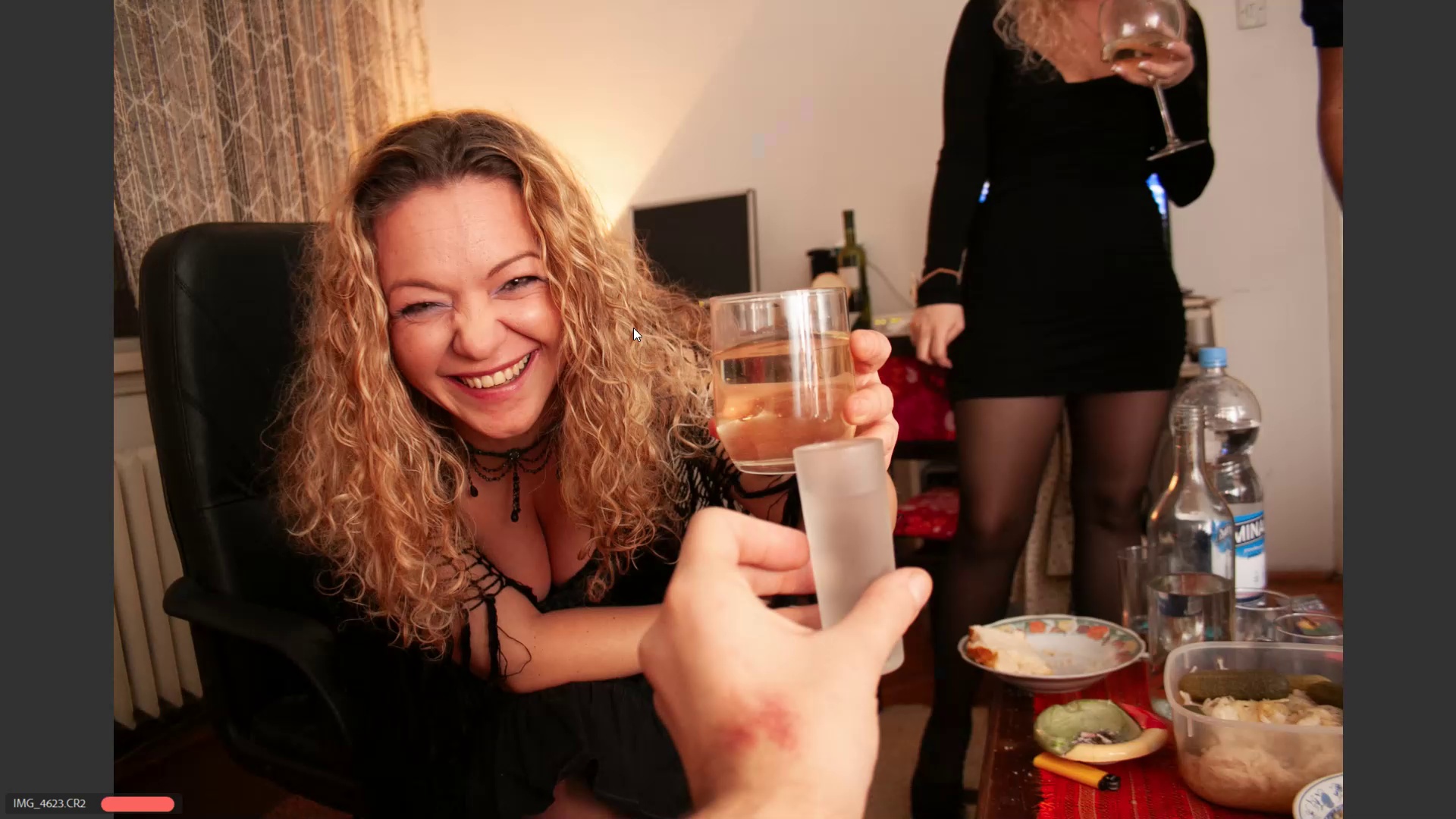 
key(ArrowRight)
 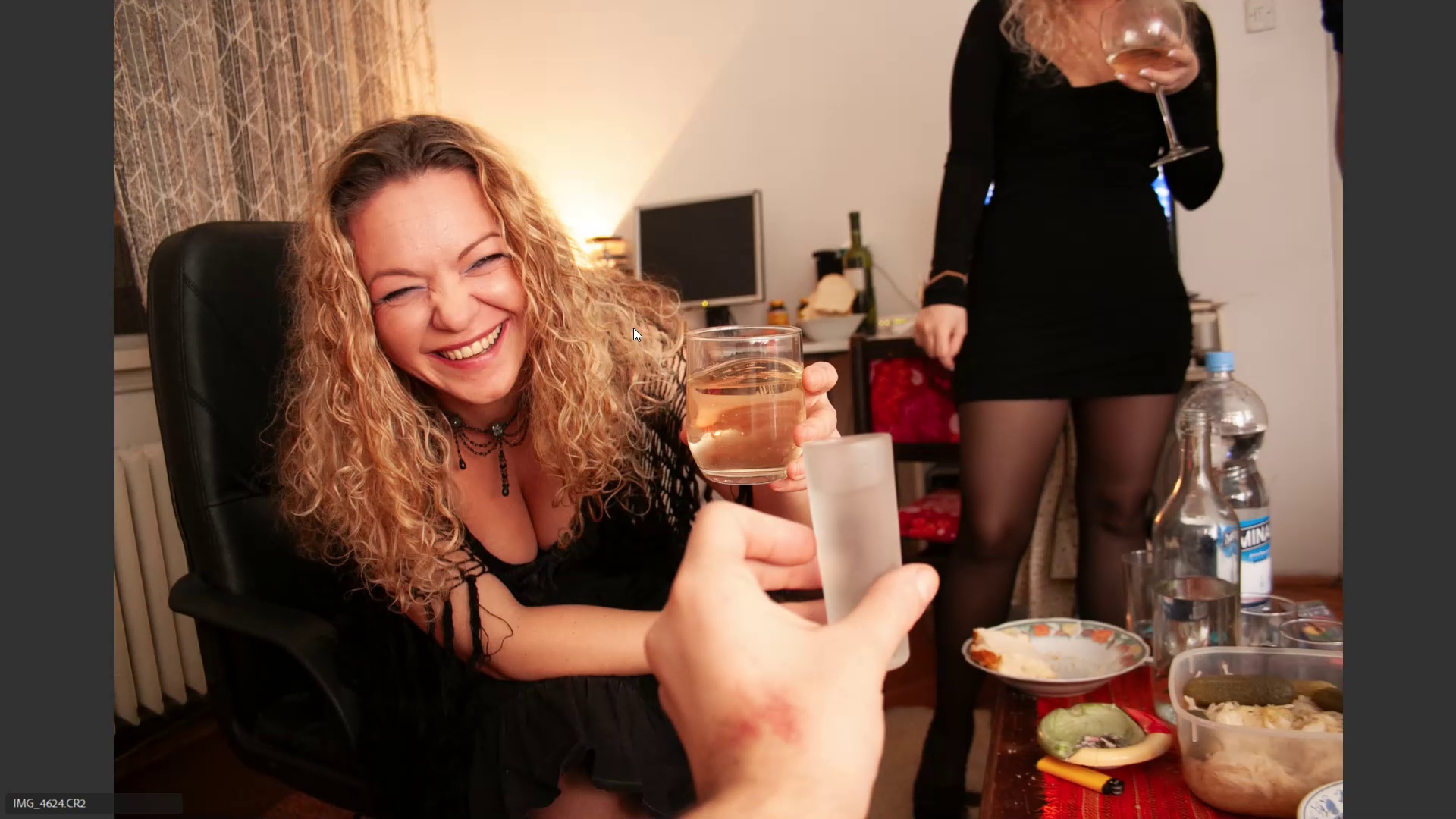 
key(ArrowRight)
 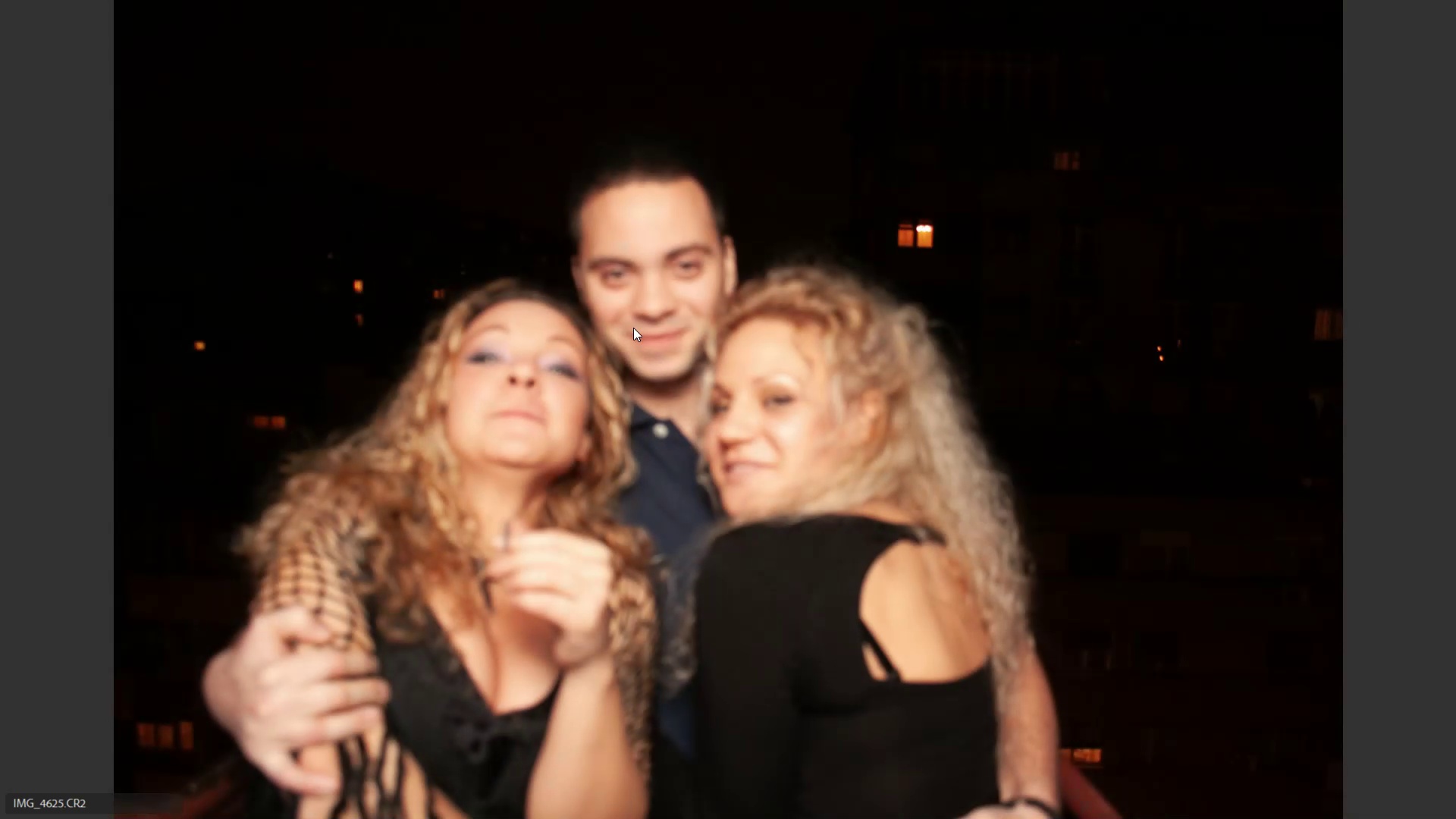 
key(ArrowLeft)
 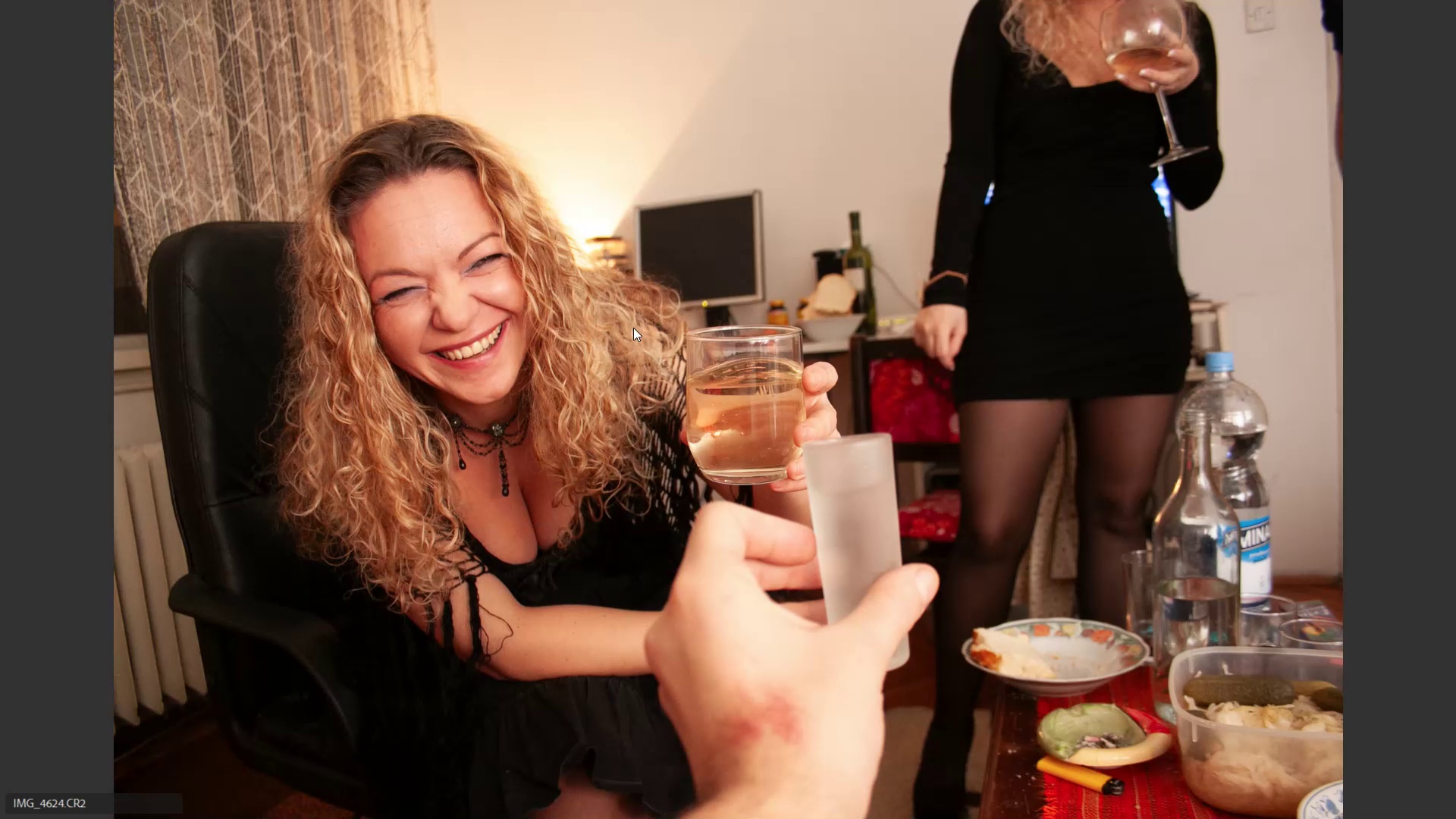 
key(6)
 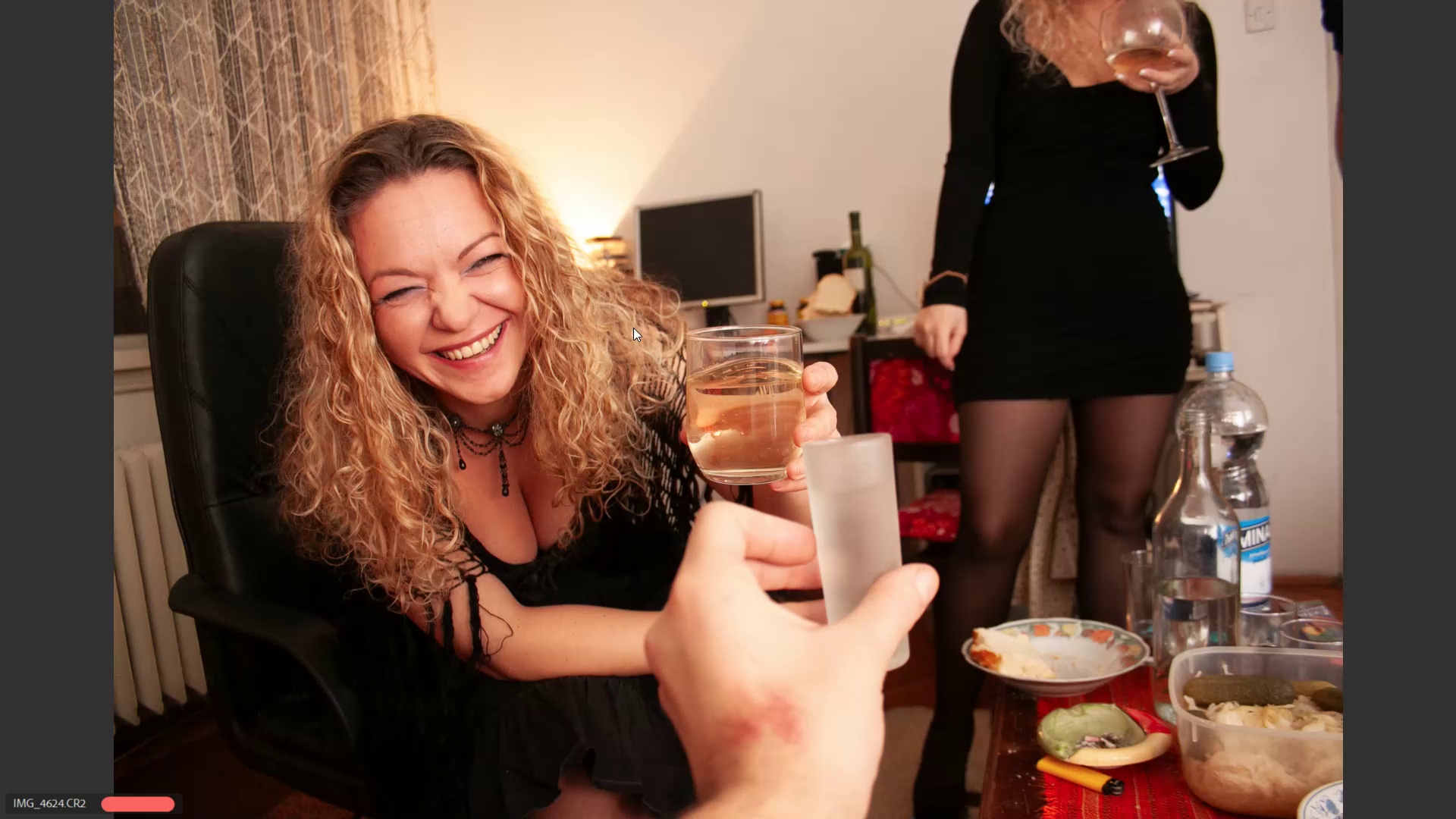 
key(ArrowRight)
 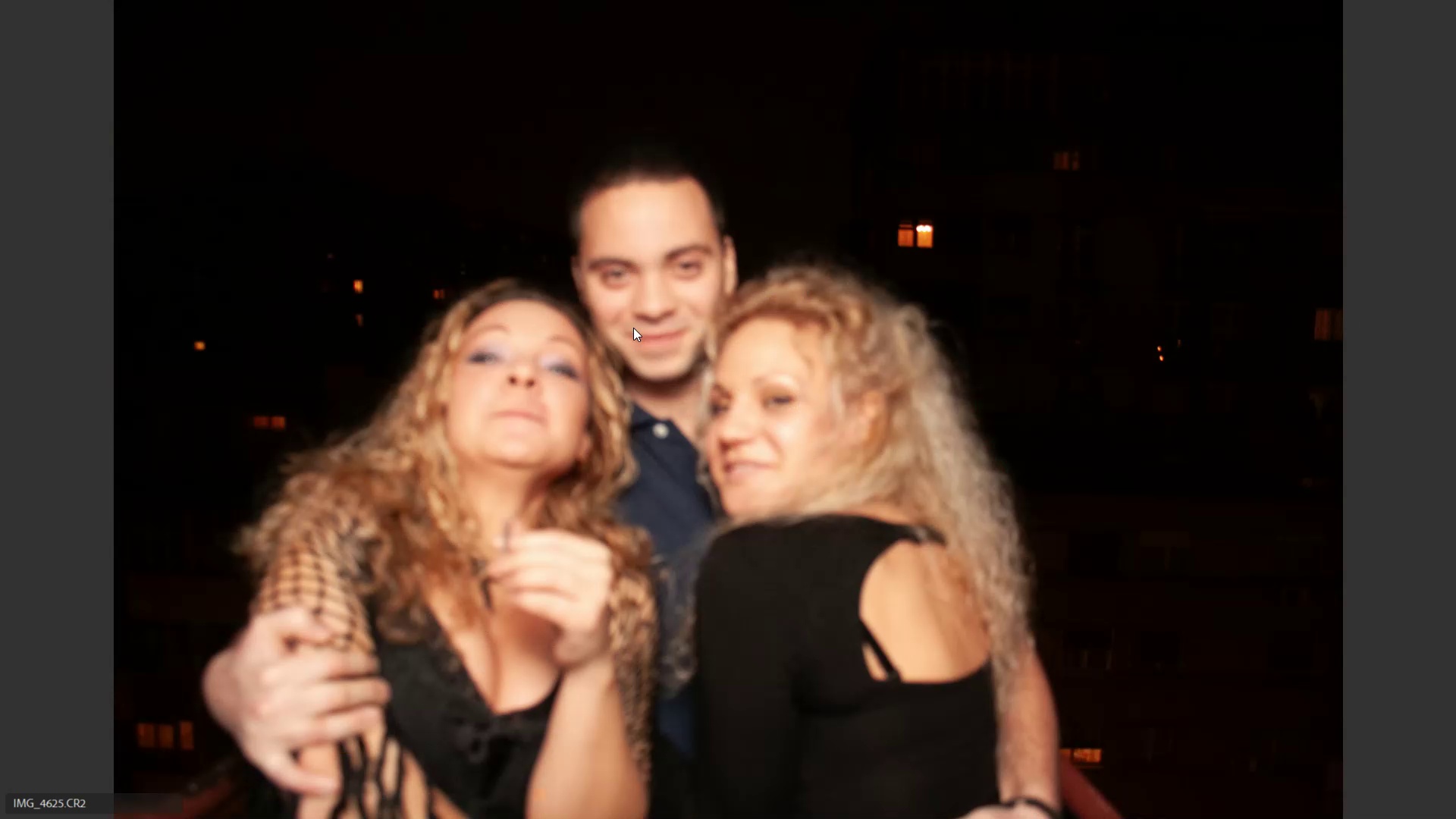 
key(ArrowRight)
 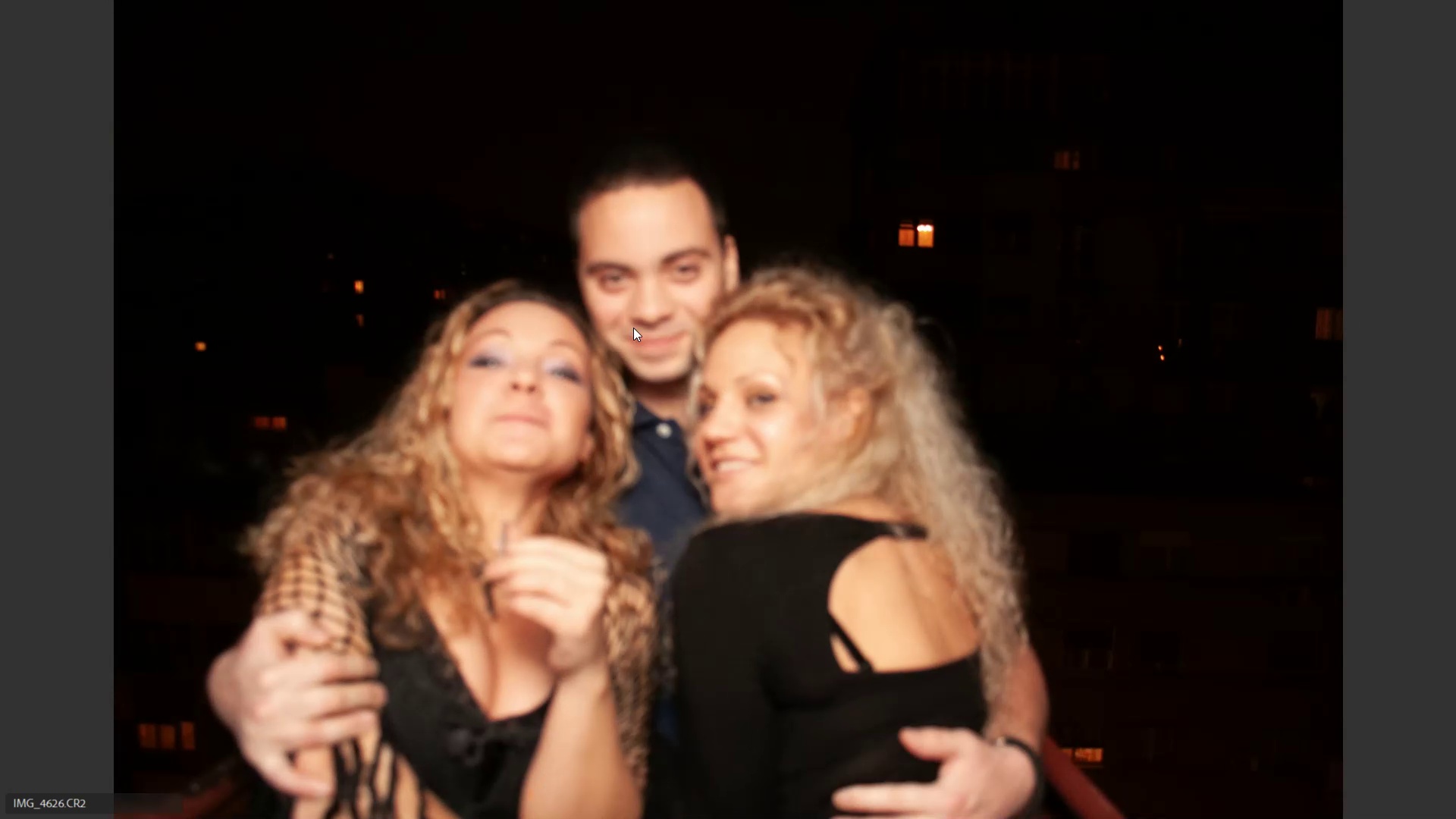 
key(ArrowRight)
 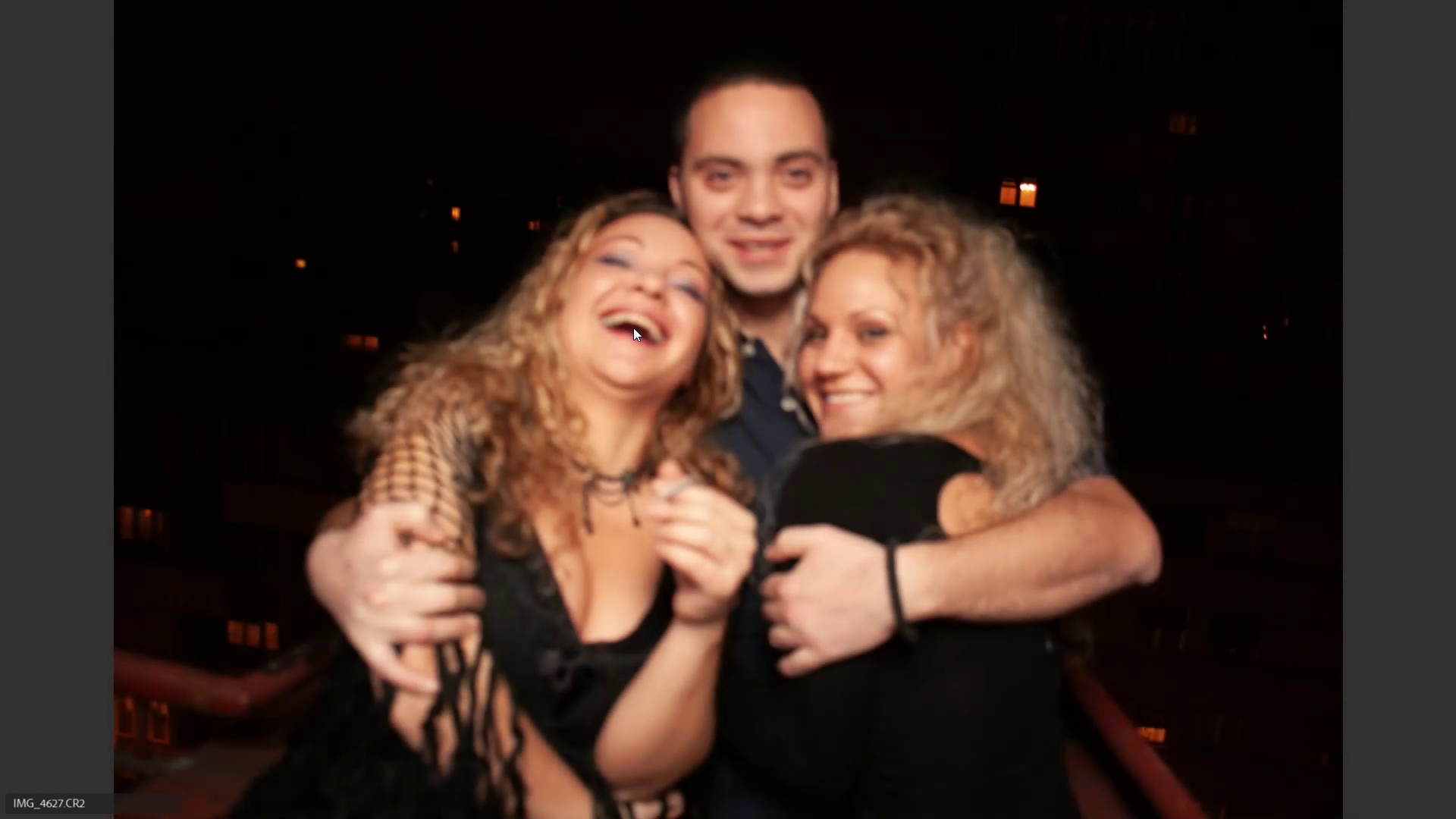 
key(ArrowRight)
 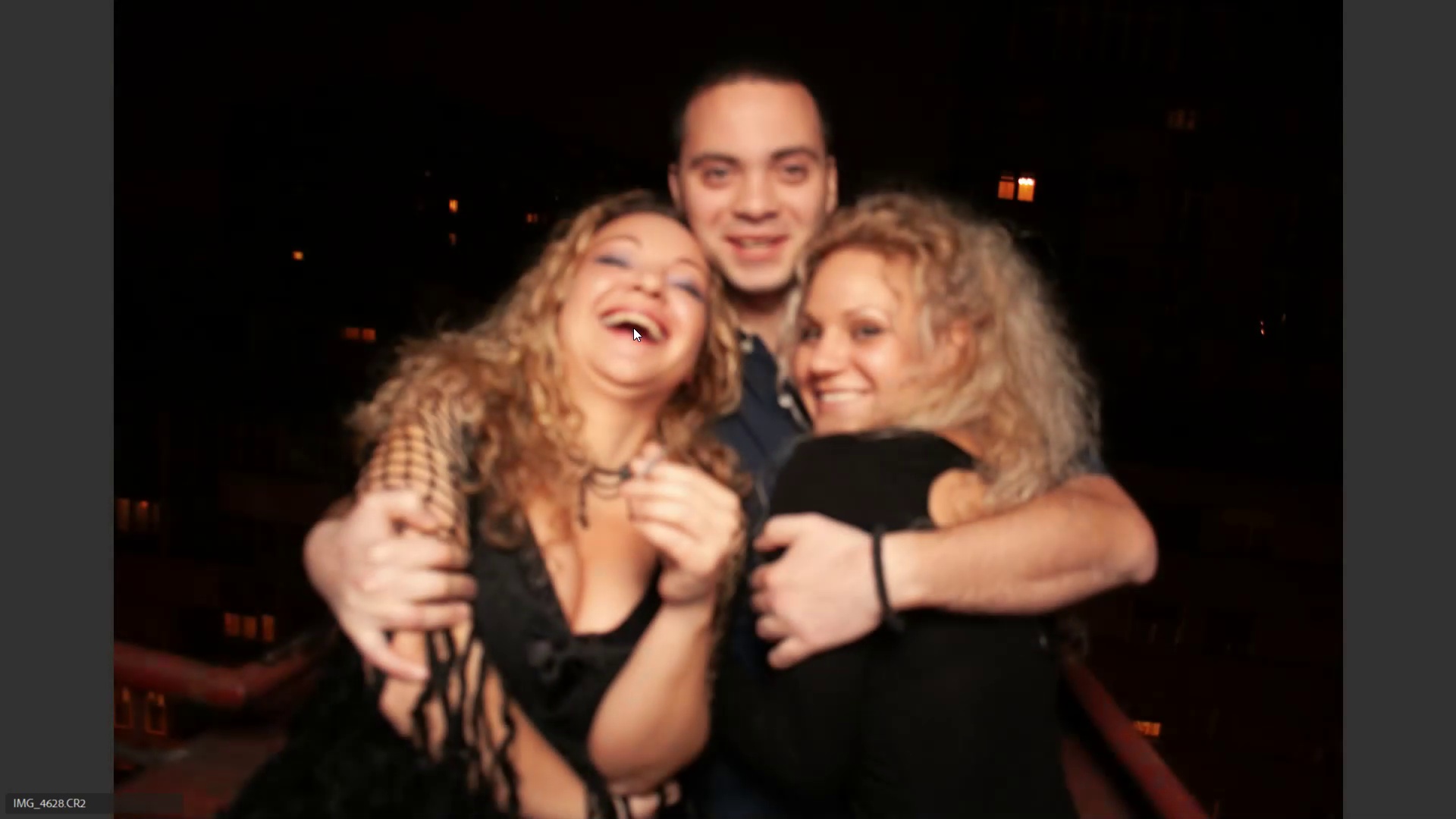 
key(ArrowLeft)
 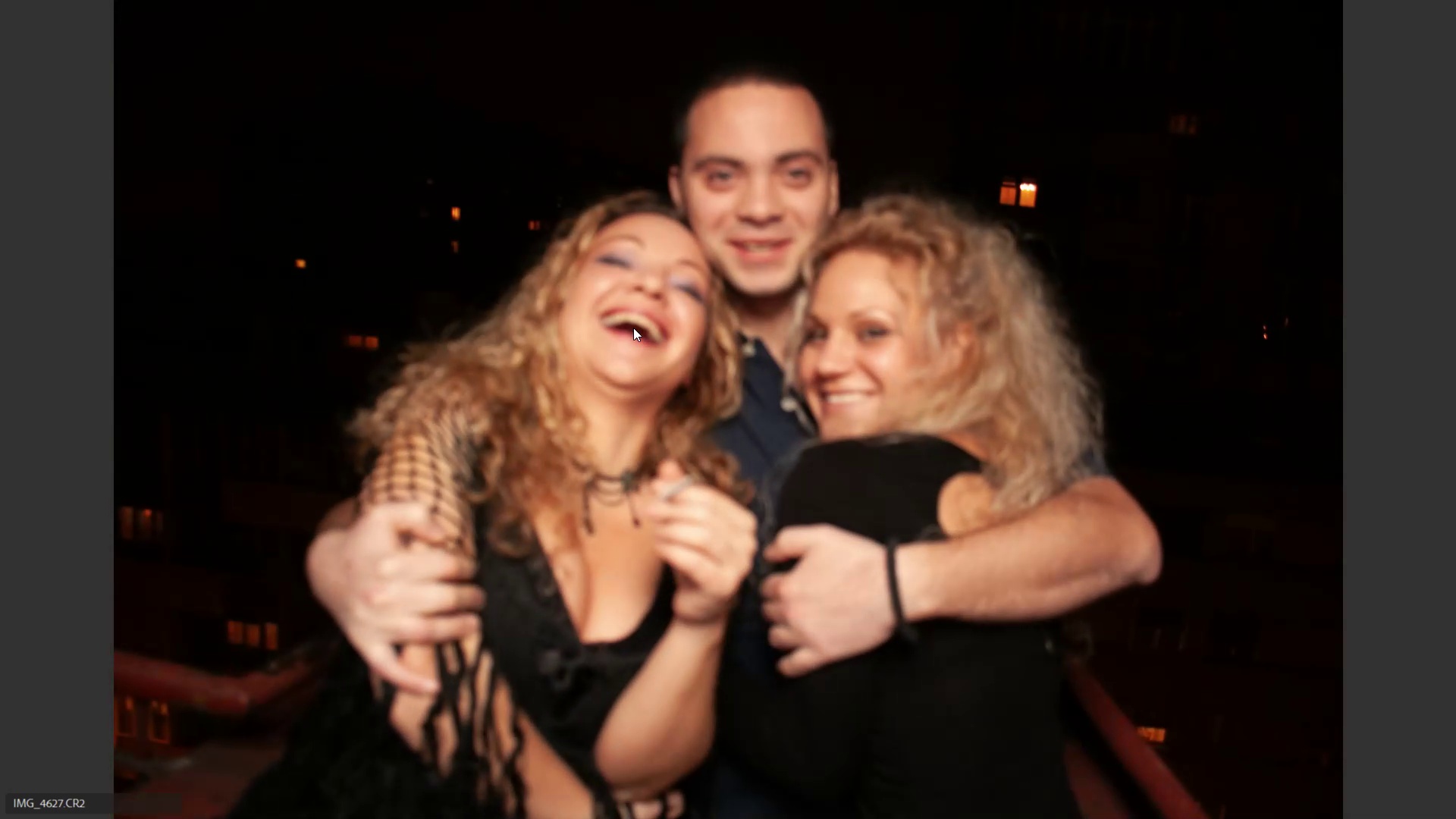 
key(ArrowRight)
 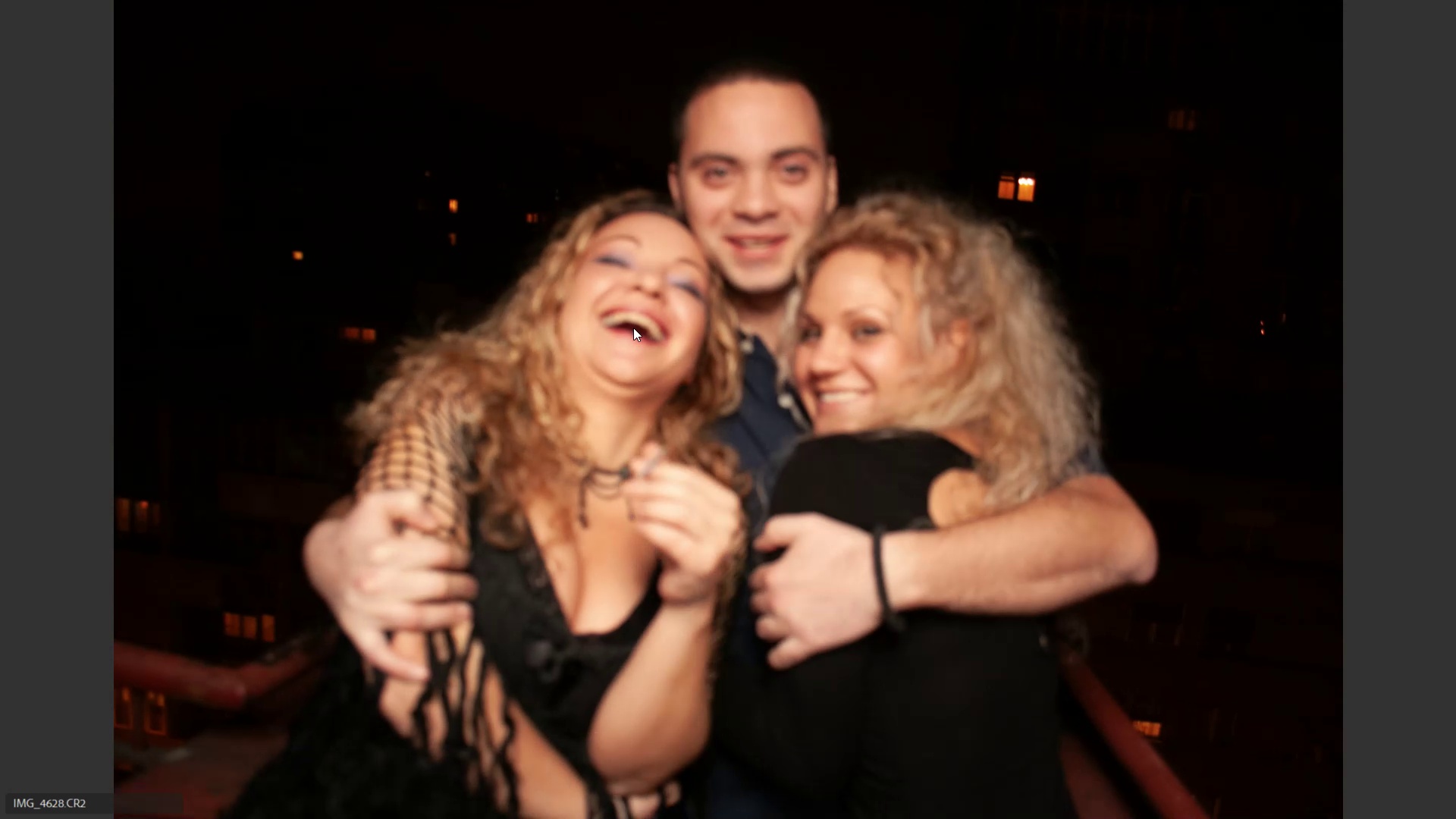 
key(ArrowRight)
 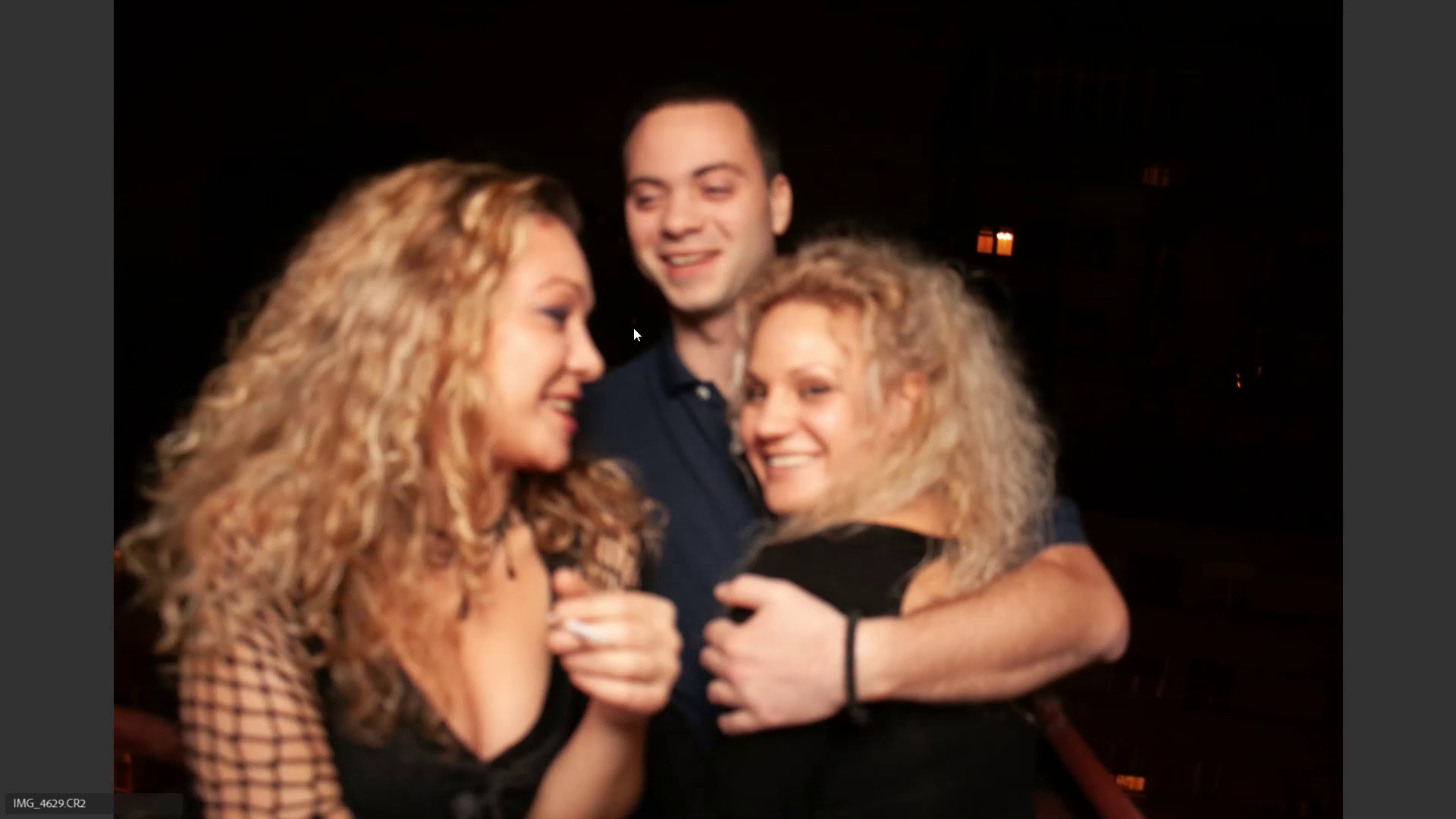 
key(ArrowLeft)
 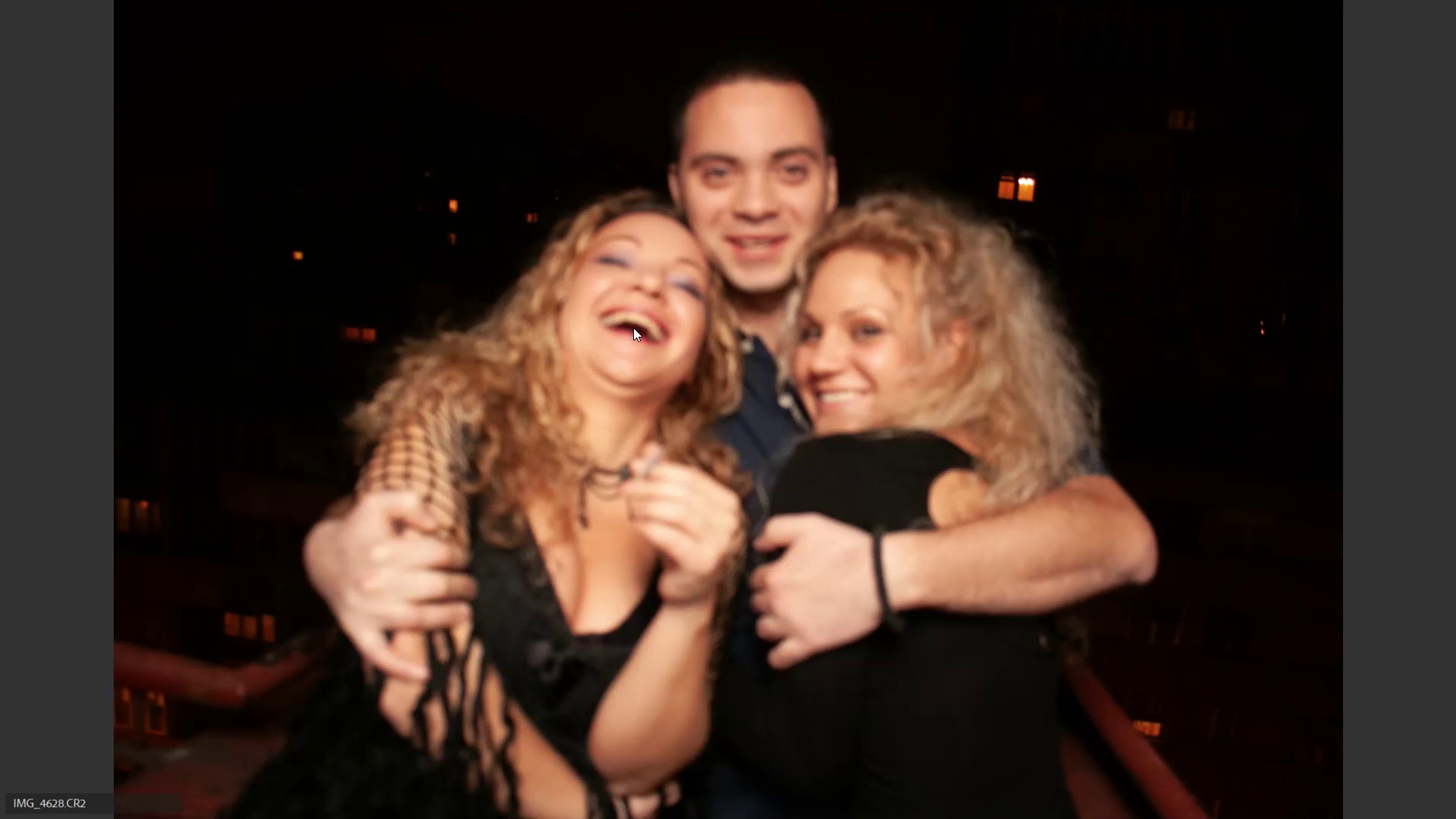 
key(ArrowLeft)
 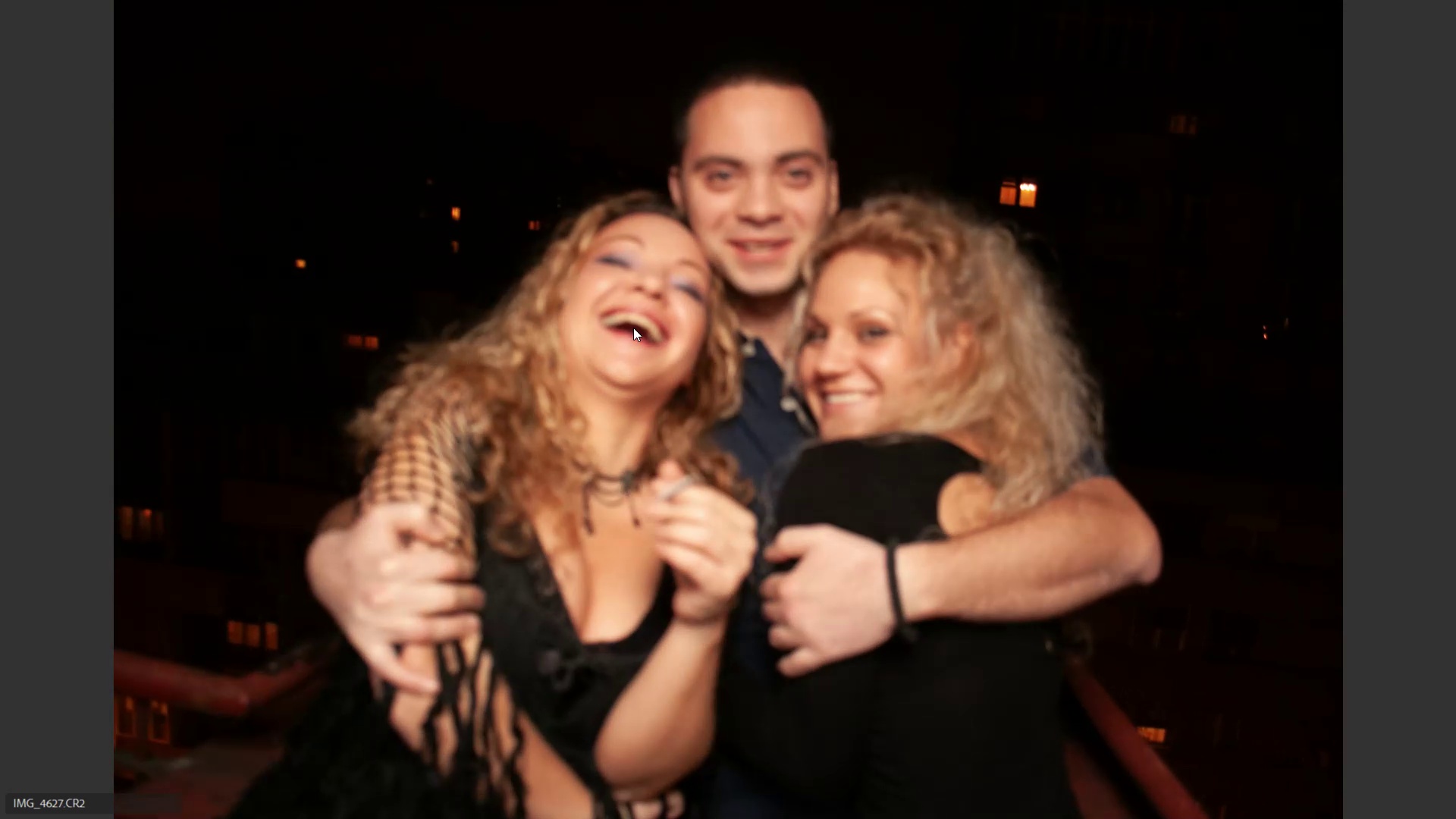 
key(ArrowRight)
 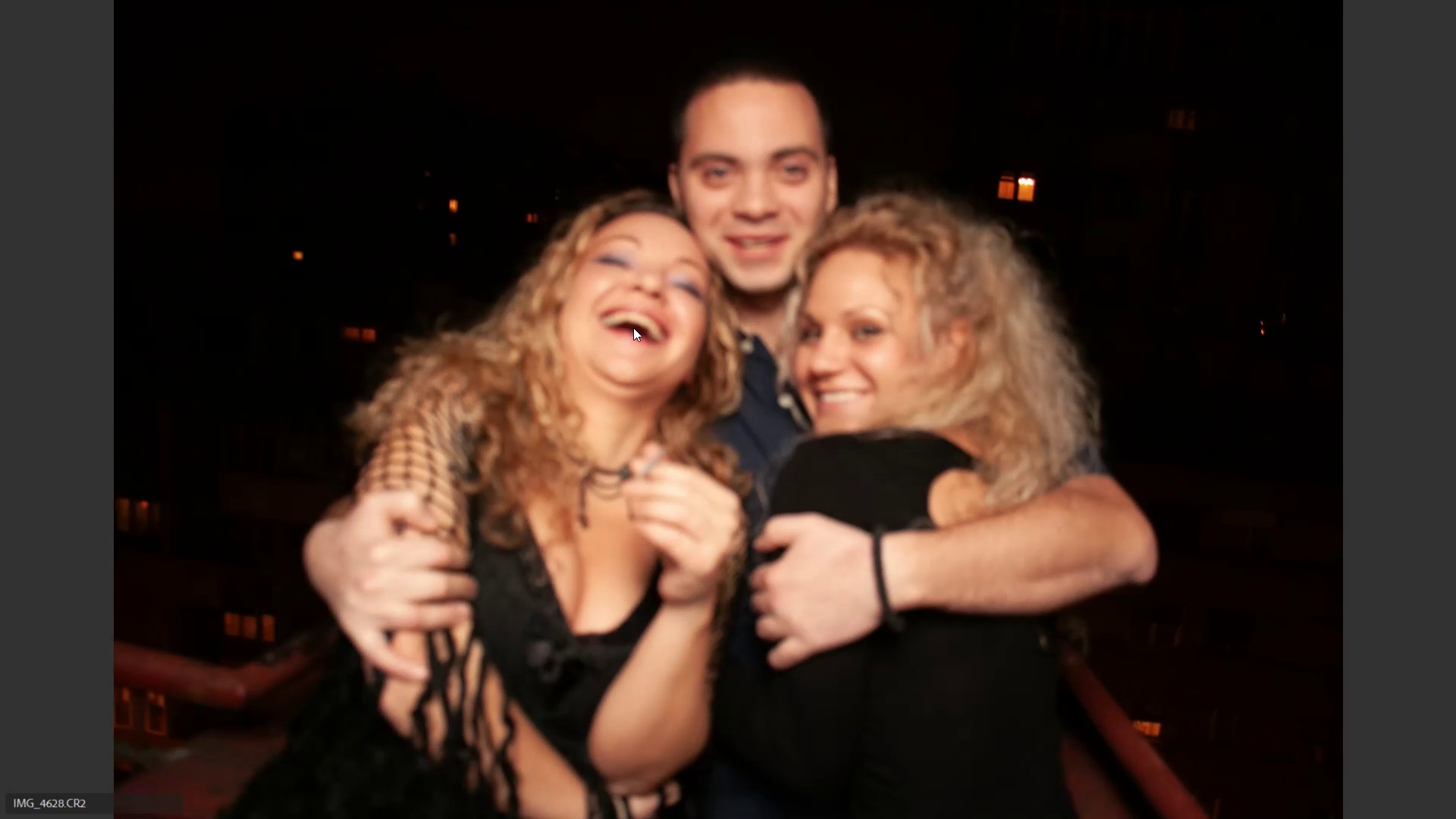 
key(ArrowRight)
 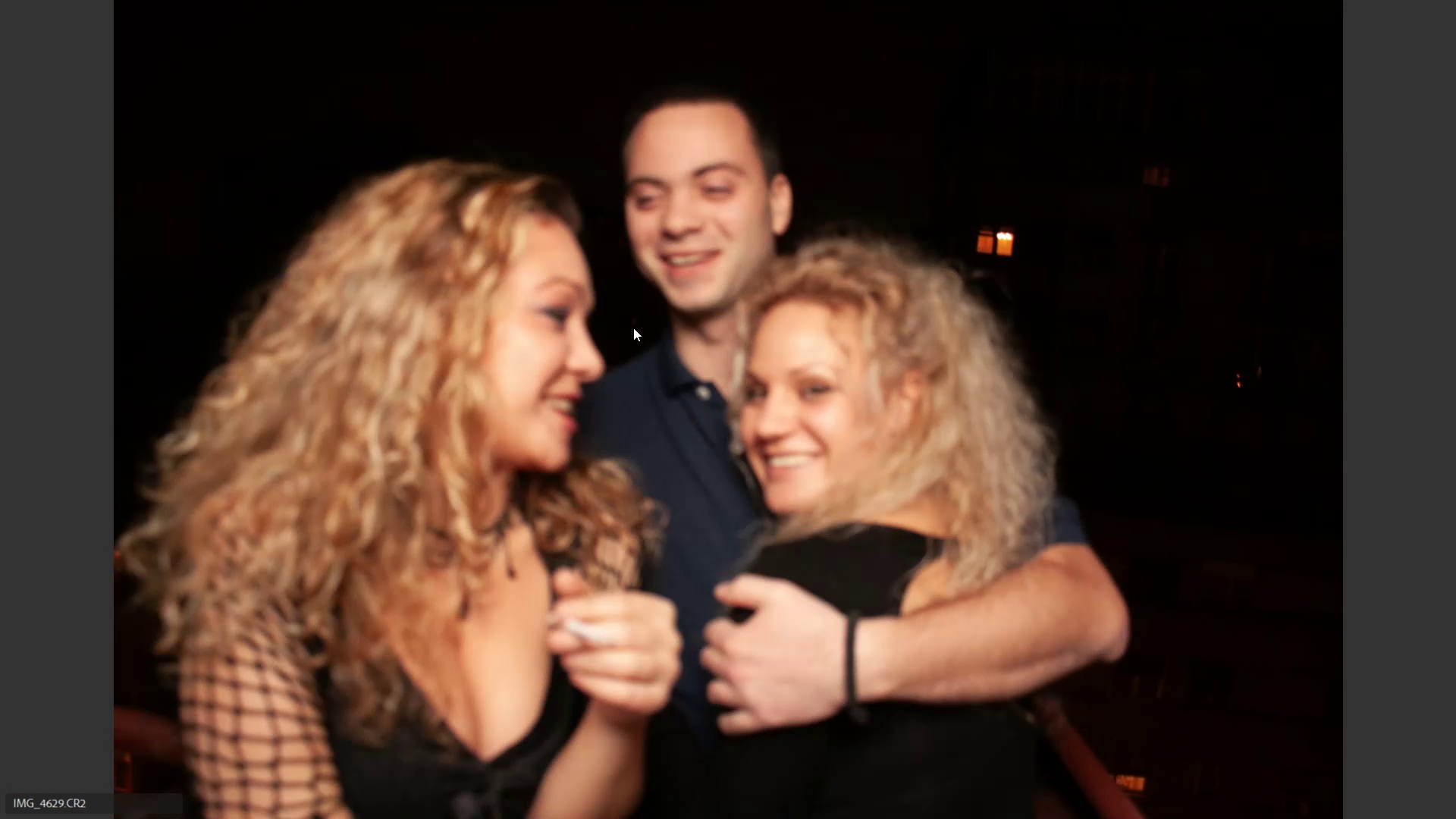 
key(ArrowRight)
 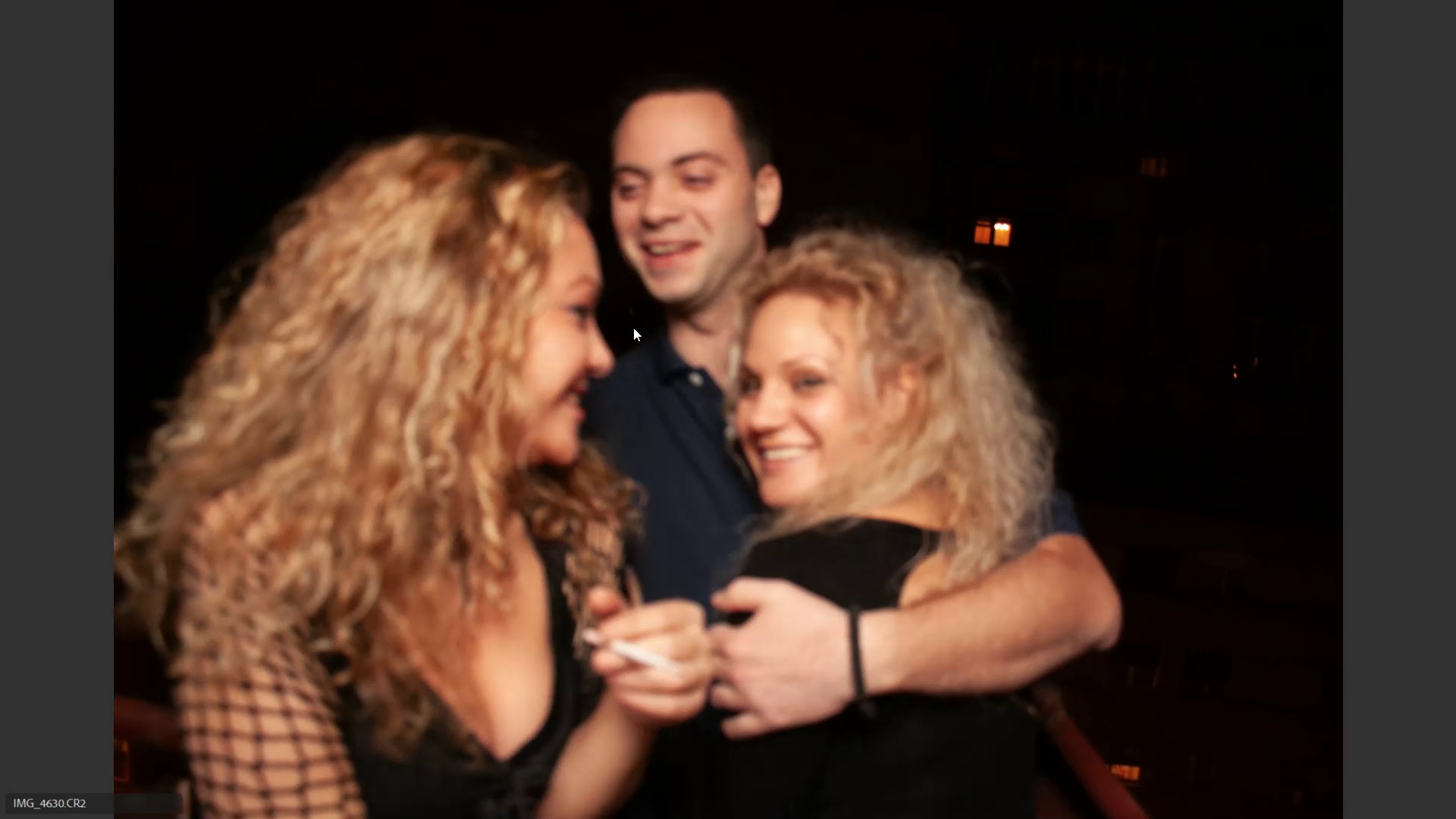 
key(ArrowRight)
 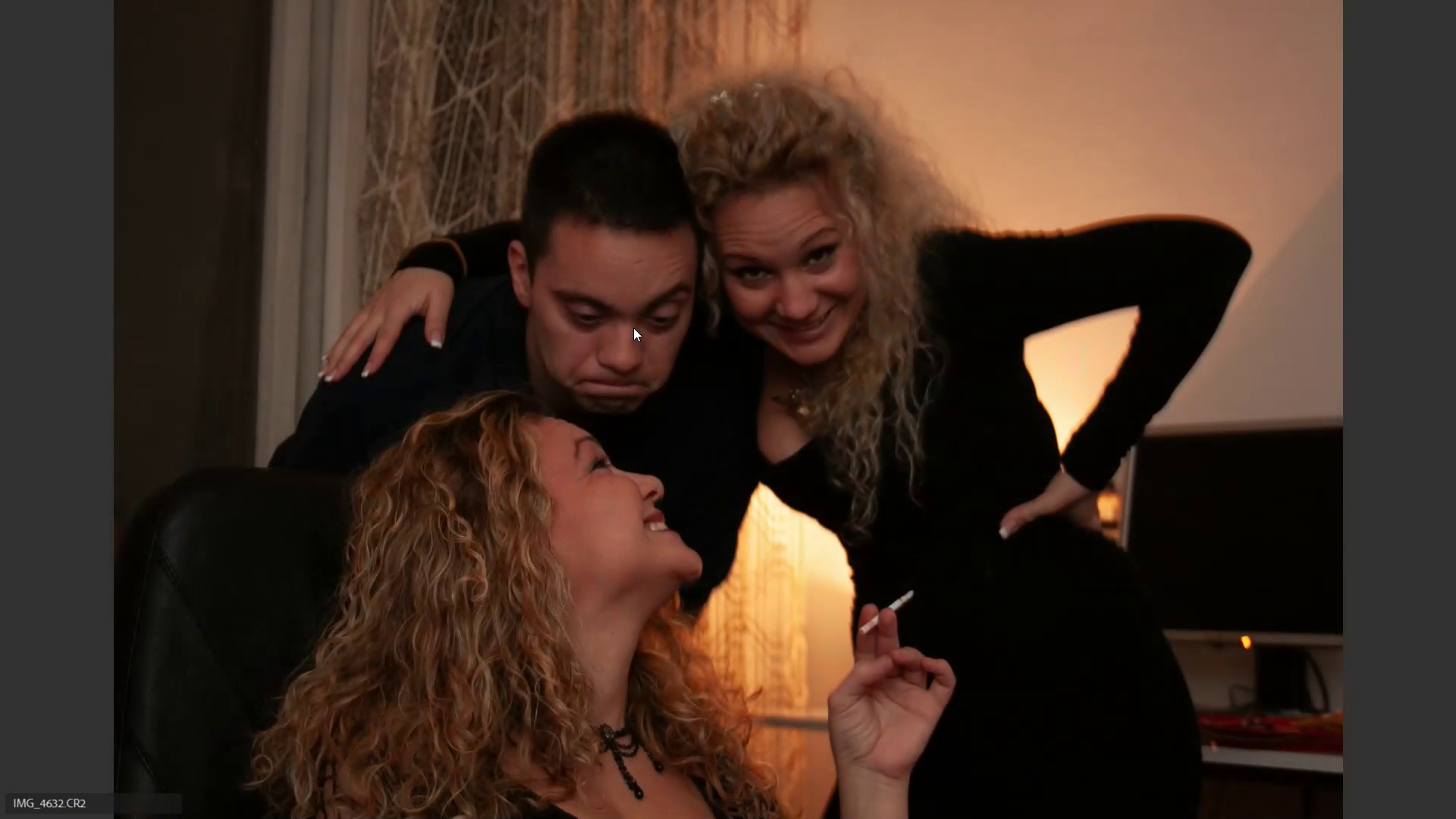 
key(ArrowRight)
 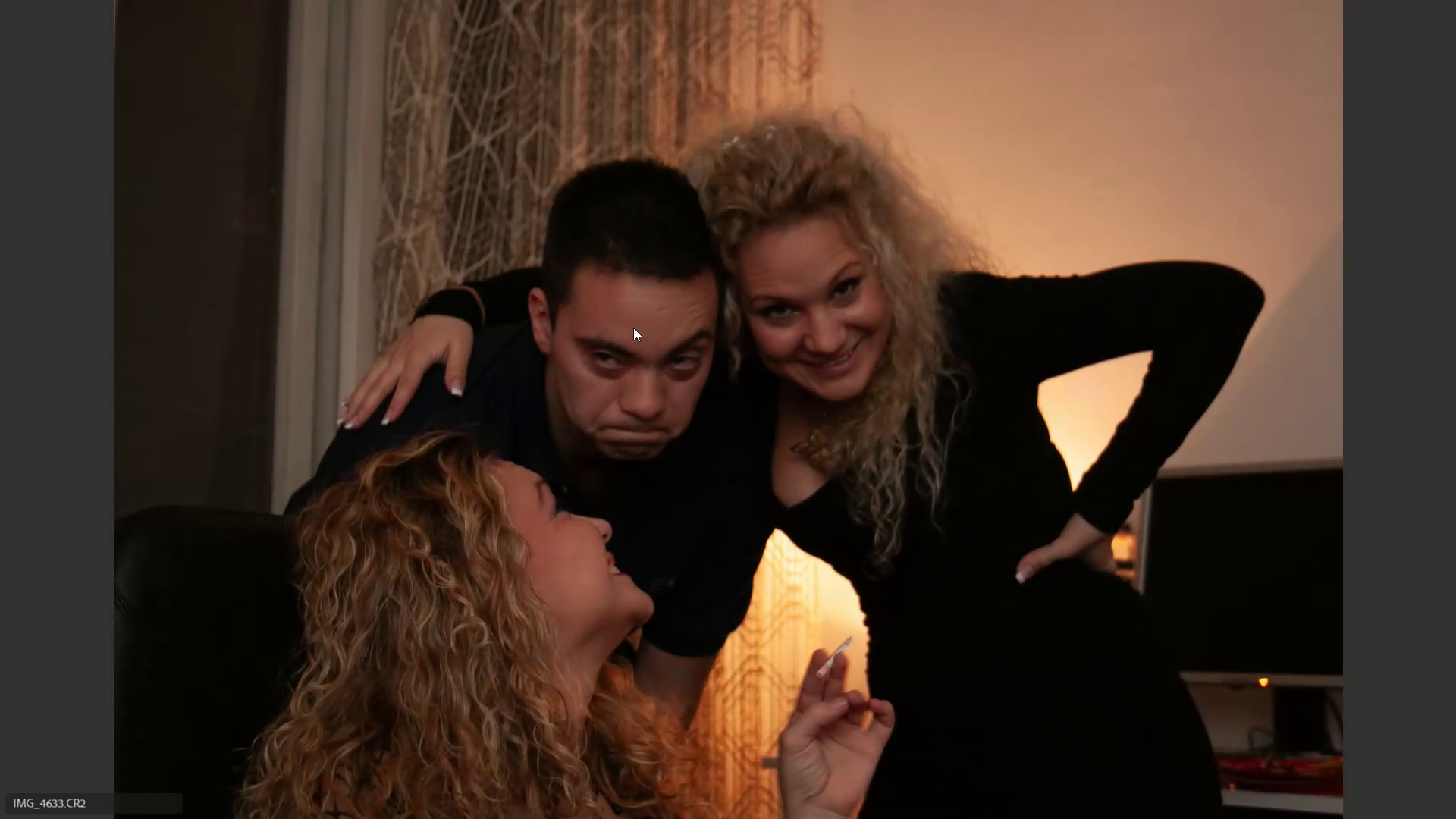 
key(ArrowLeft)
 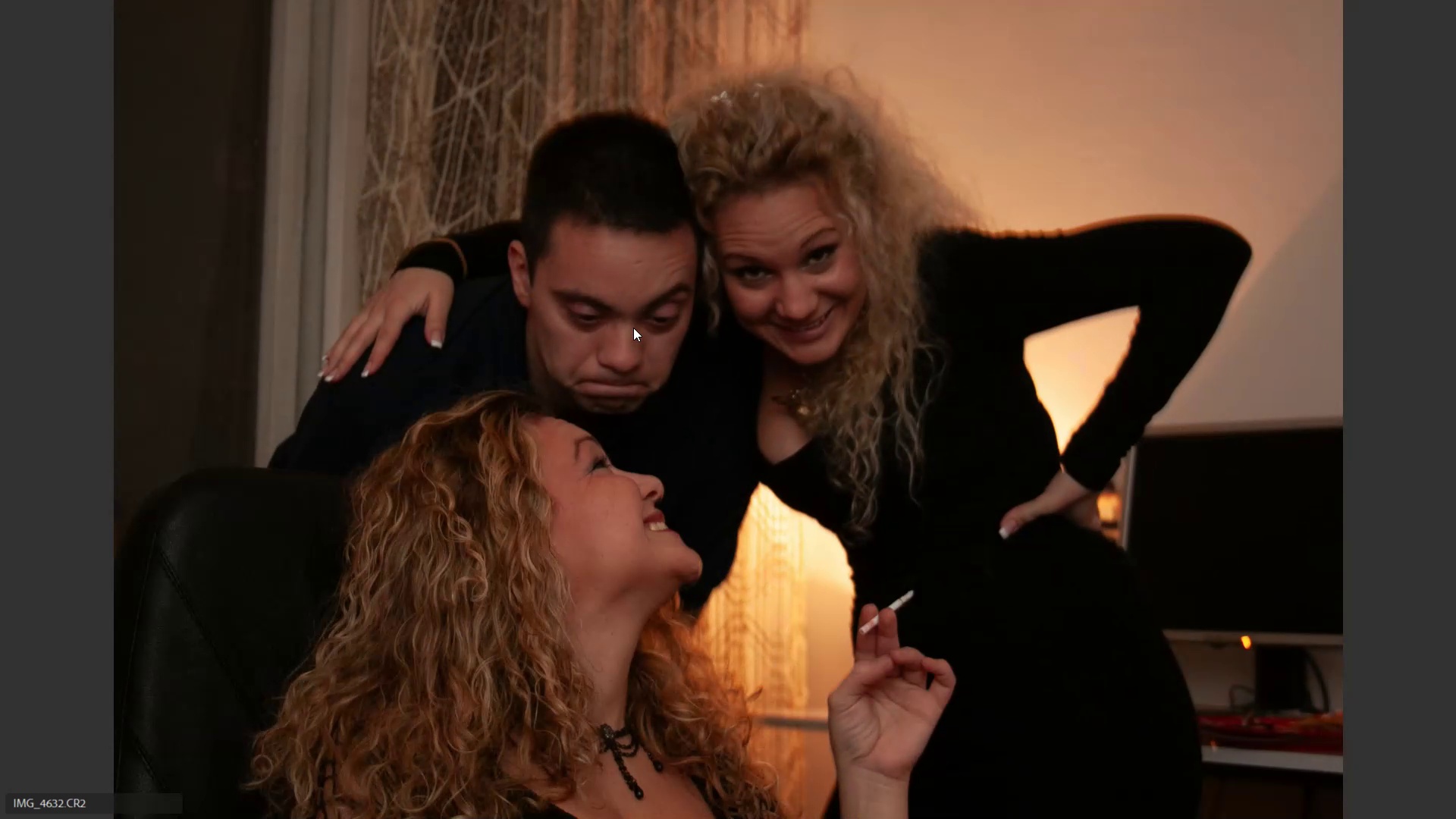 
key(6)
 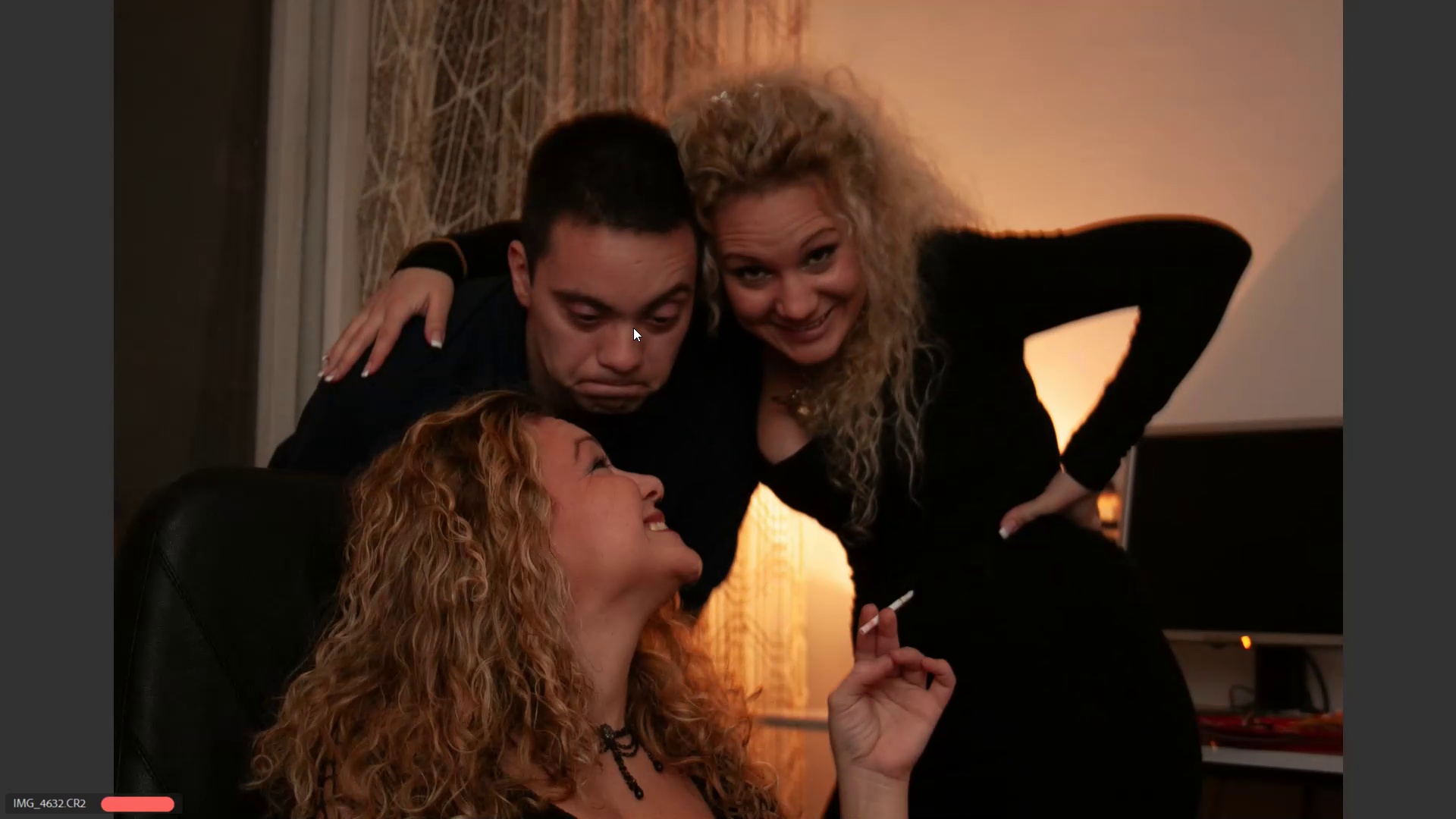 
key(ArrowRight)
 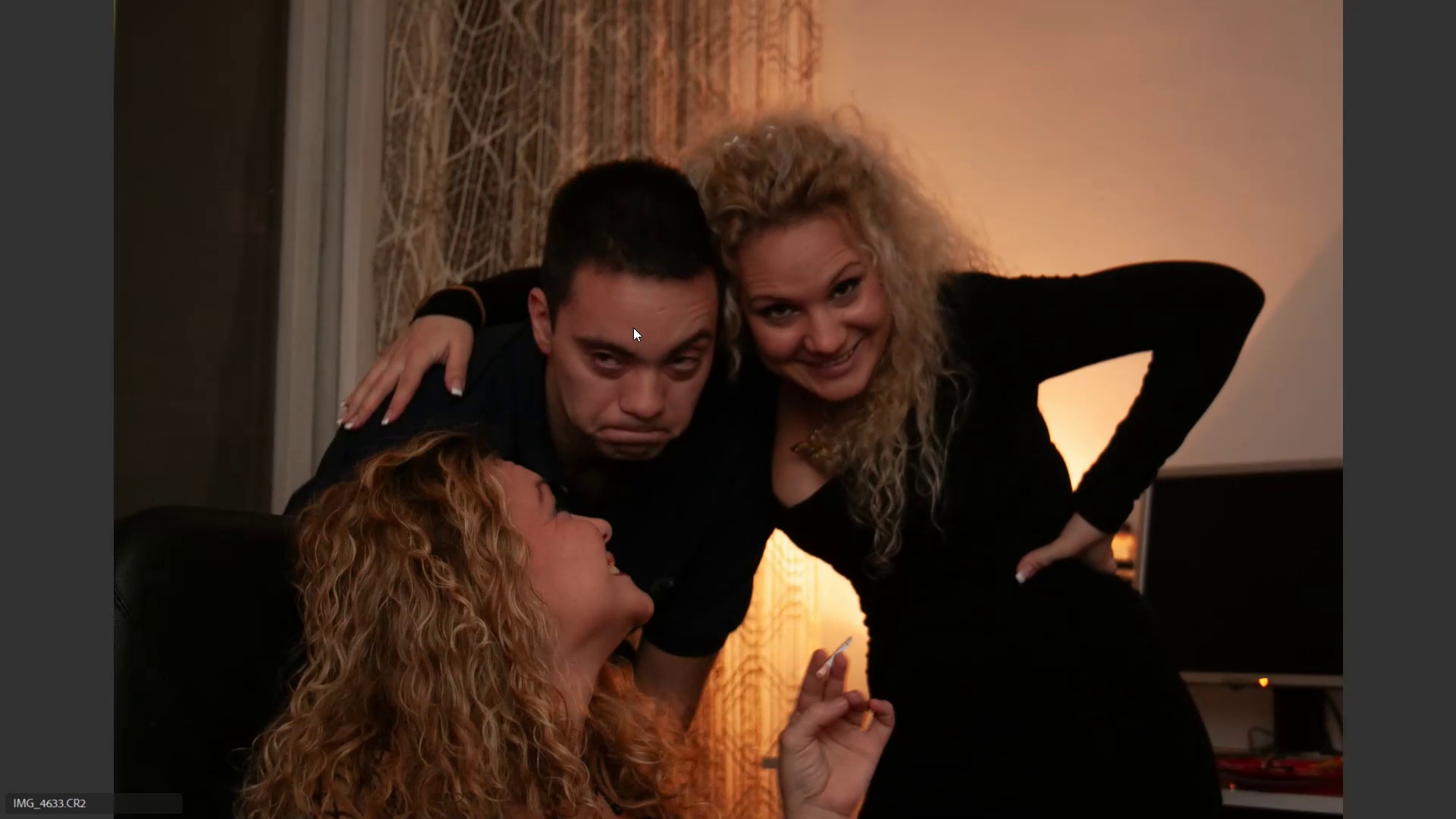 
key(ArrowRight)
 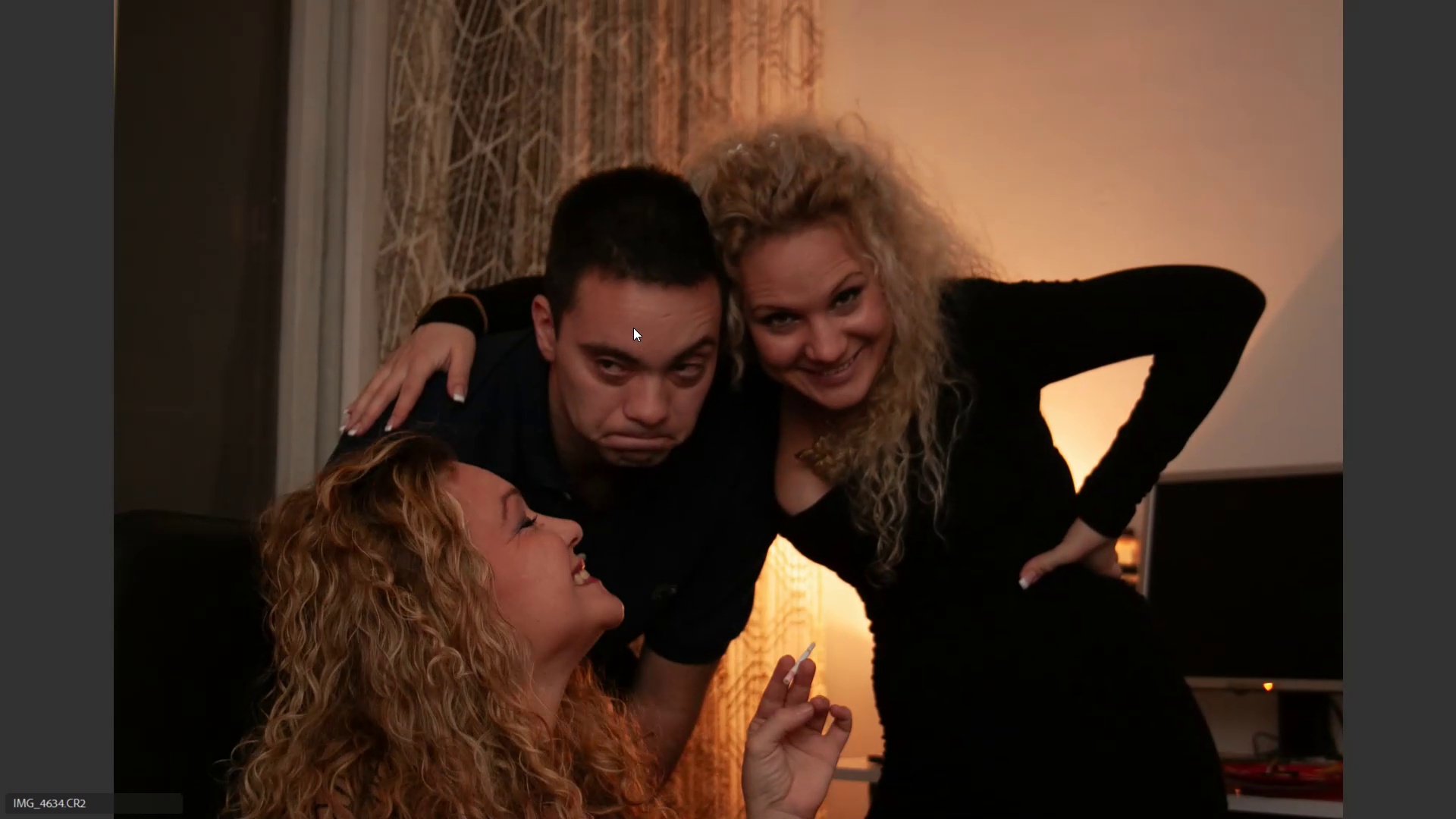 
key(ArrowRight)
 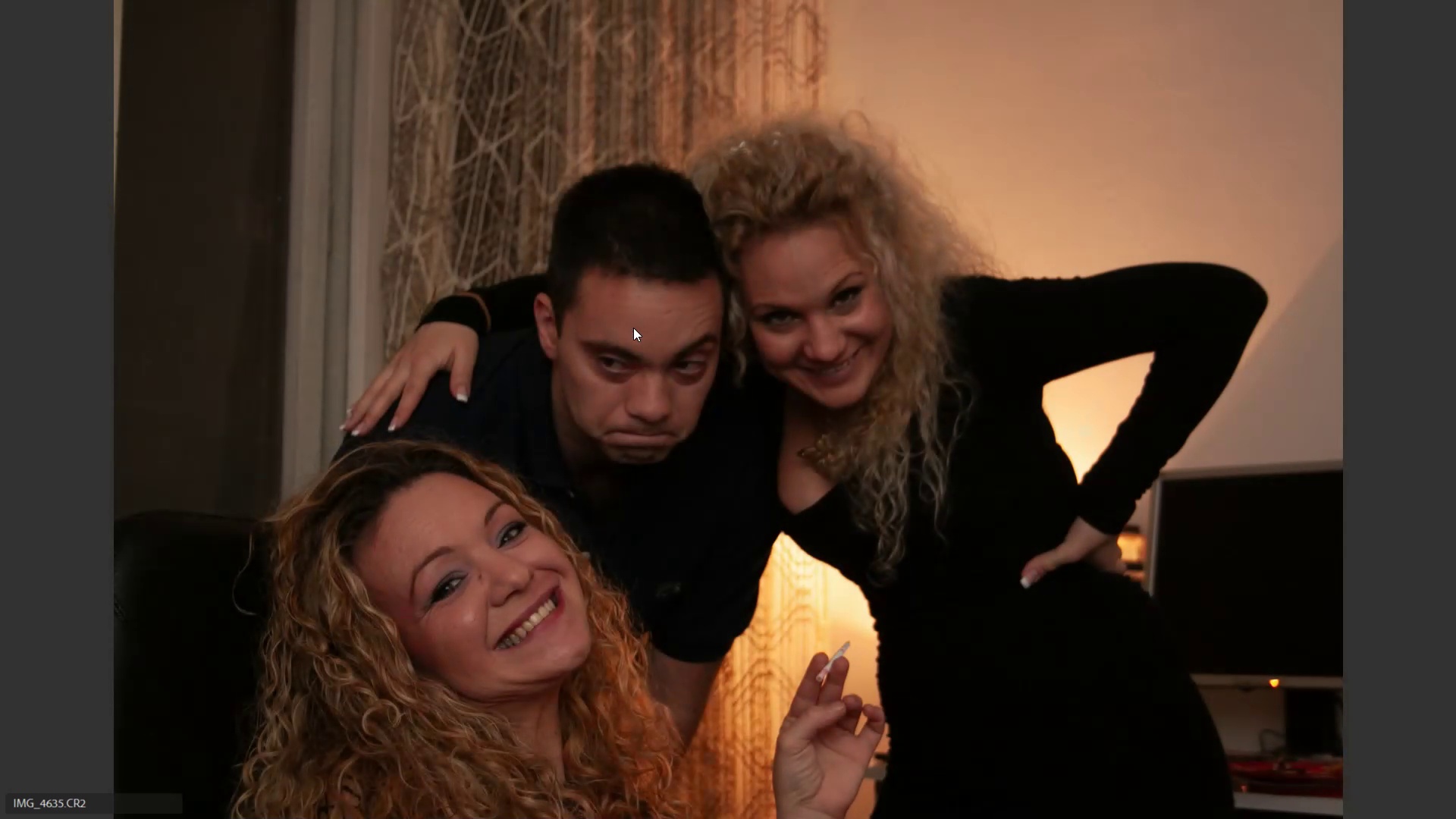 
key(6)
 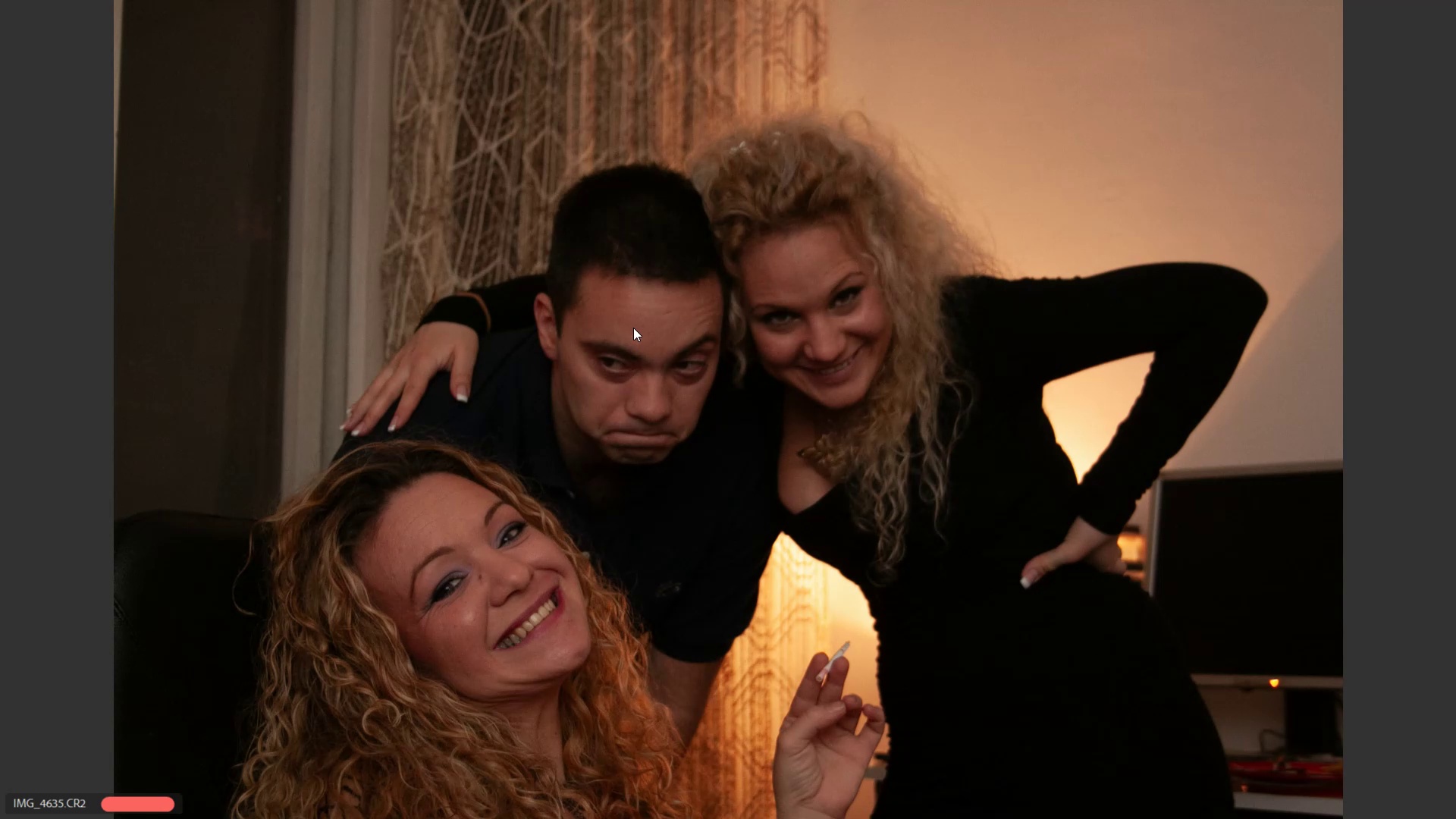 
key(ArrowRight)
 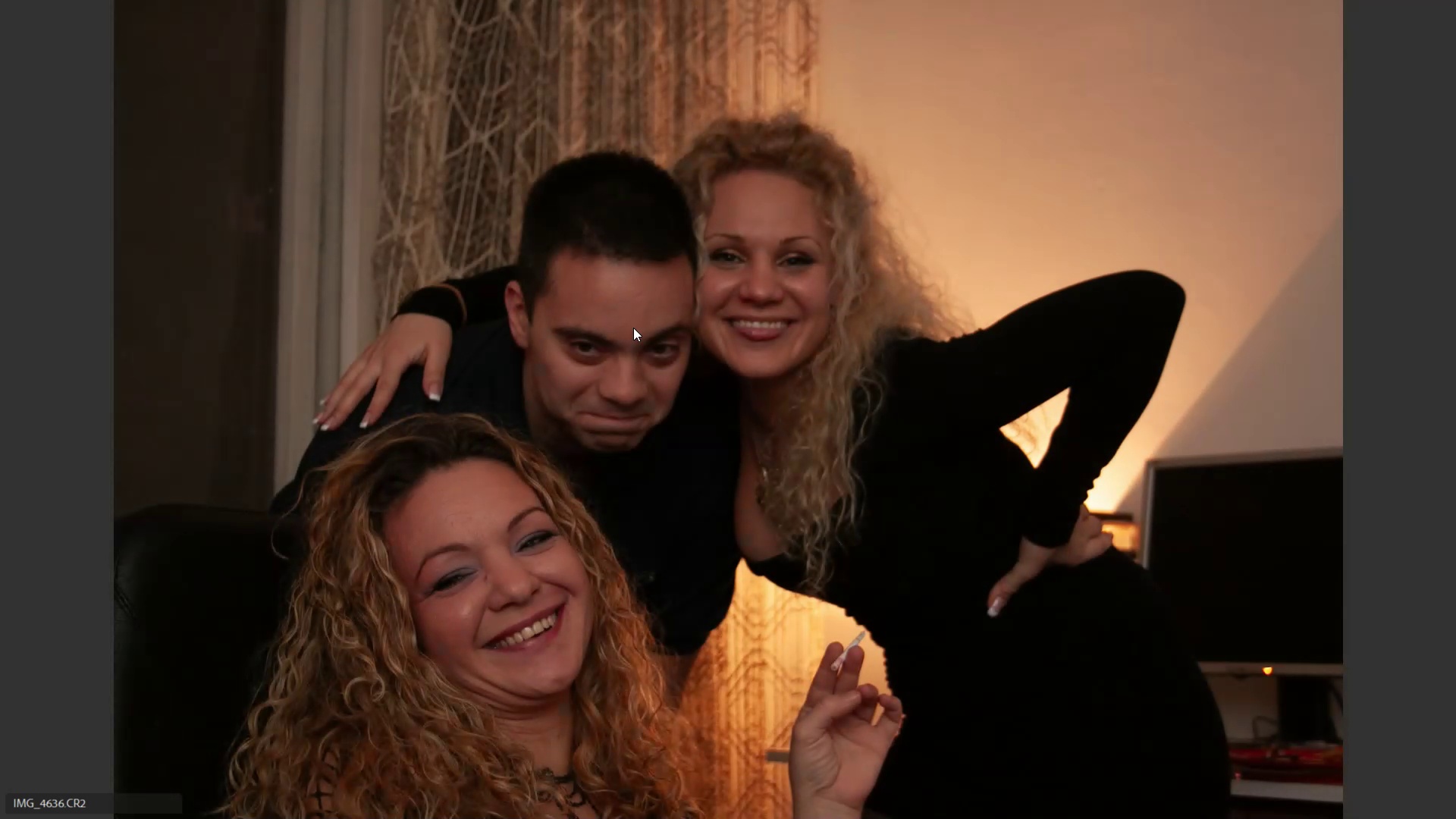 
key(ArrowRight)
 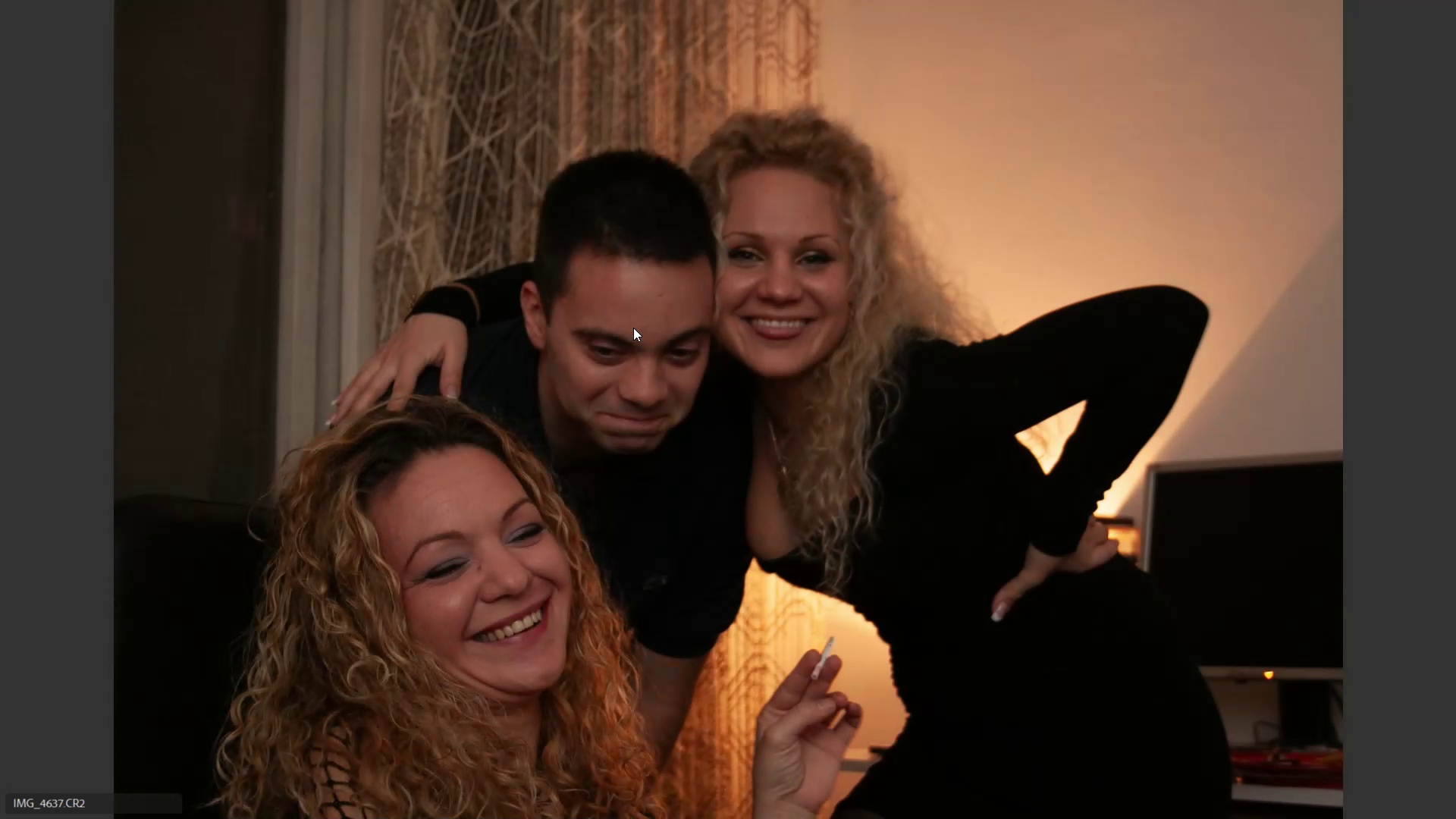 
key(ArrowRight)
 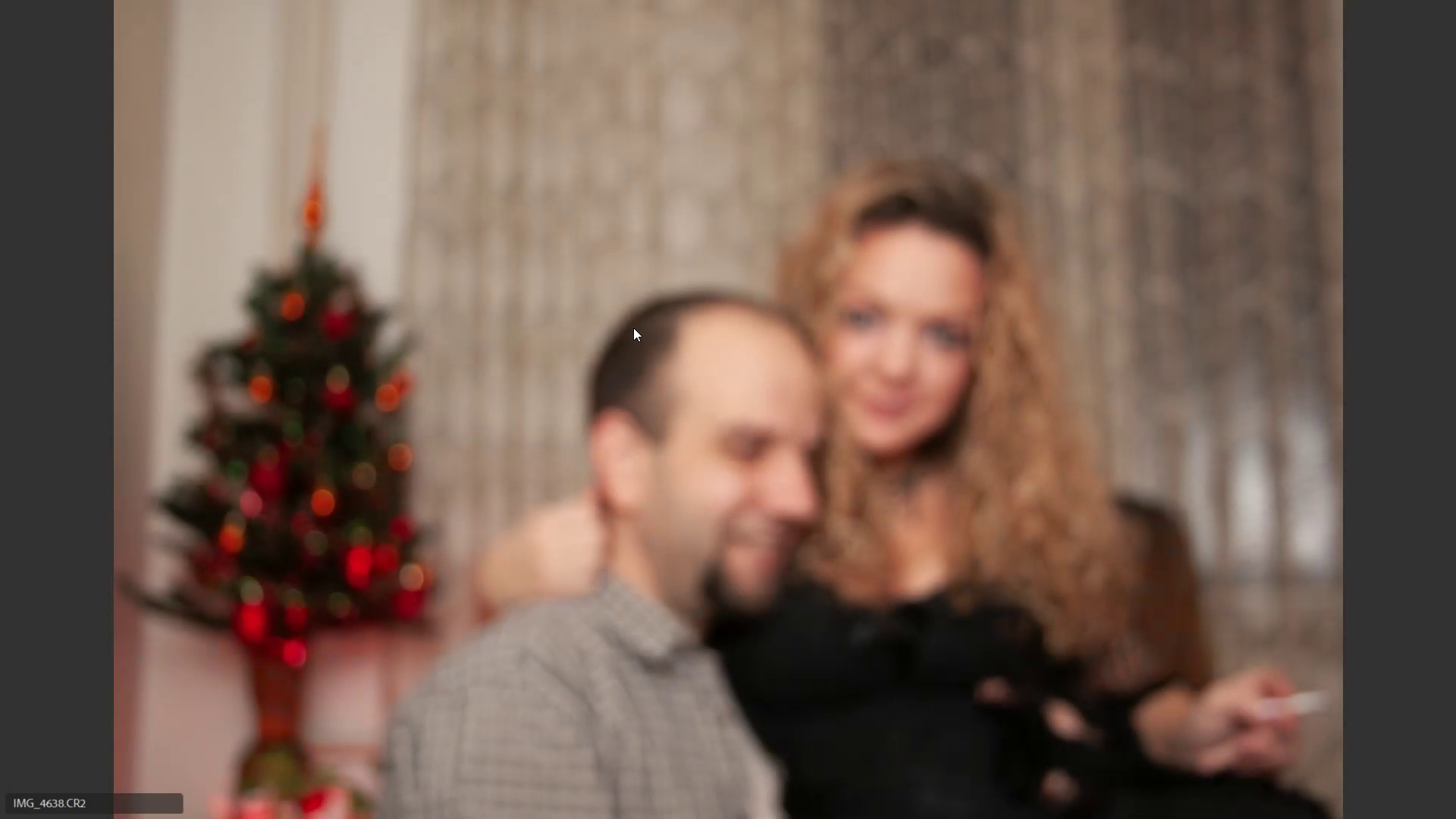 
key(ArrowLeft)
 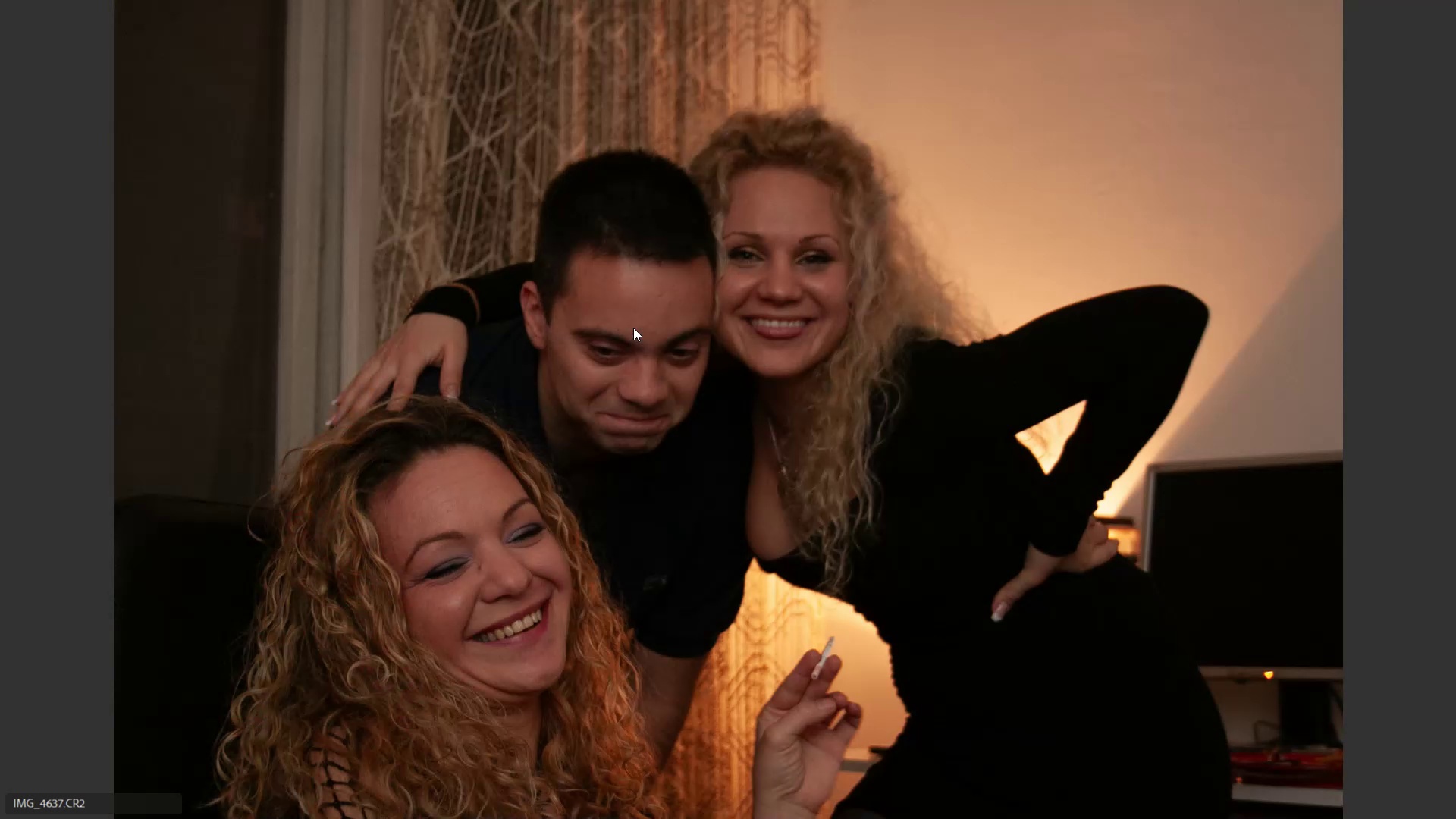 
key(ArrowLeft)
 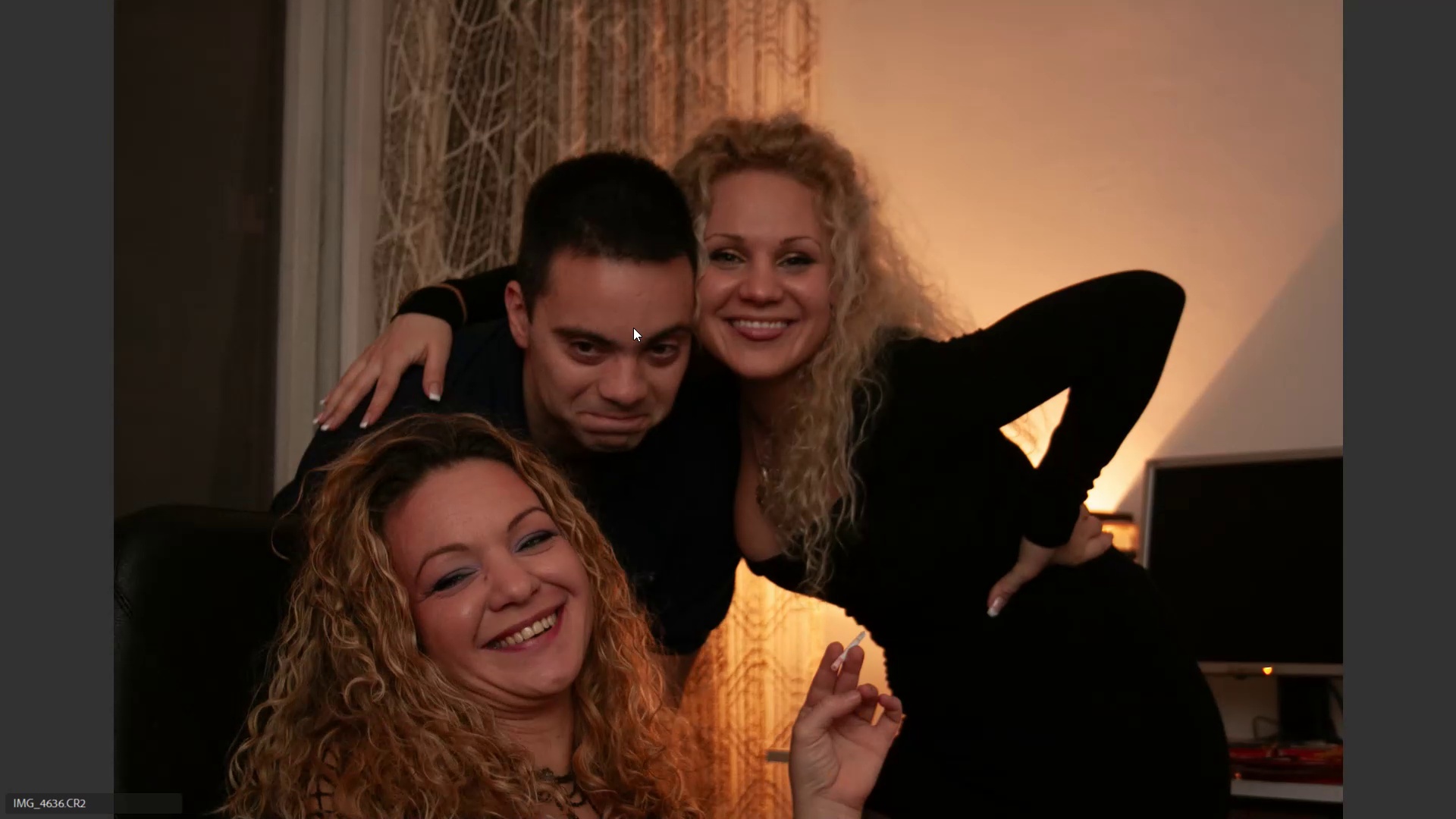 
key(ArrowLeft)
 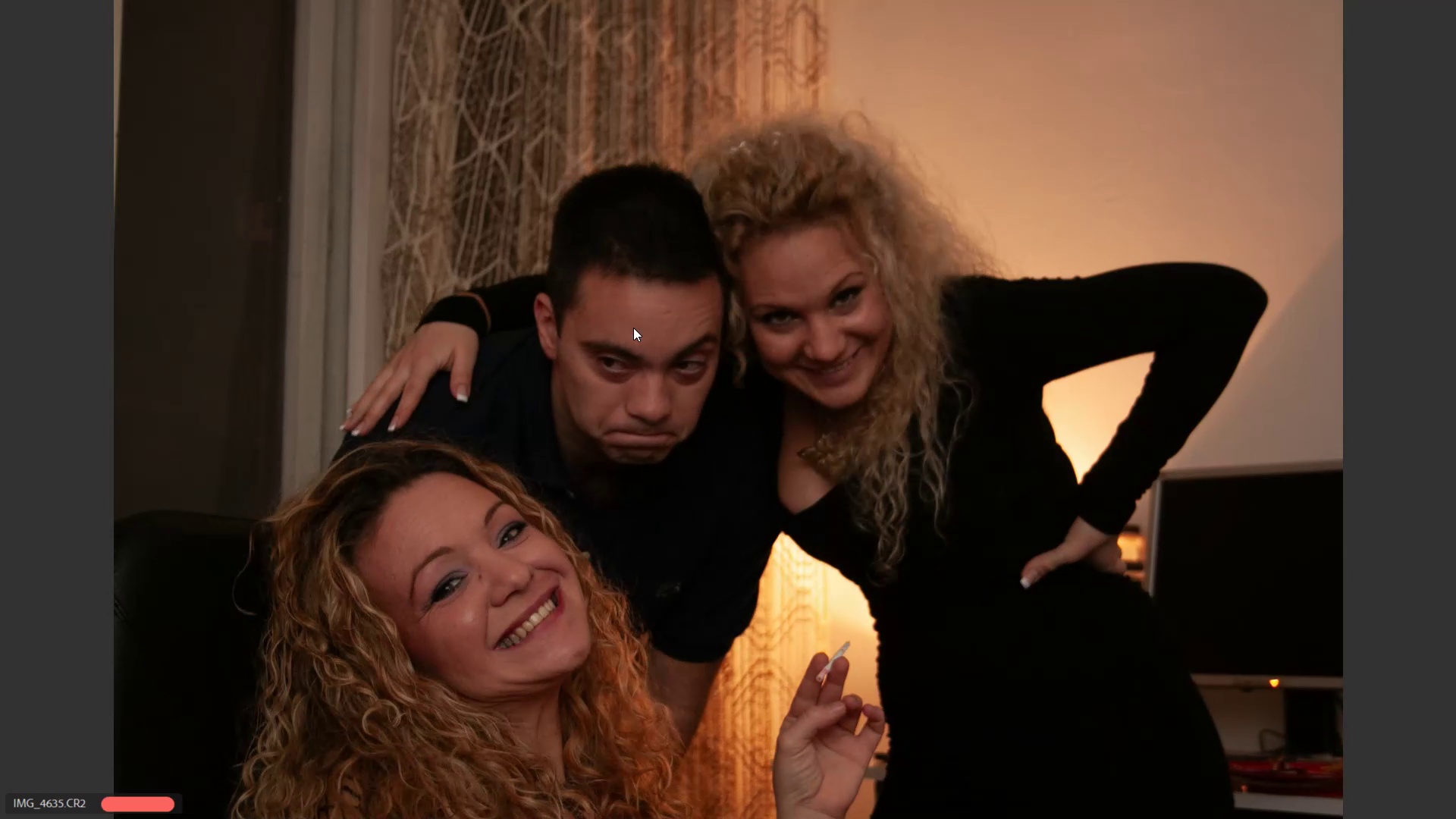 
key(ArrowRight)
 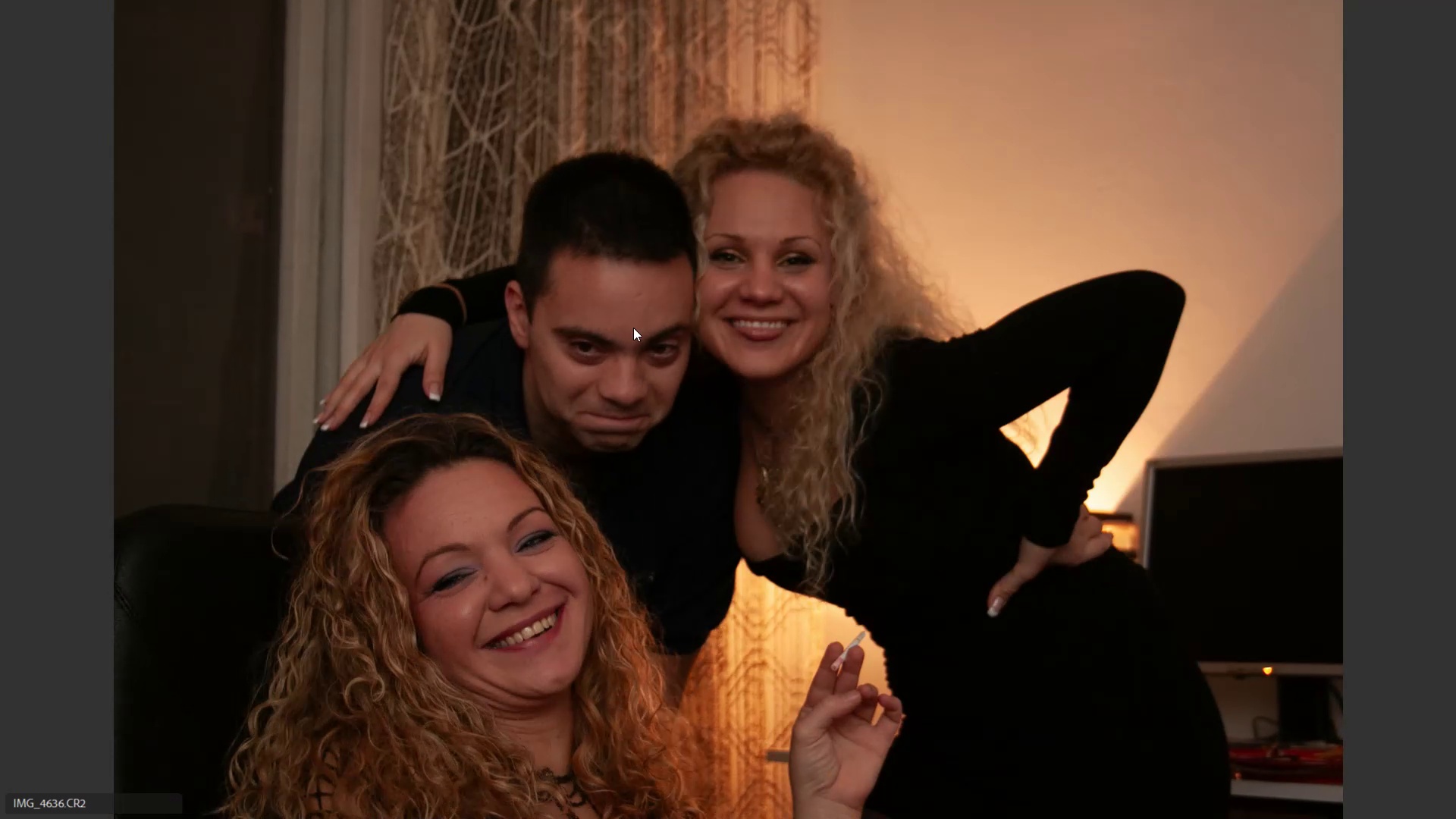 
key(ArrowRight)
 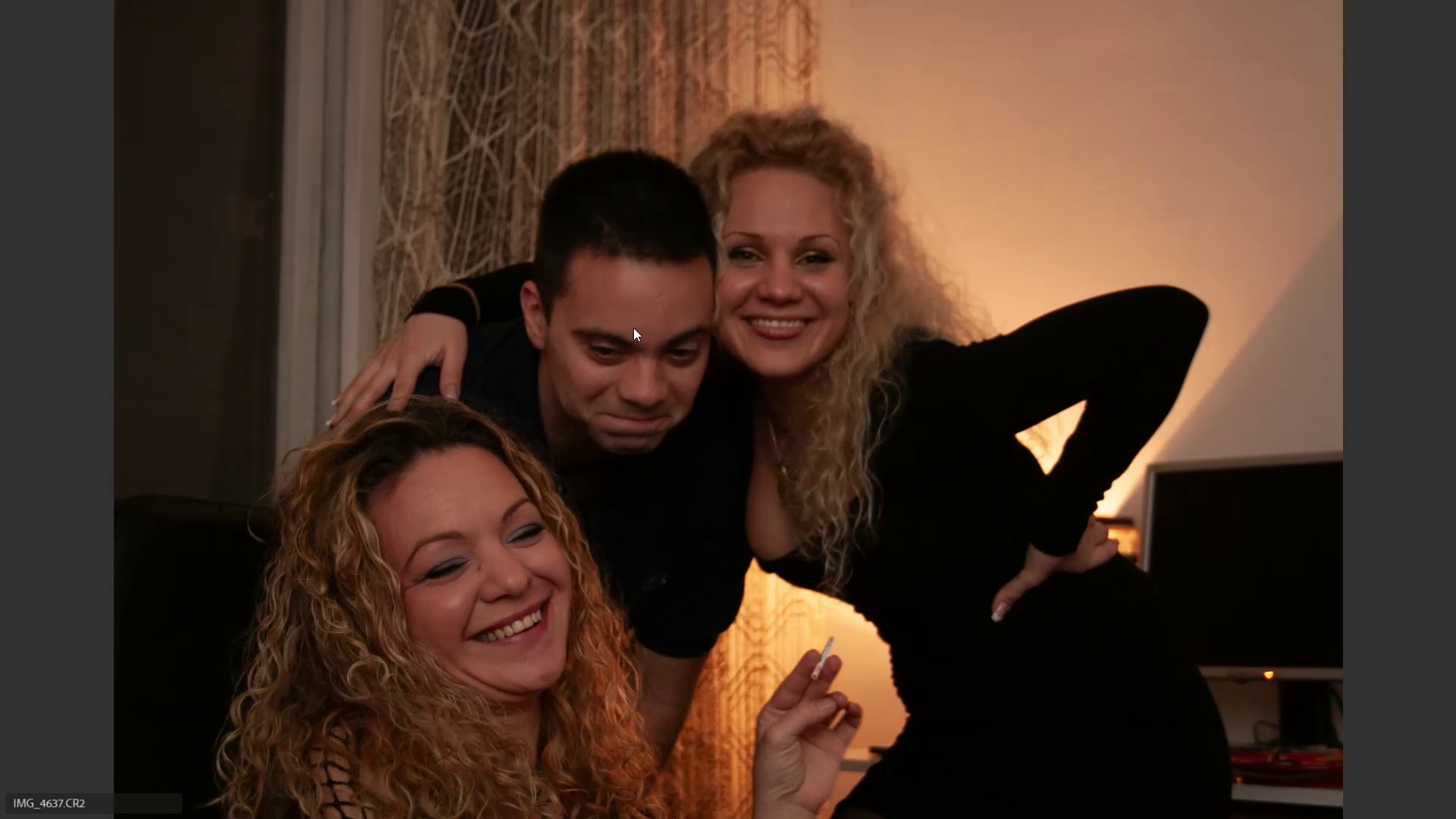 
key(ArrowLeft)
 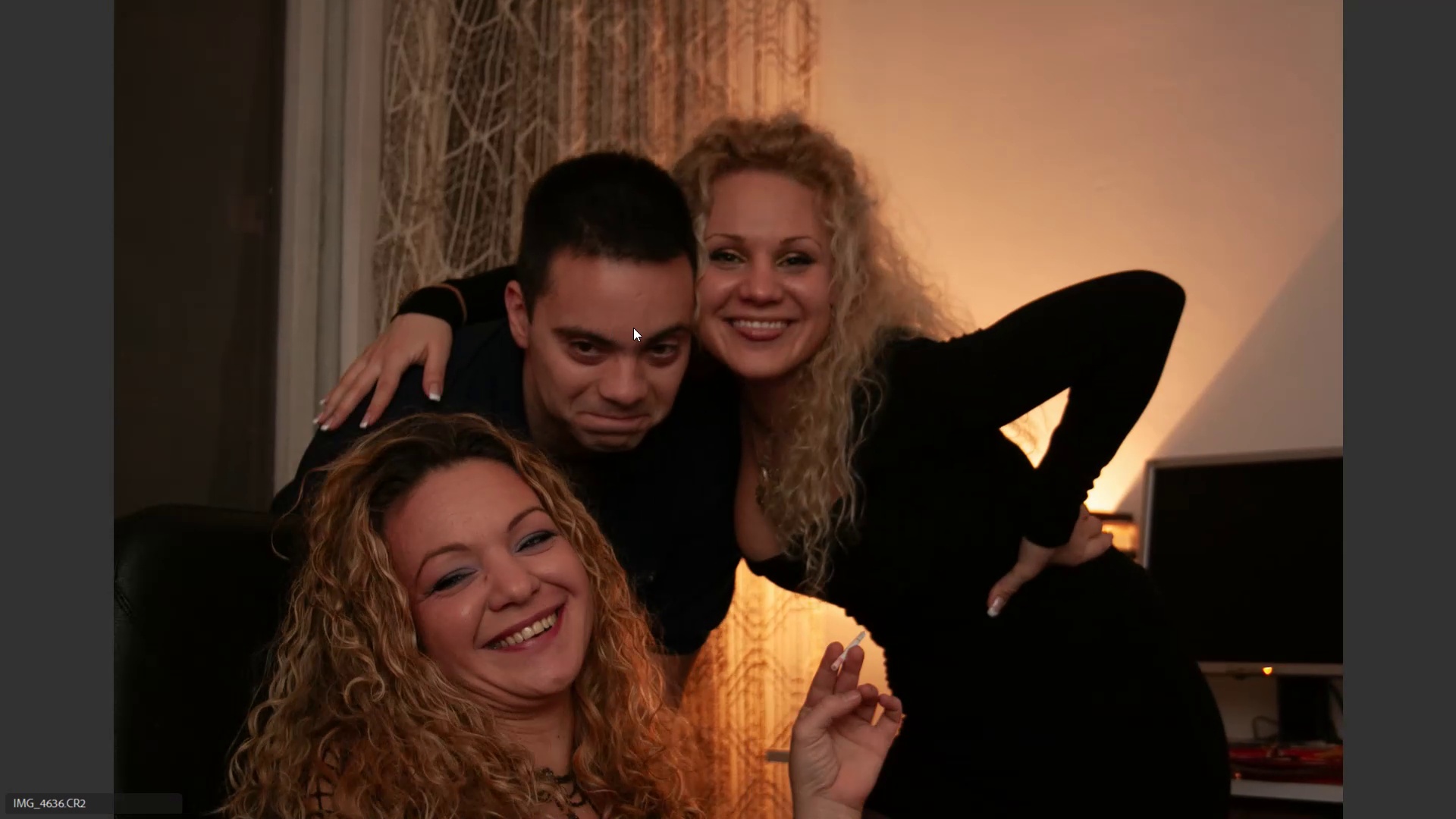 
key(ArrowRight)
 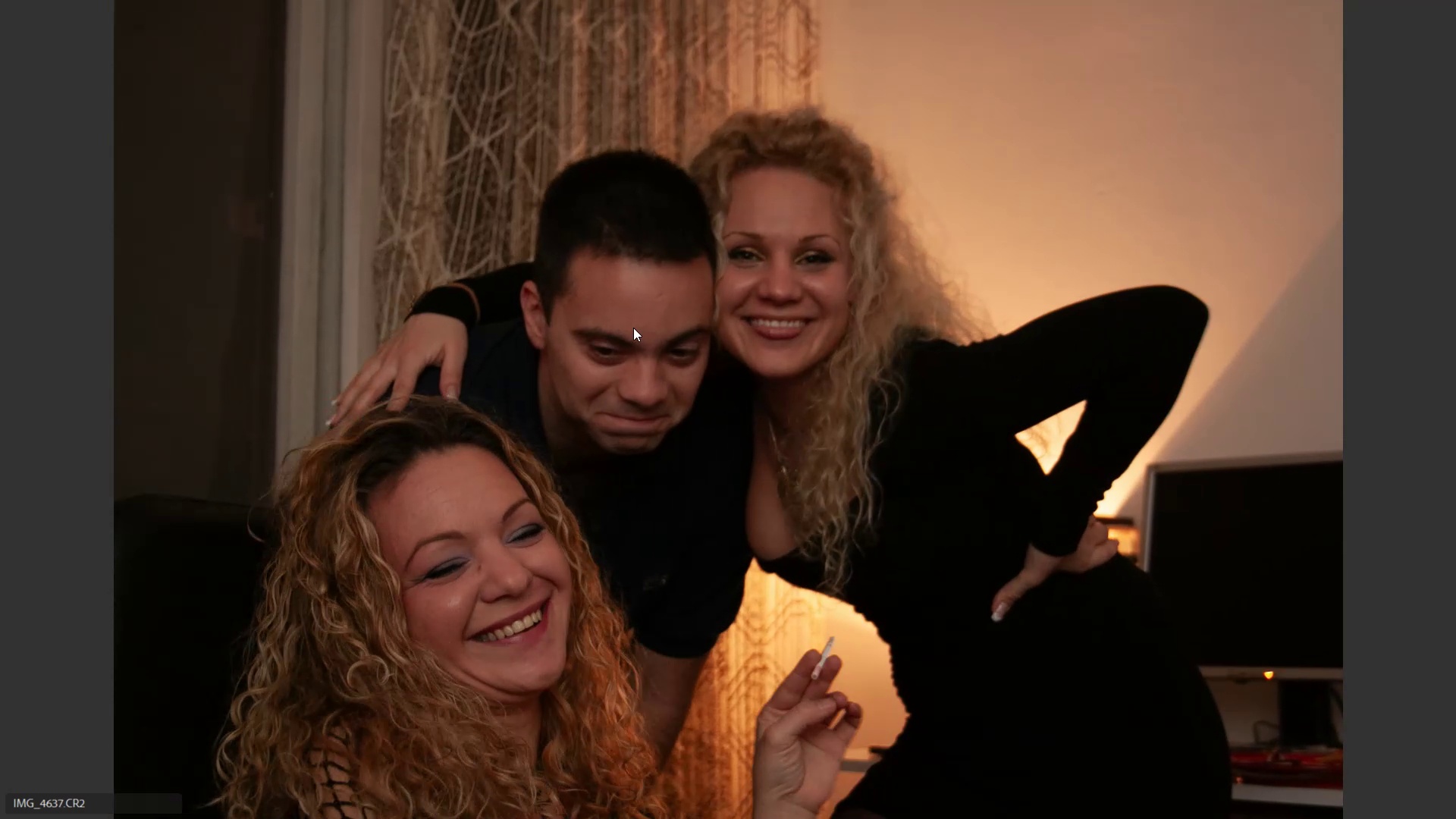 
key(6)
 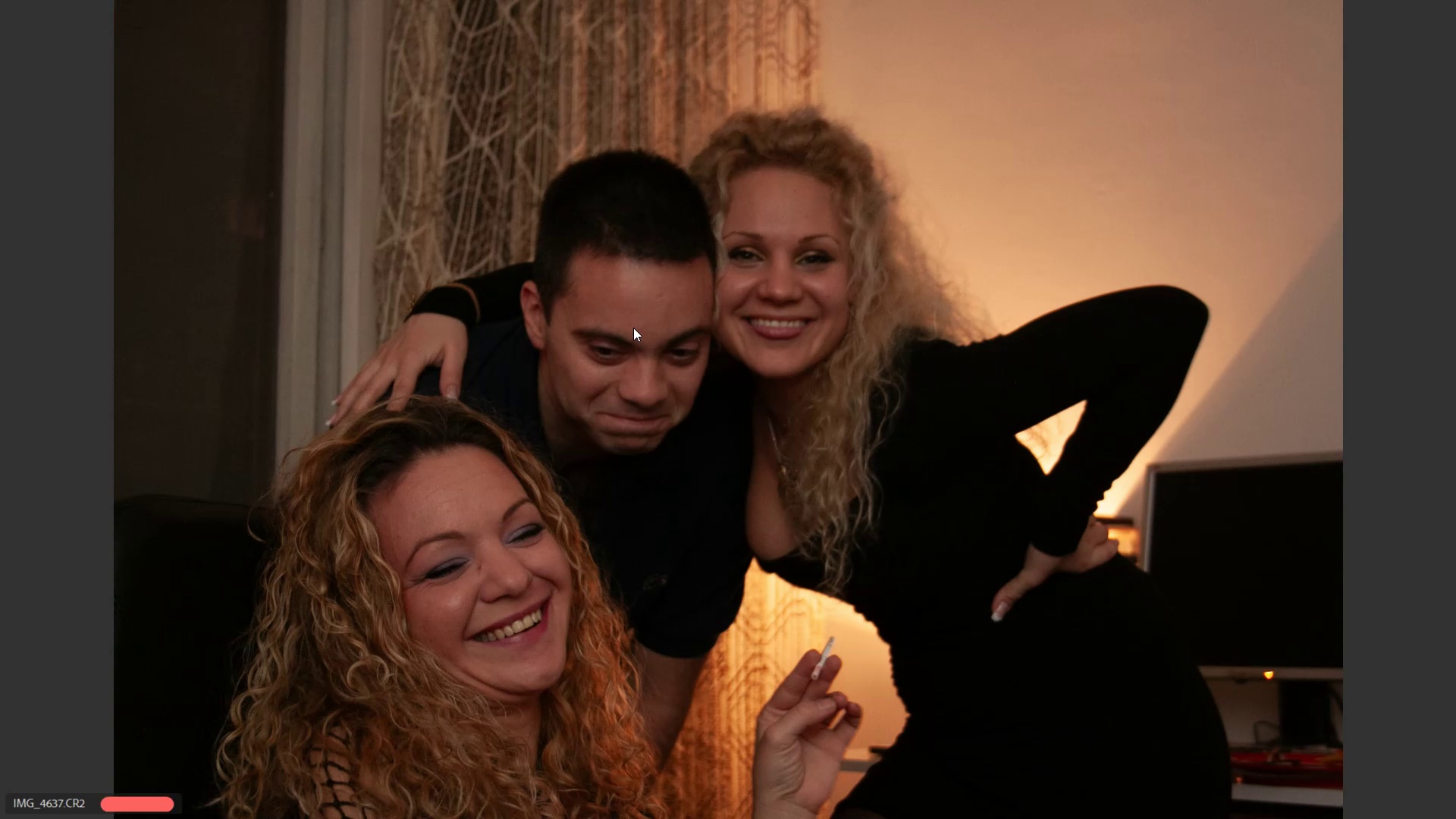 
key(ArrowRight)
 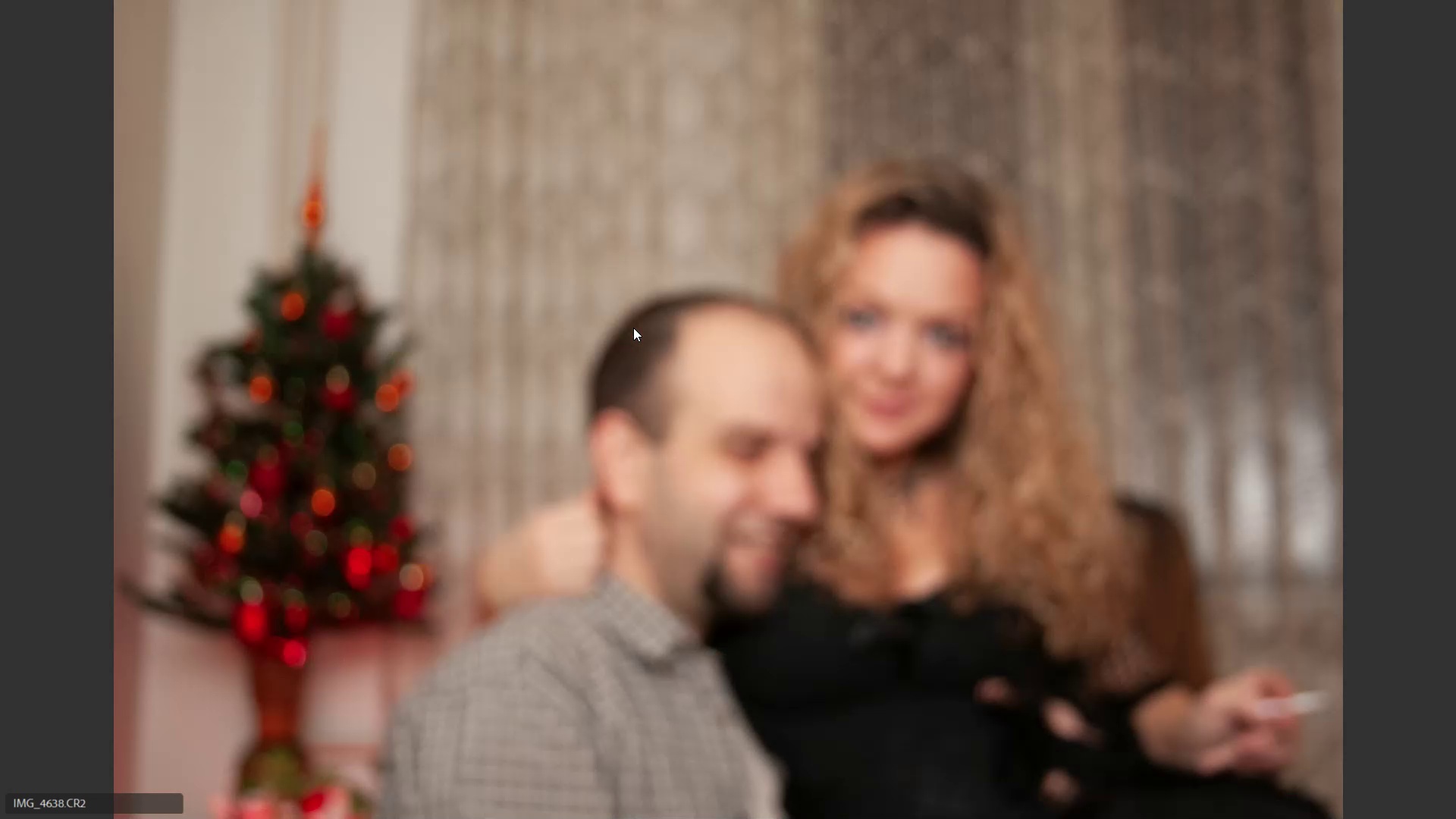 
key(ArrowRight)
 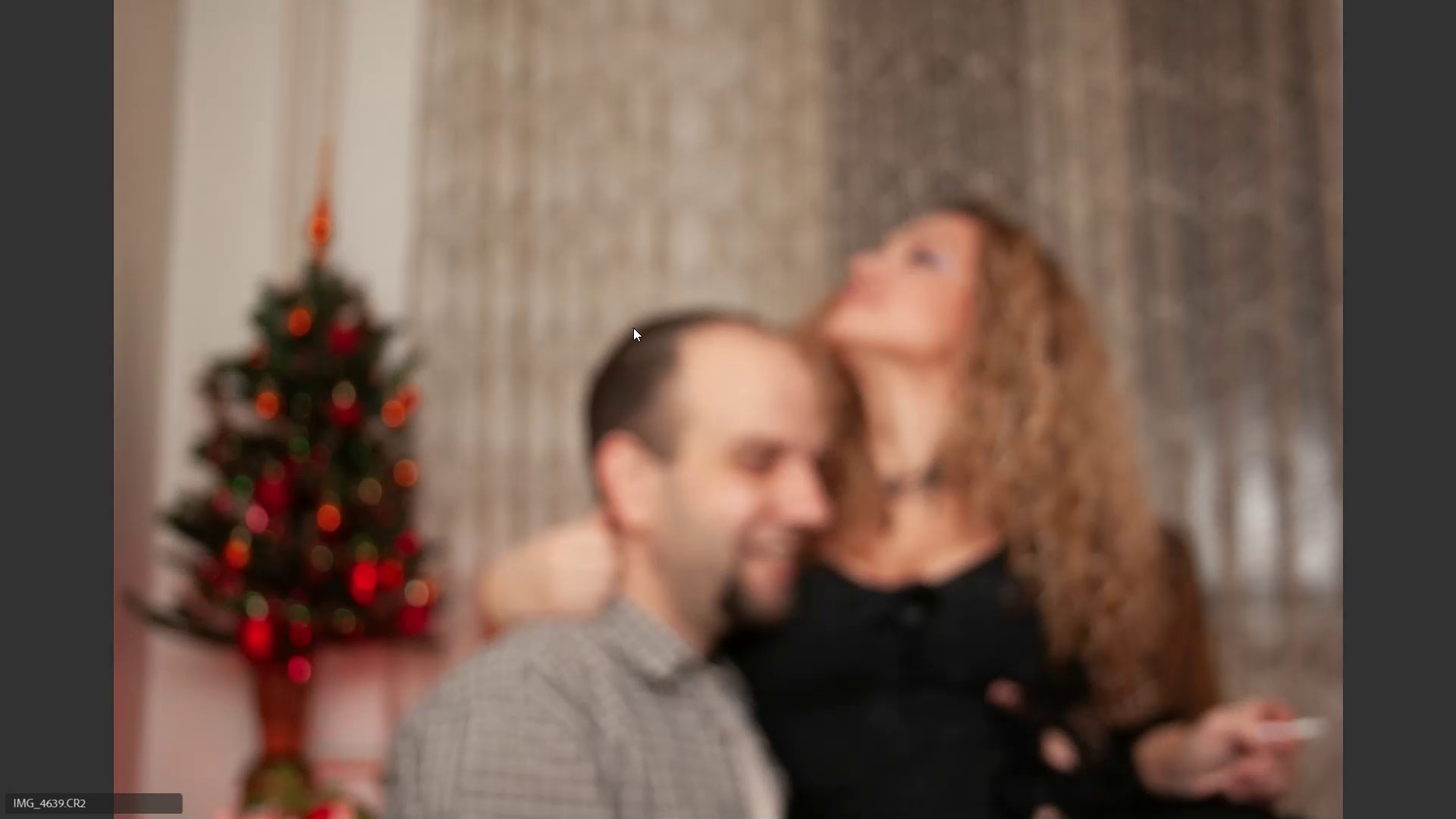 
key(ArrowRight)
 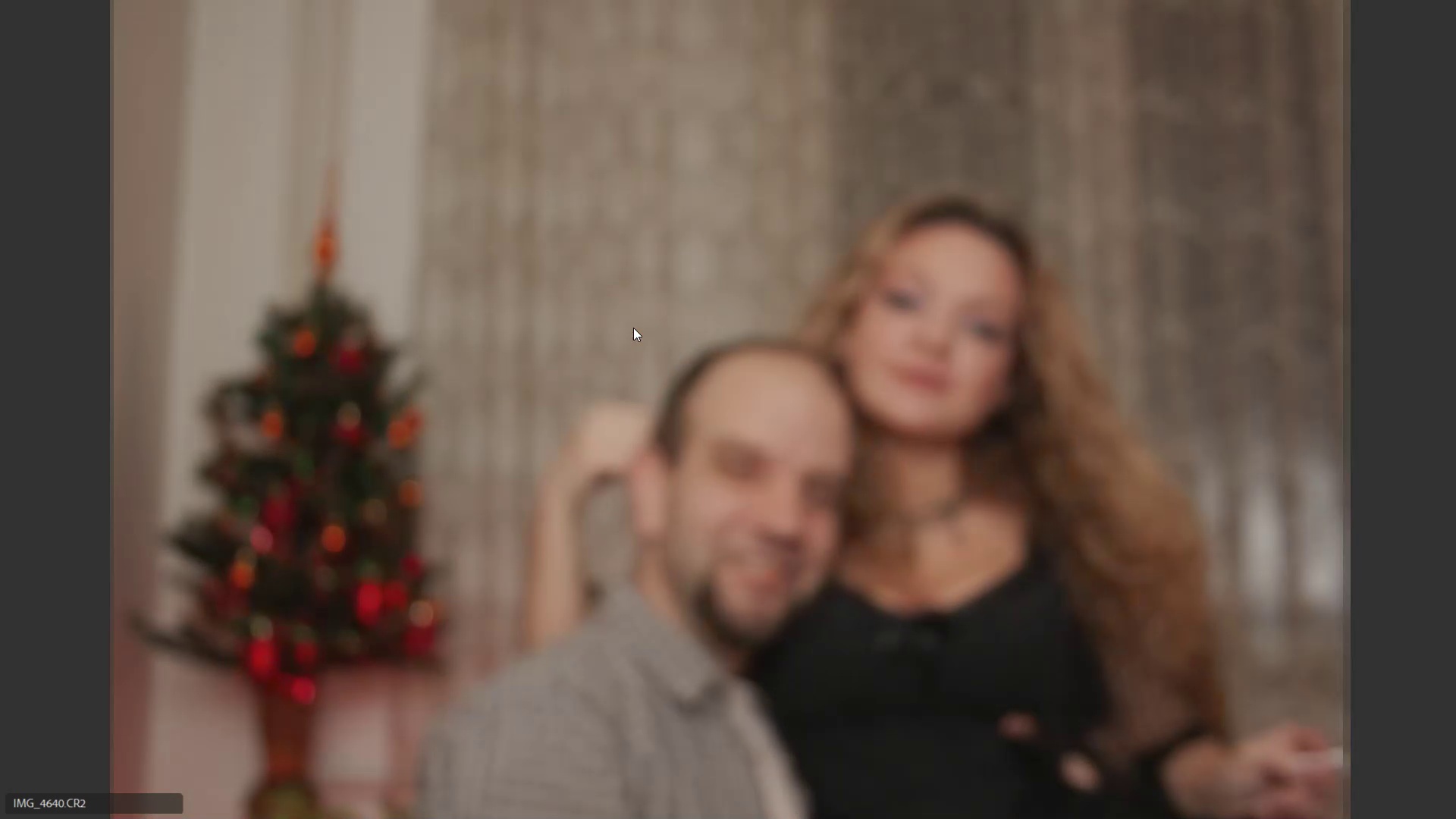 
key(ArrowRight)
 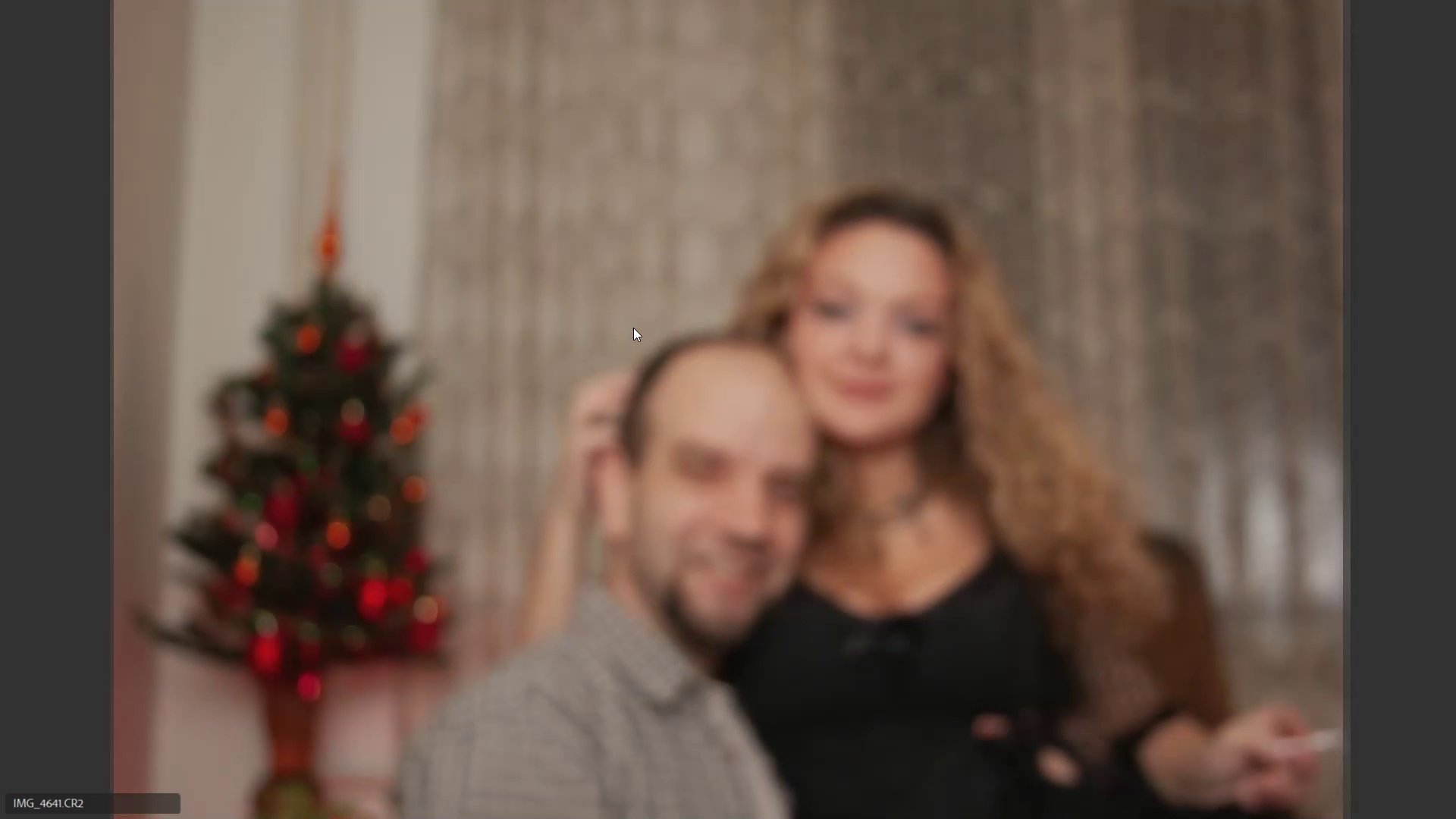 
key(ArrowRight)
 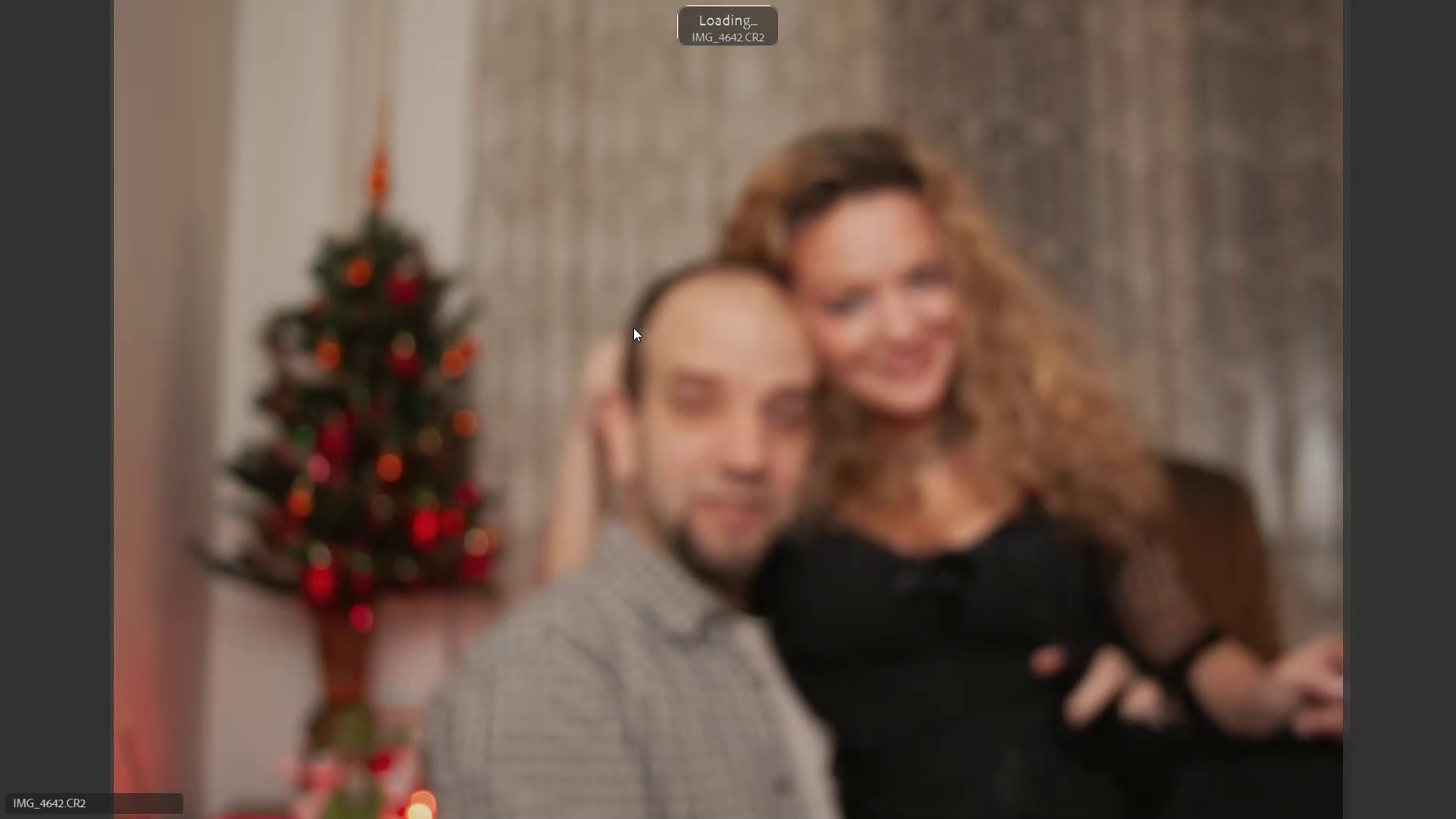 
key(ArrowRight)
 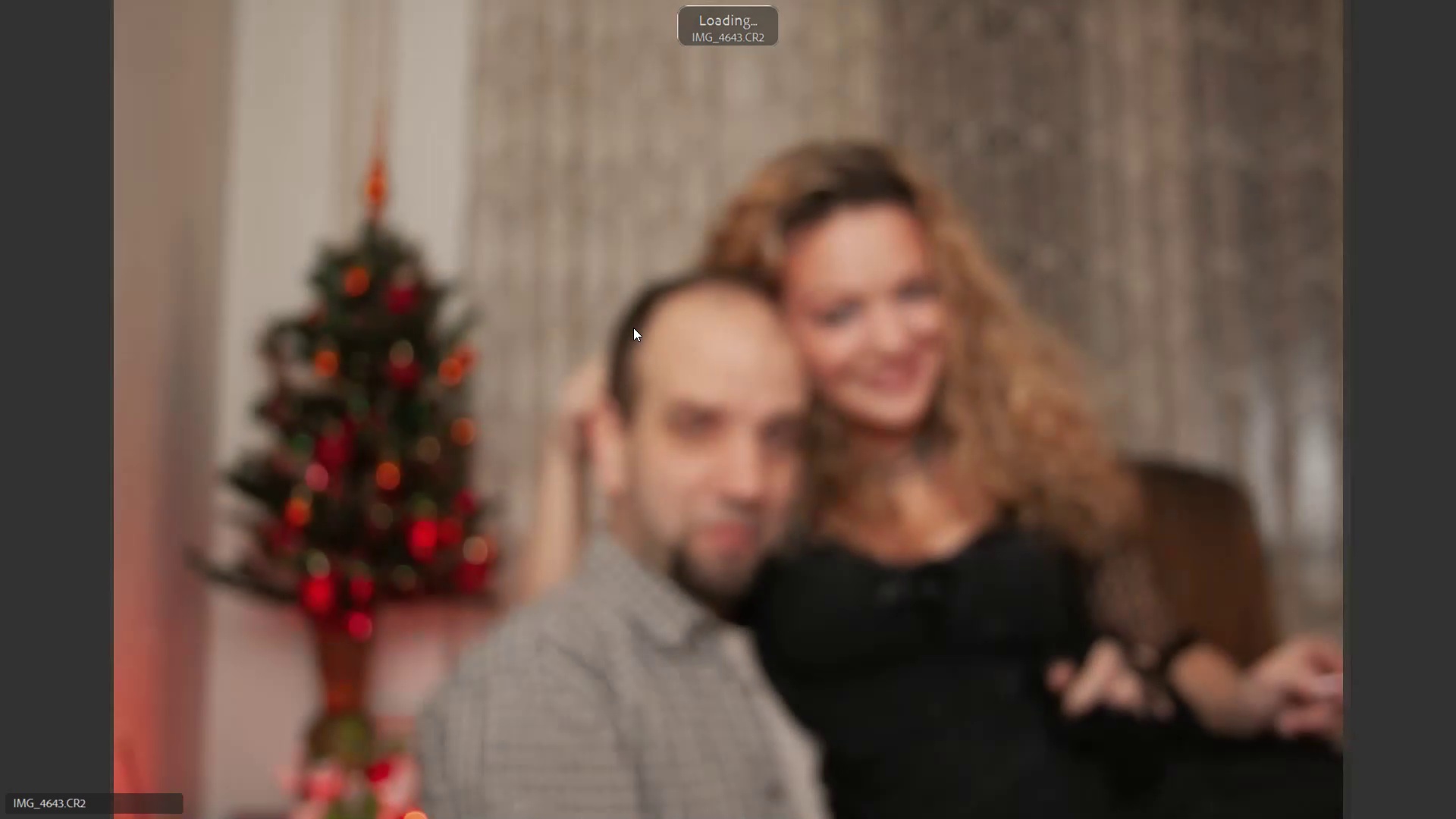 
key(ArrowRight)
 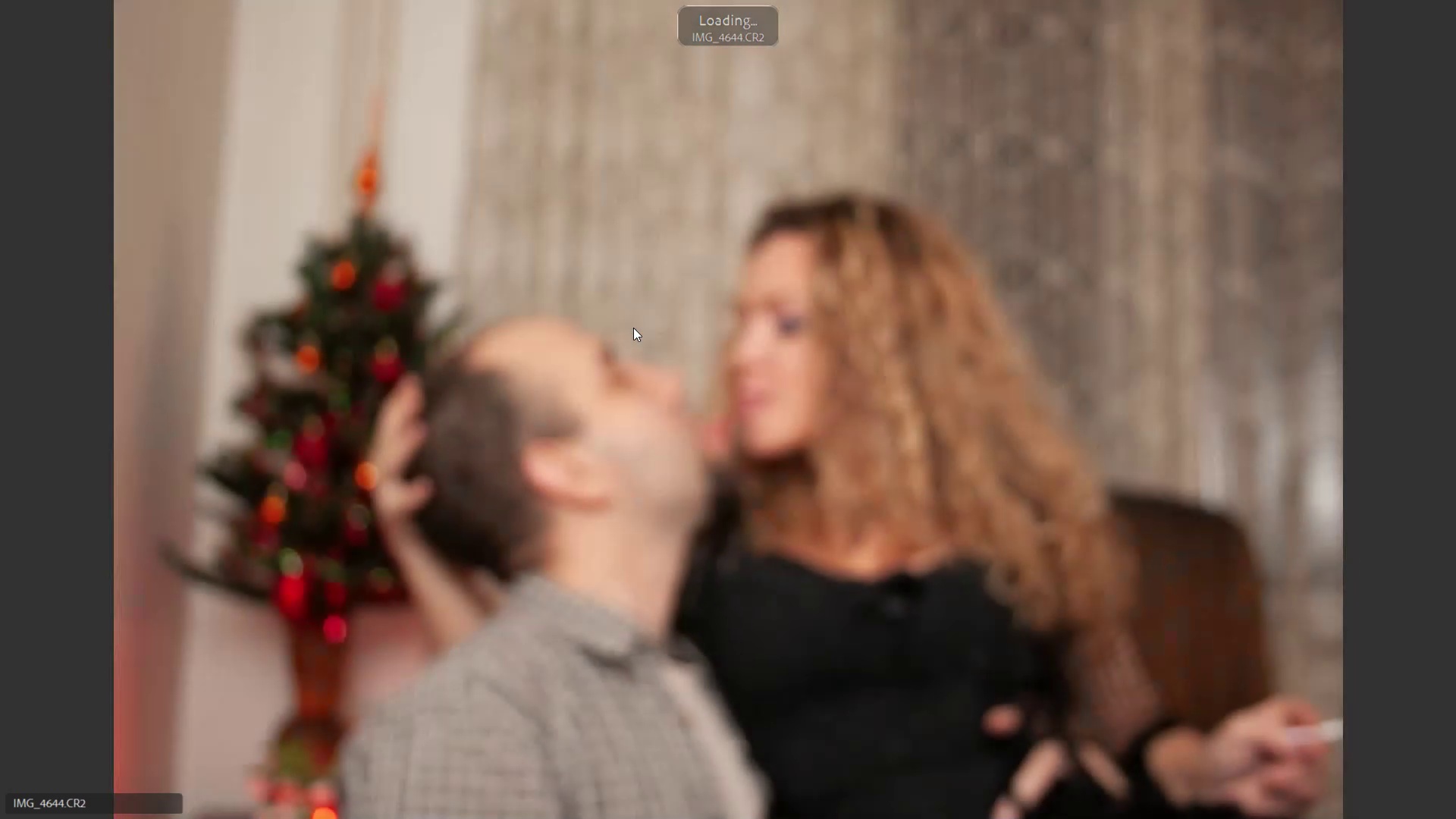 
key(ArrowRight)
 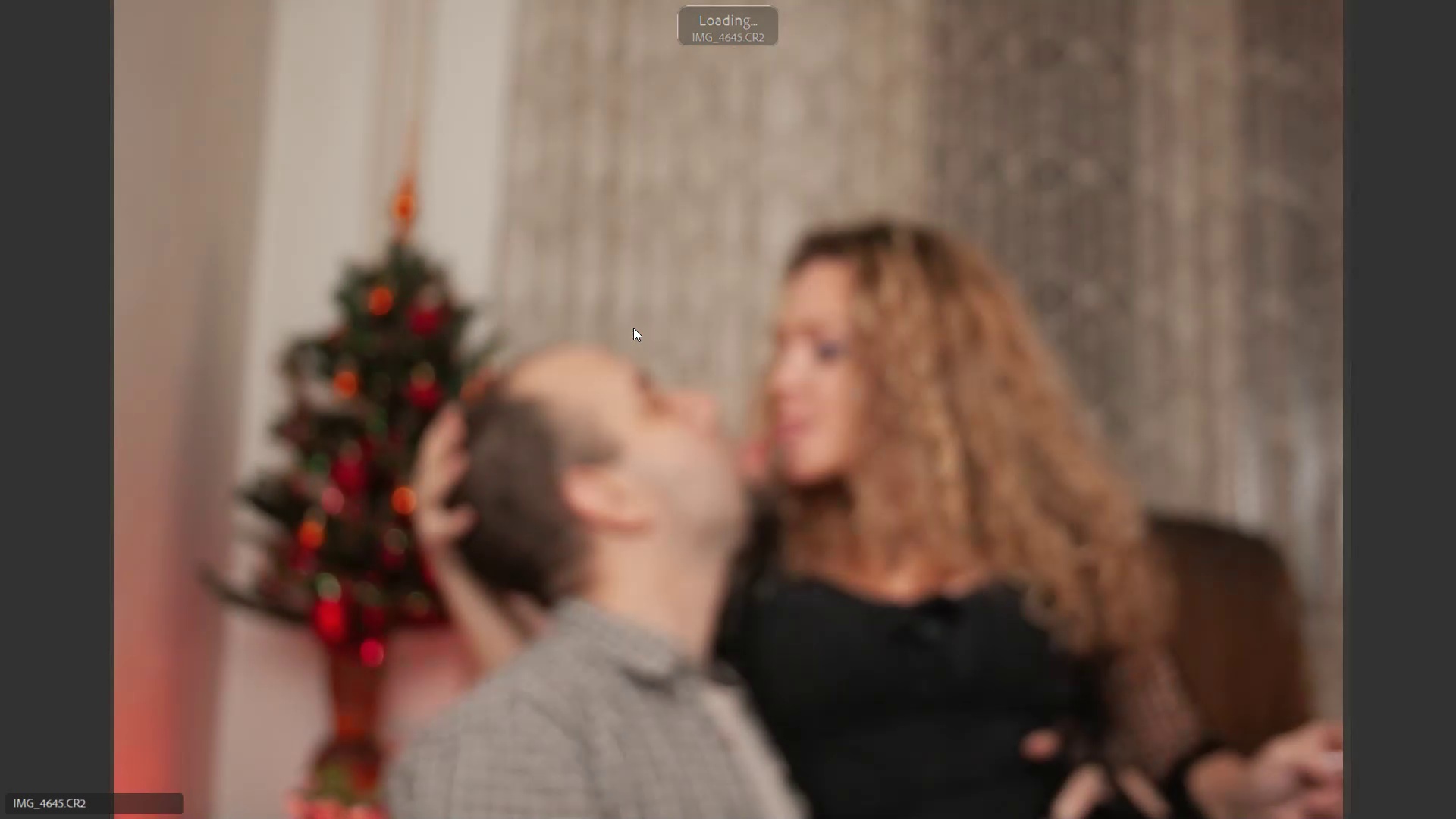 
key(ArrowRight)
 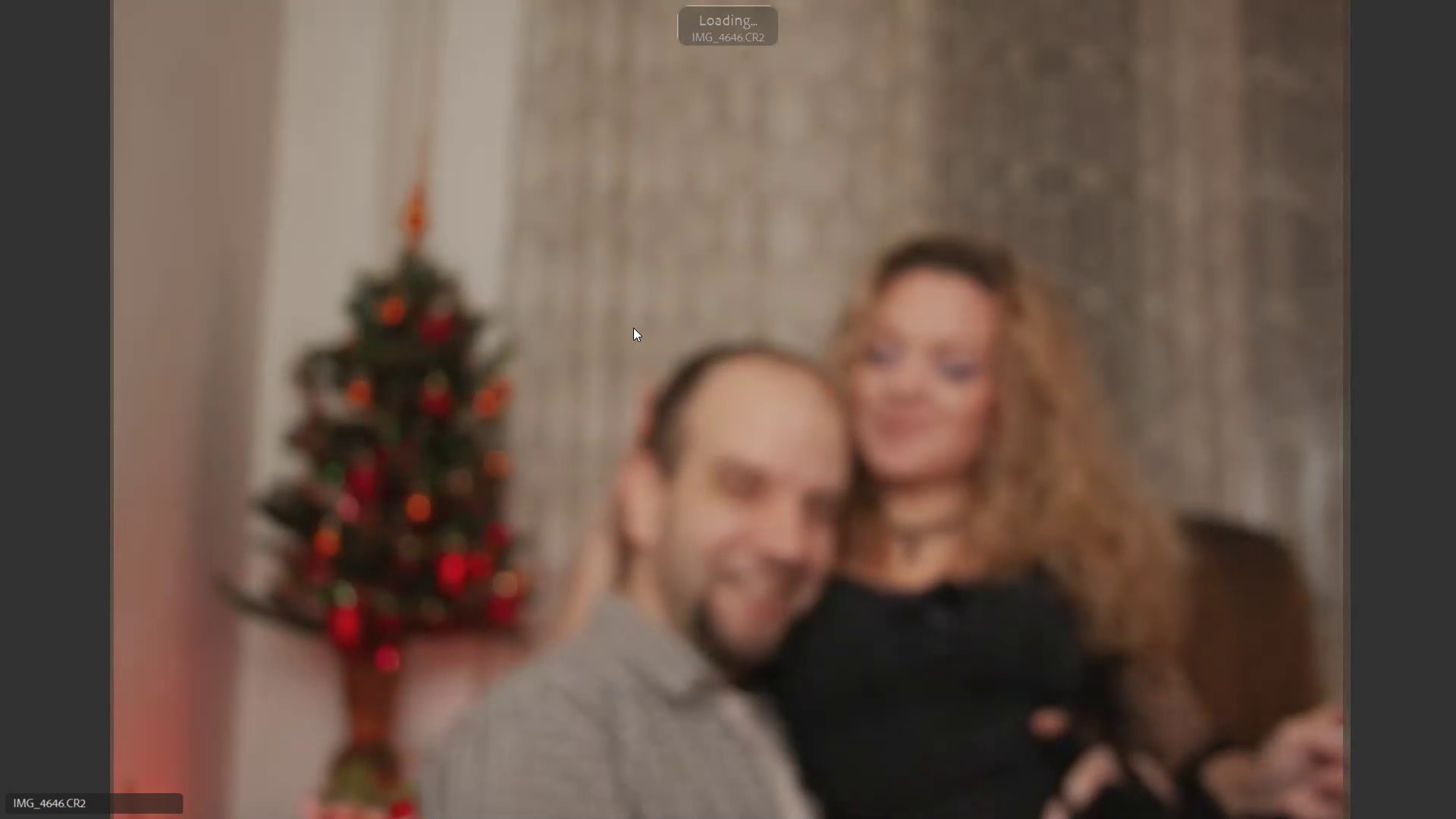 
key(ArrowRight)
 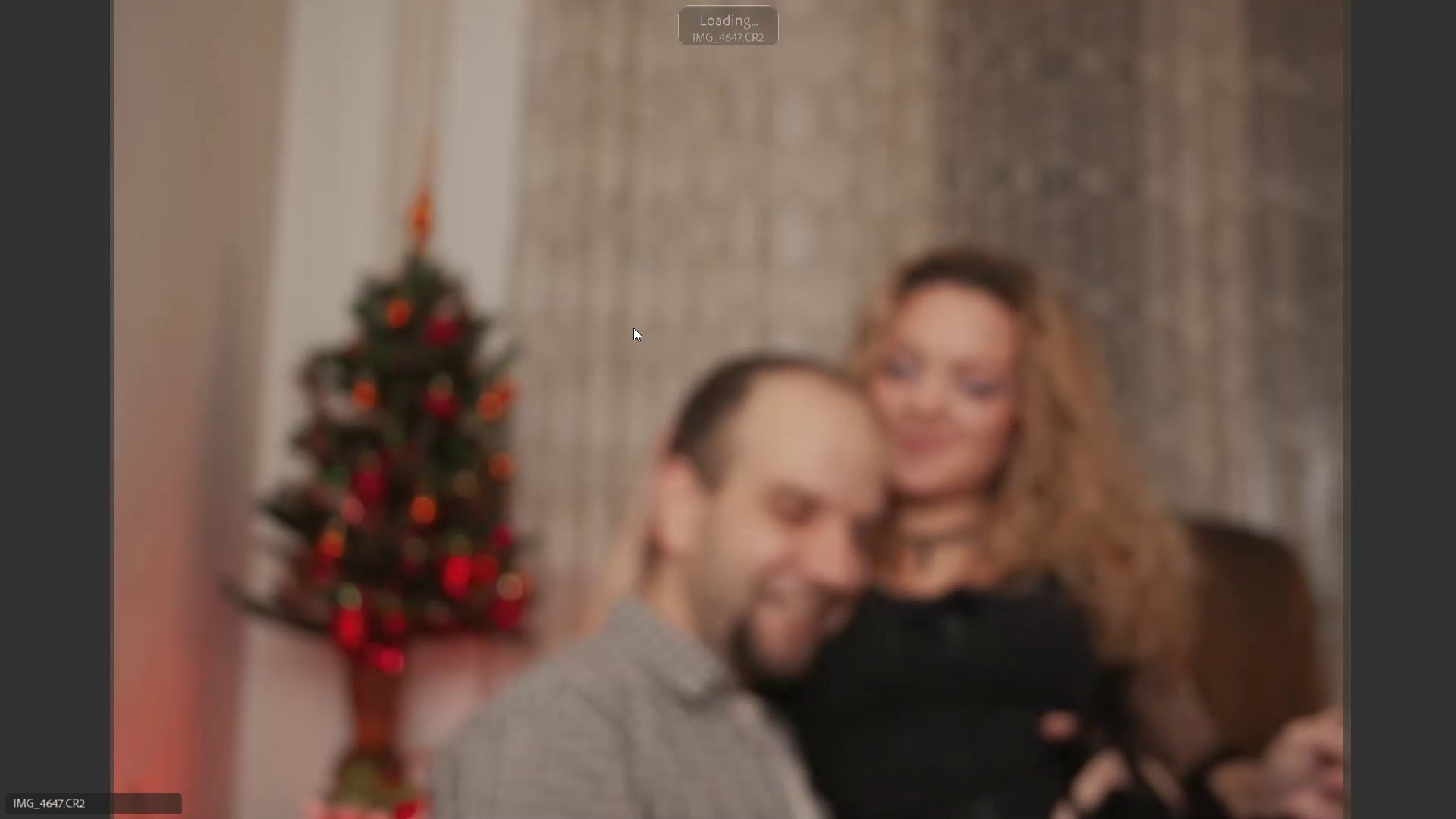 
key(ArrowRight)
 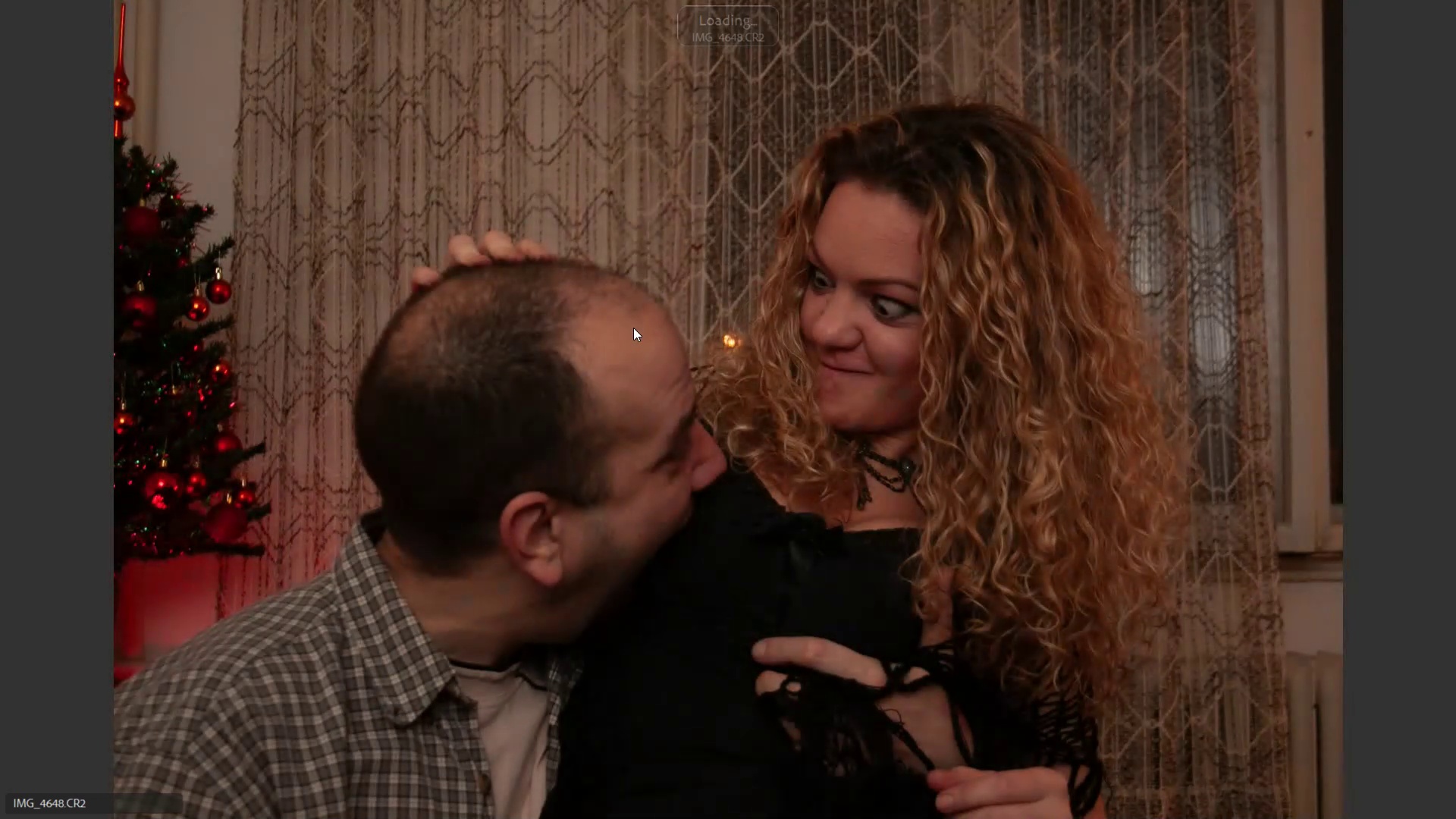 
key(ArrowRight)
 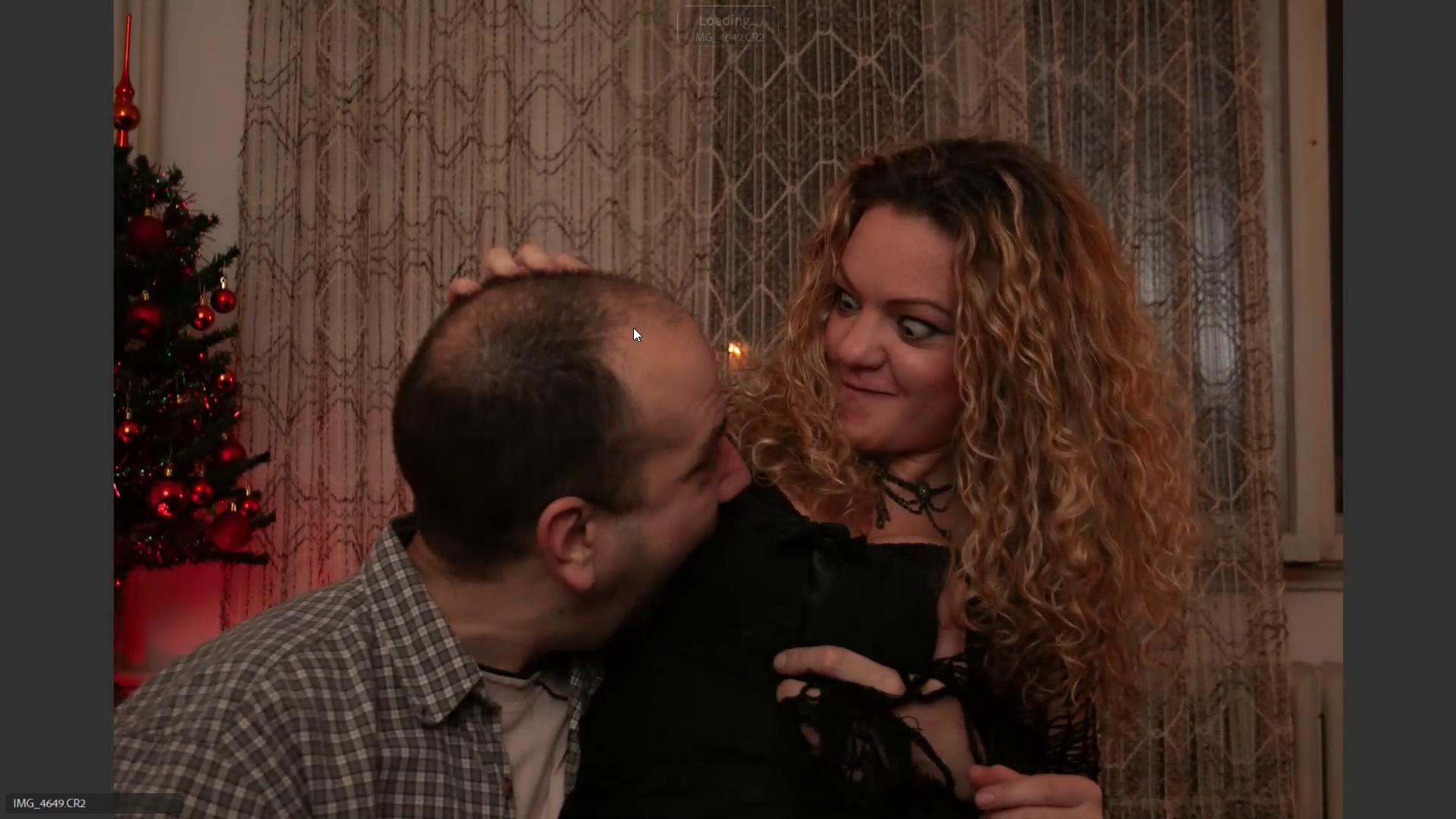 
key(ArrowLeft)
 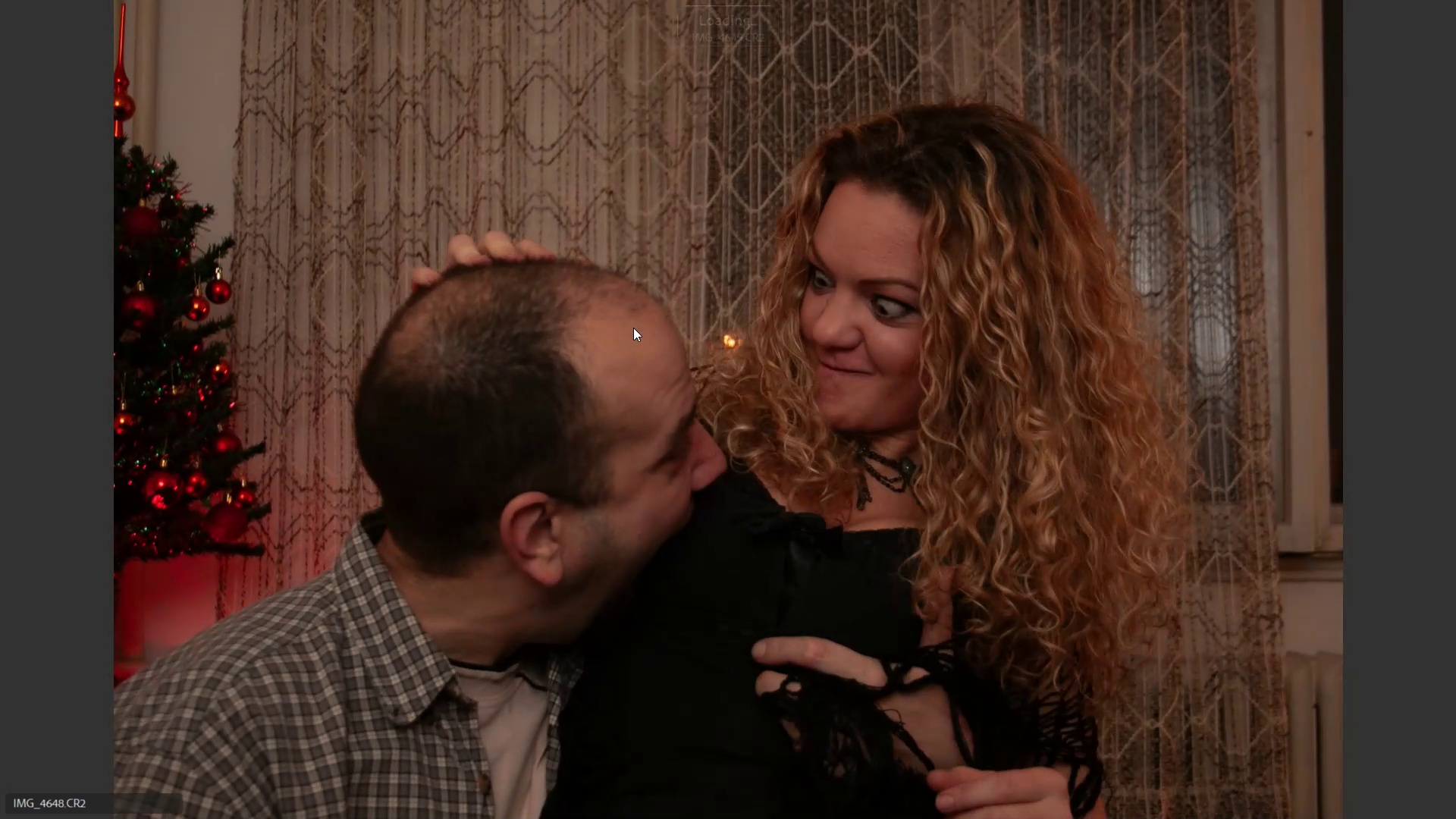 
key(6)
 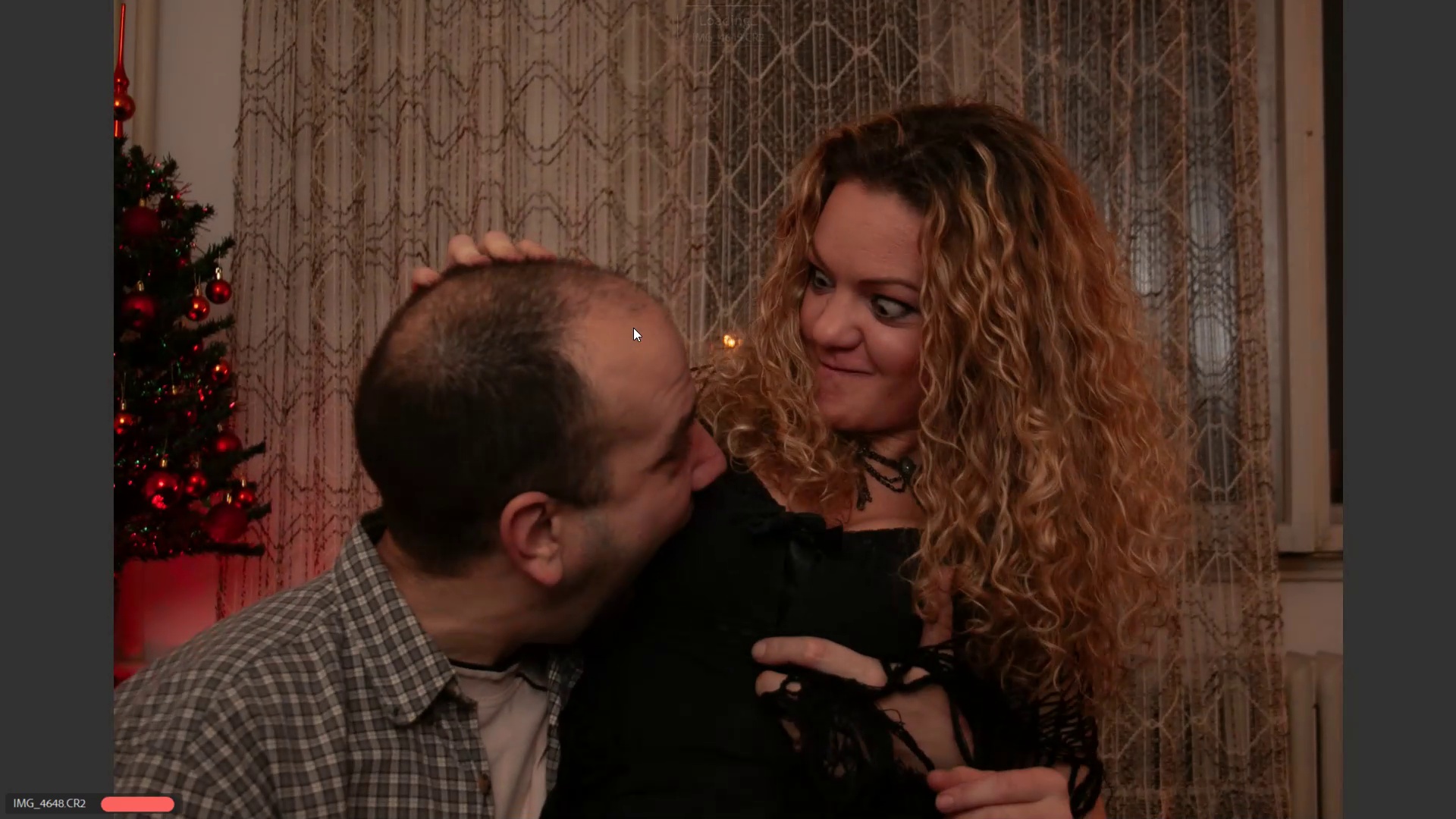 
key(ArrowRight)
 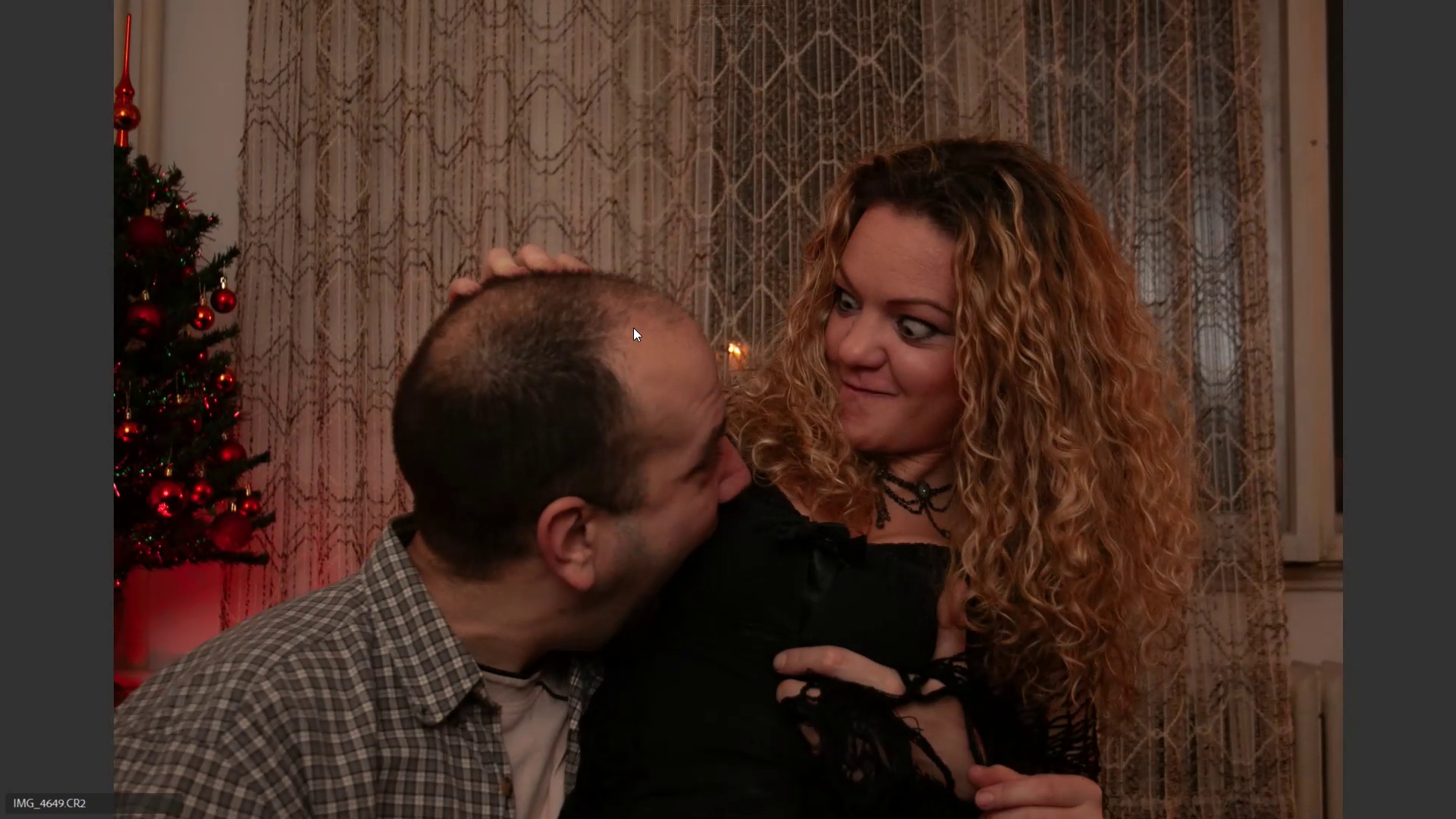 
key(ArrowRight)
 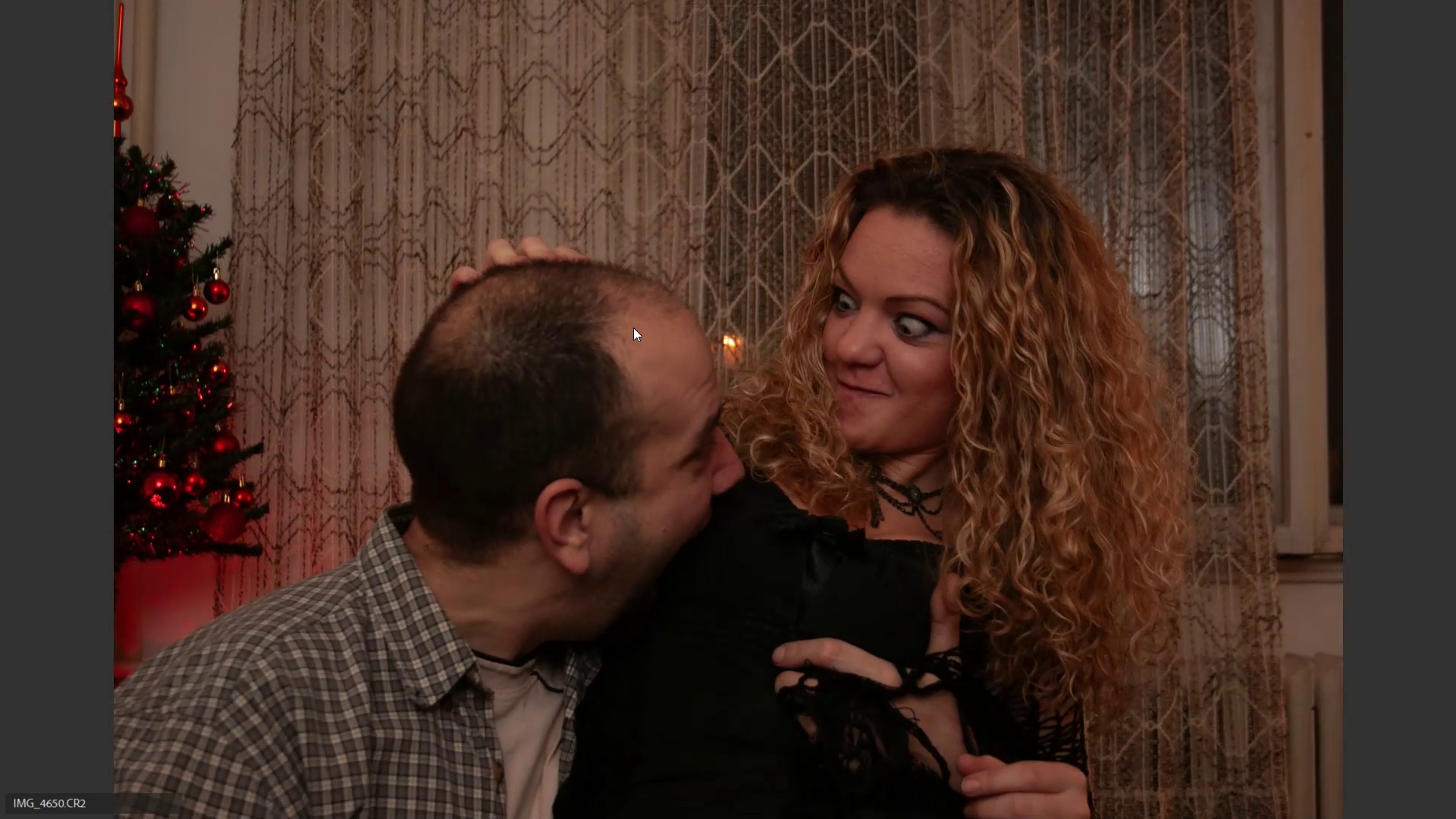 
key(ArrowRight)
 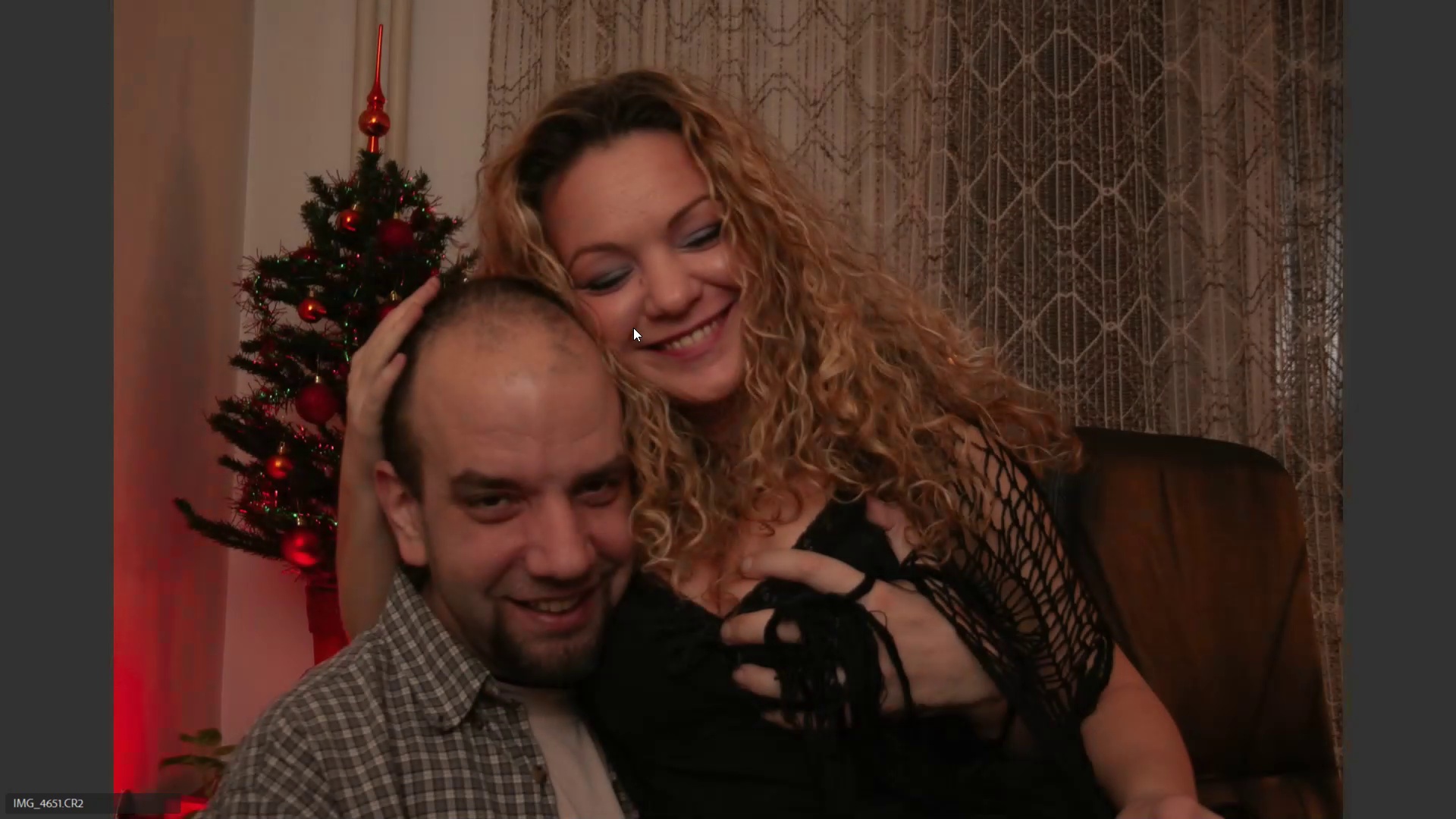 
key(ArrowLeft)
 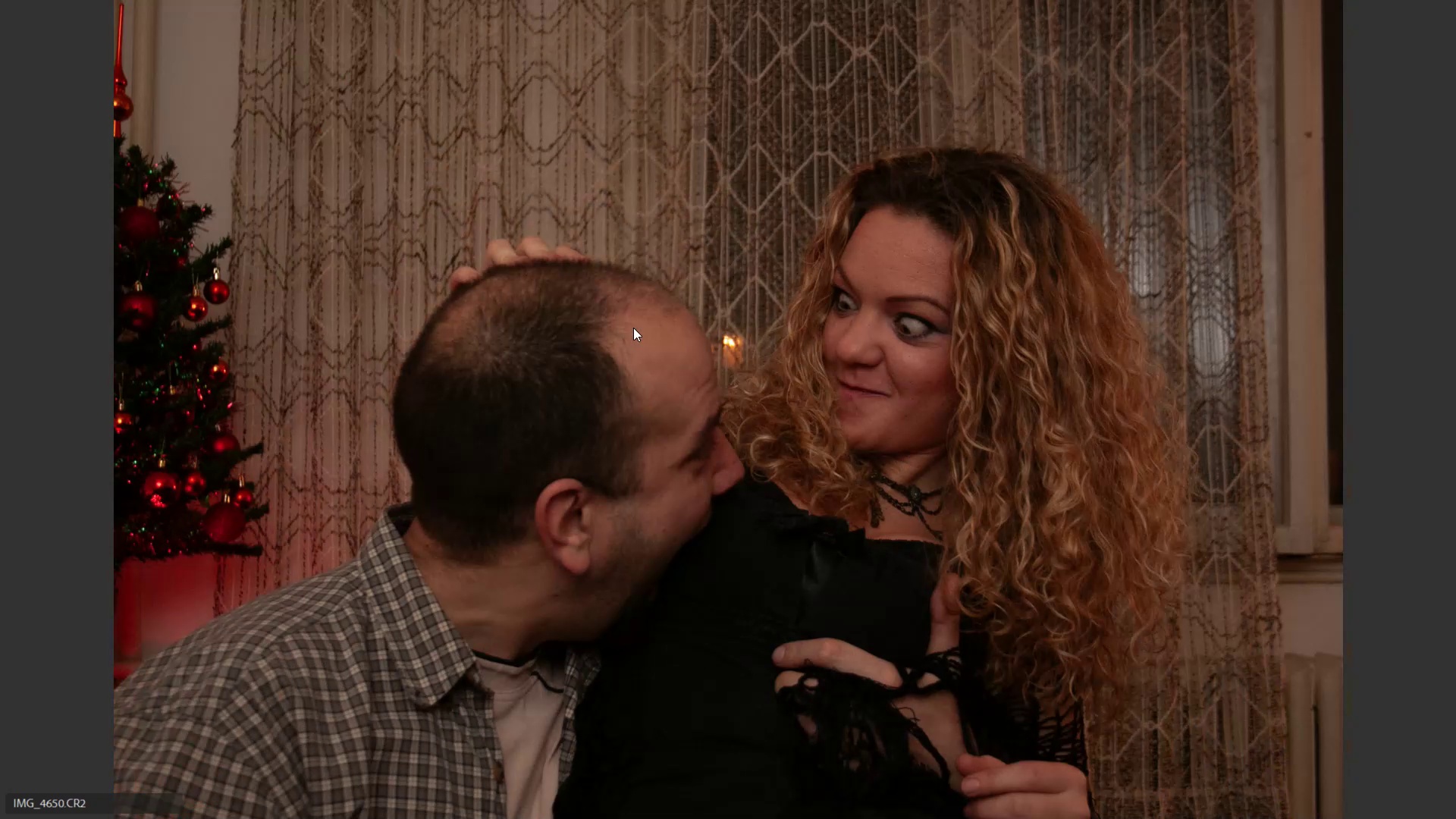 
key(6)
 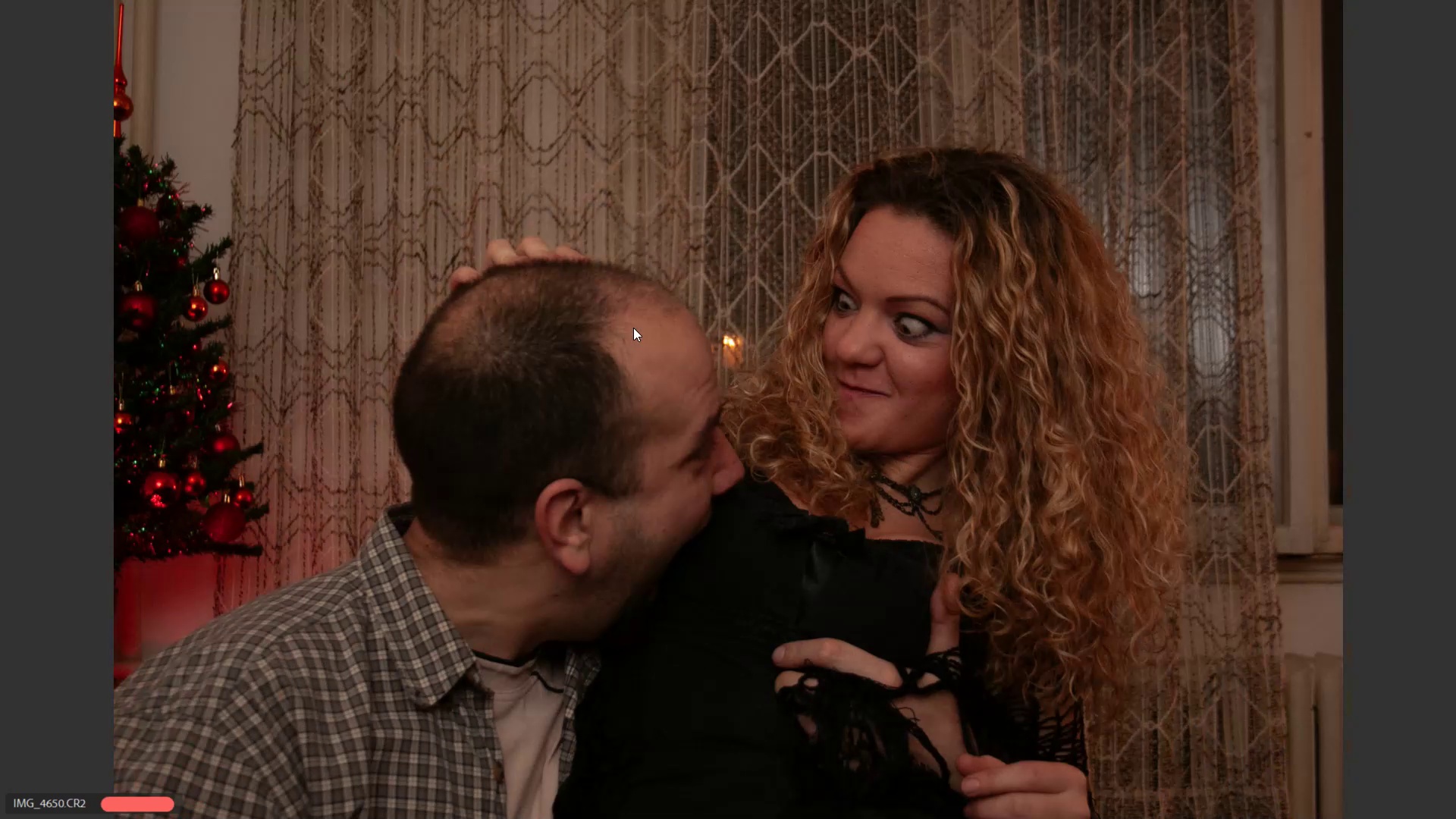 
key(ArrowRight)
 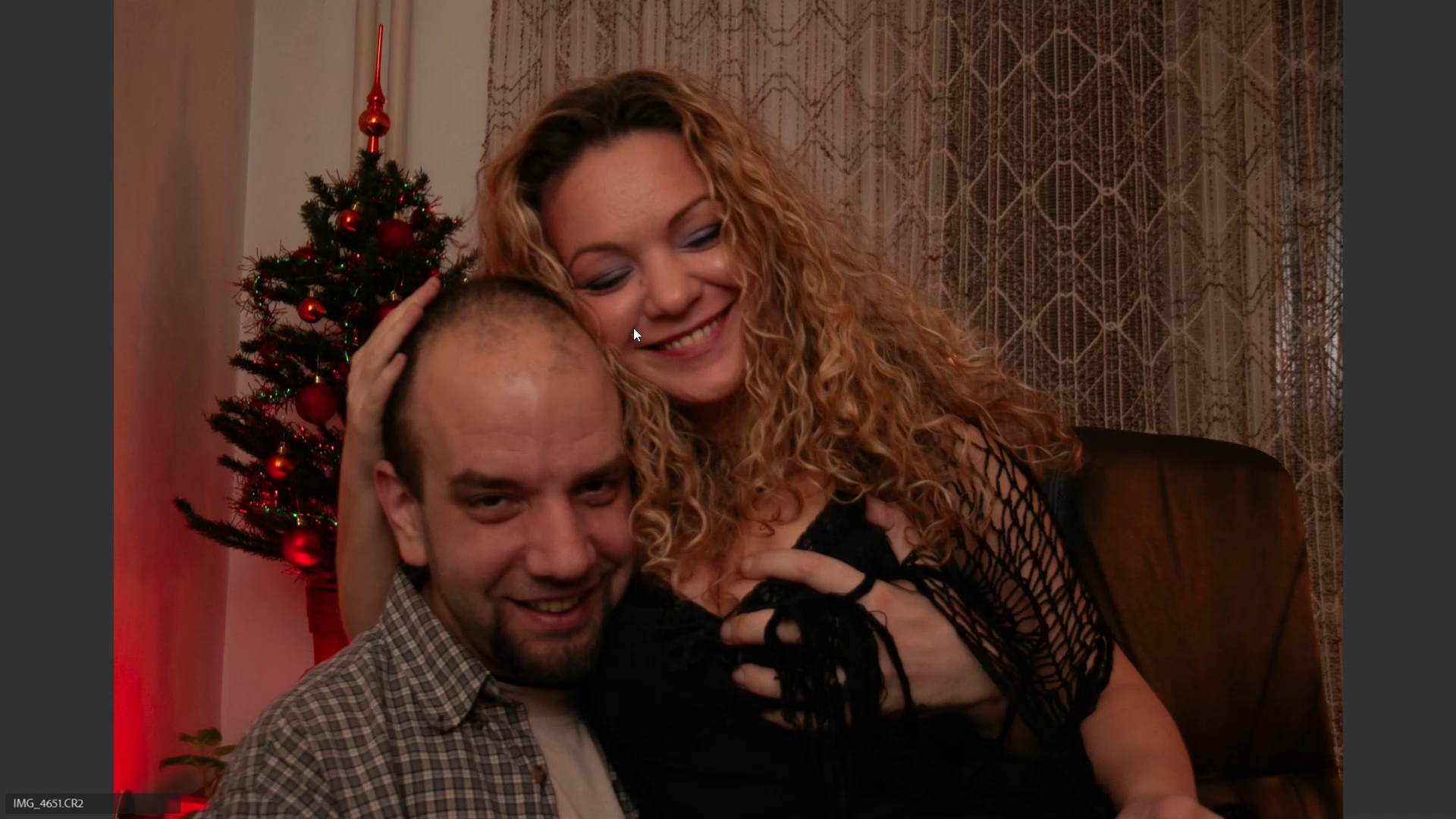 
key(ArrowRight)
 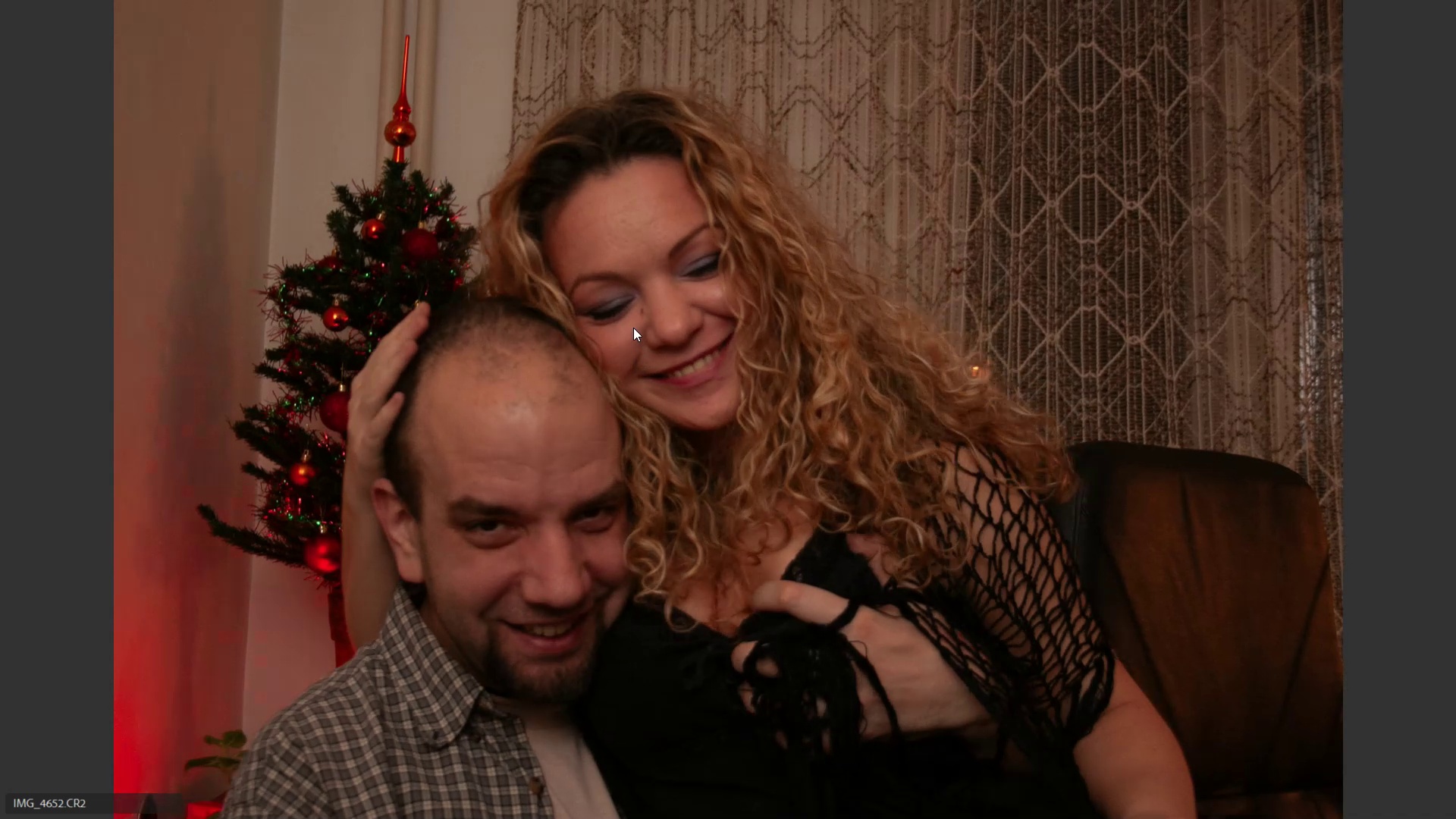 
key(ArrowRight)
 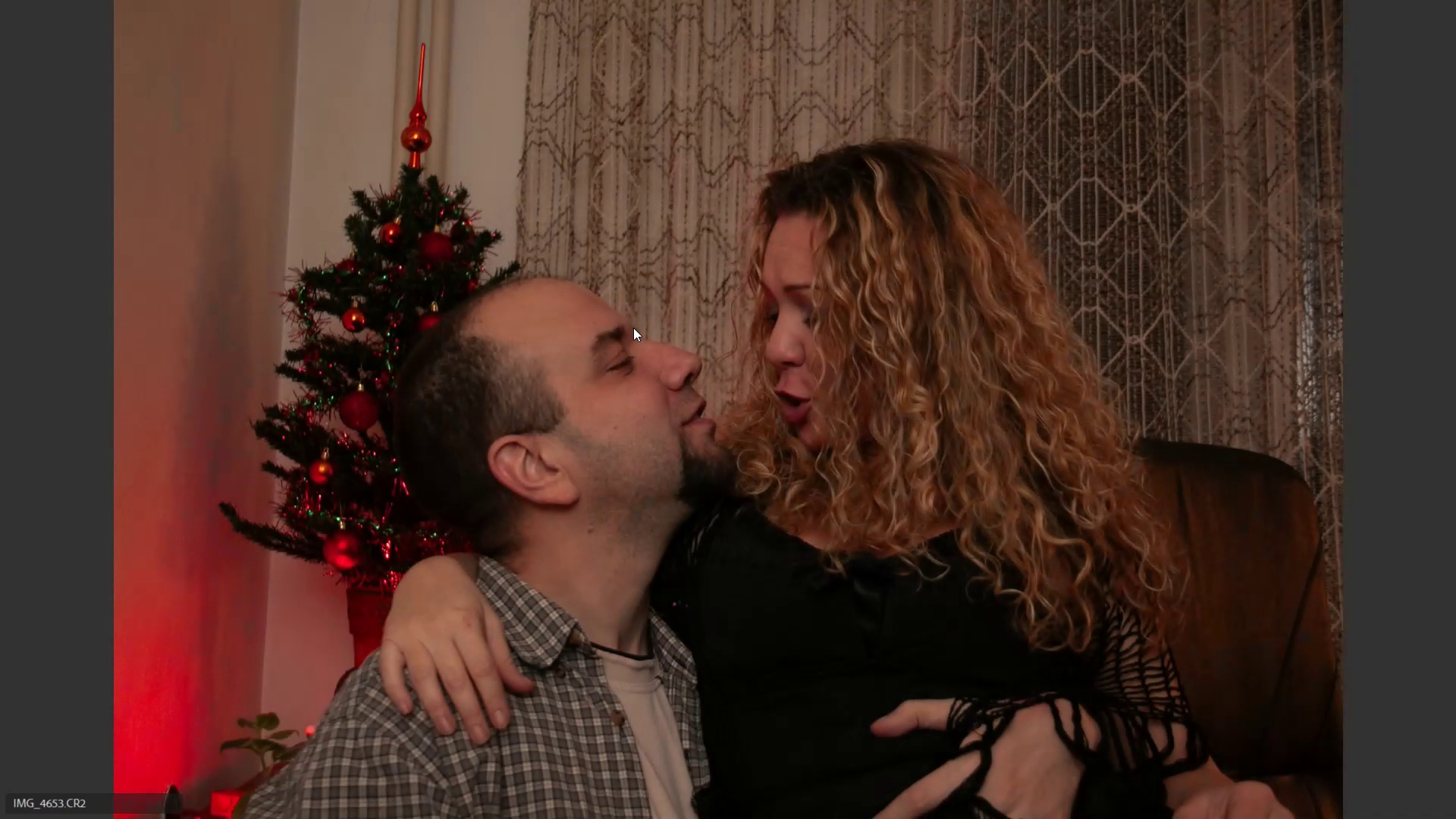 
key(ArrowLeft)
 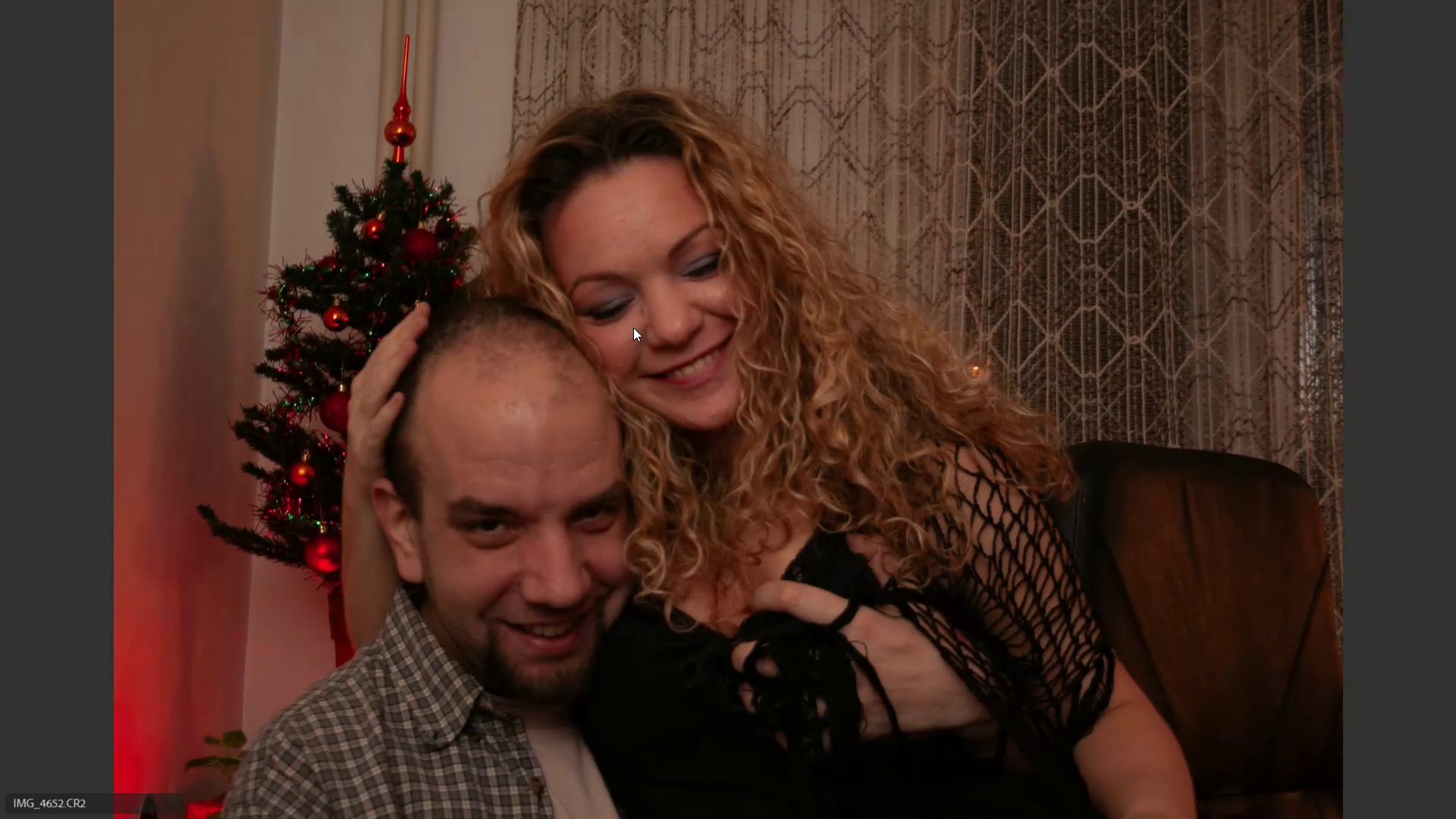 
key(ArrowLeft)
 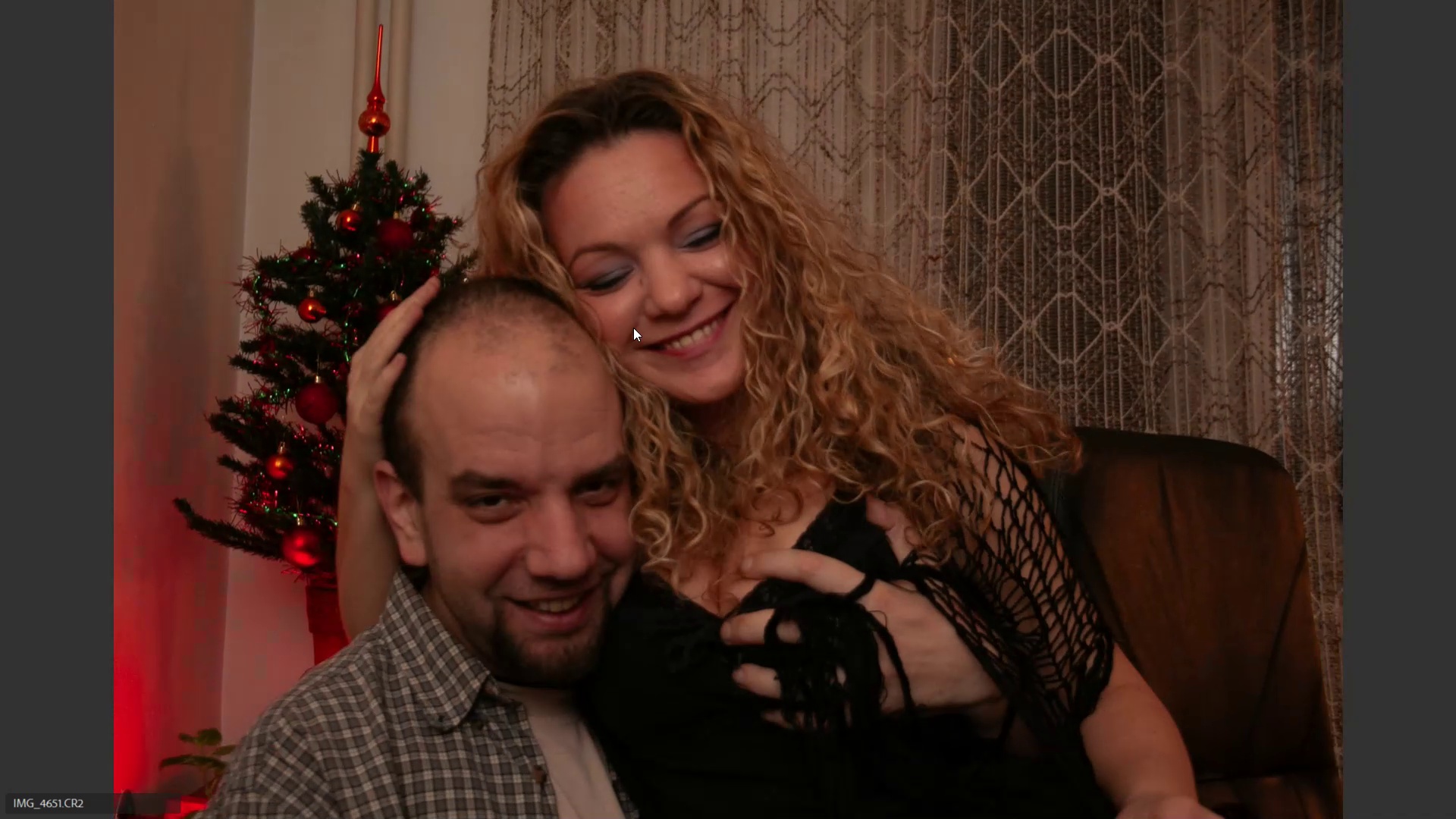 
key(6)
 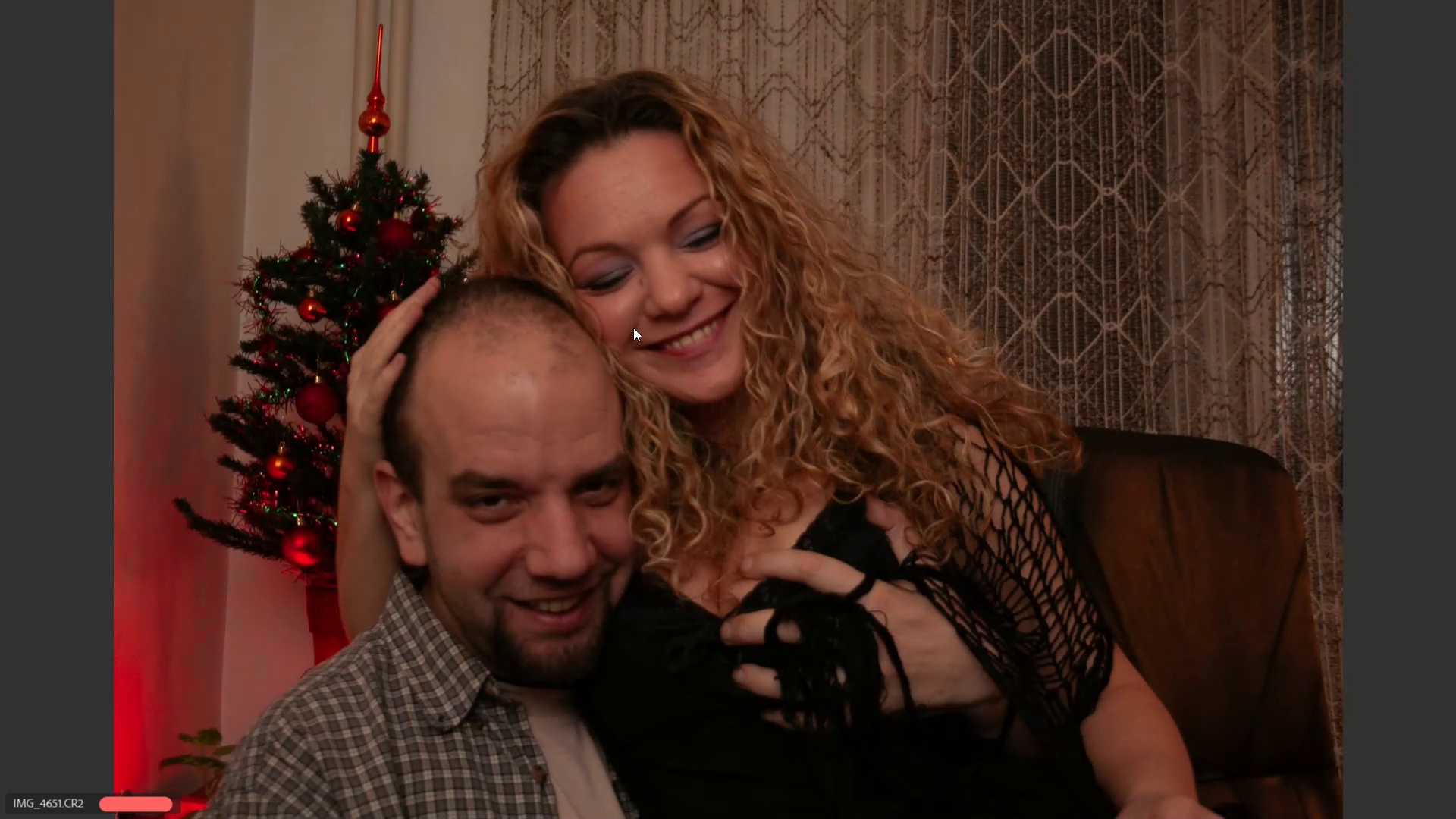 
key(ArrowRight)
 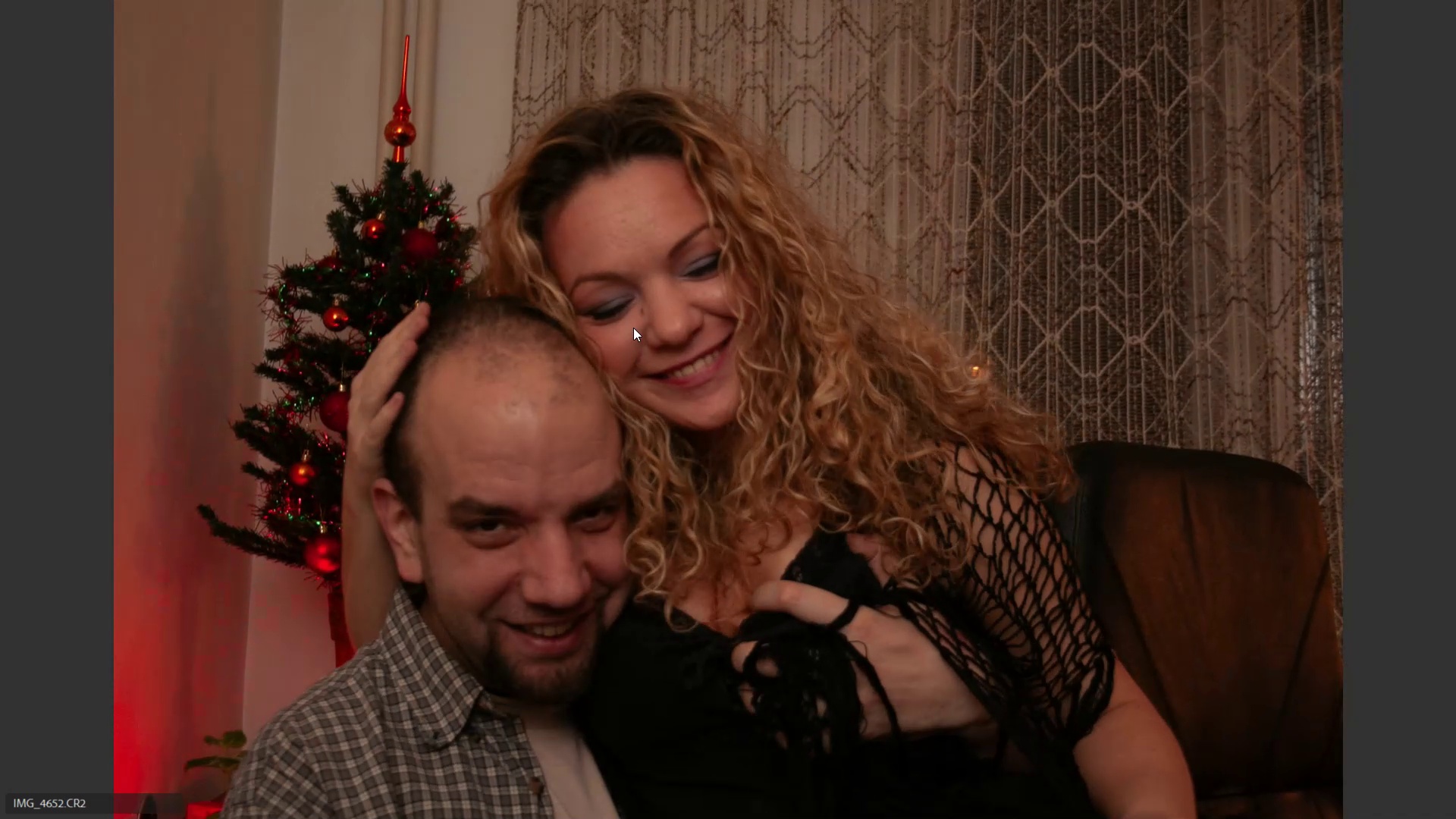 
key(ArrowRight)
 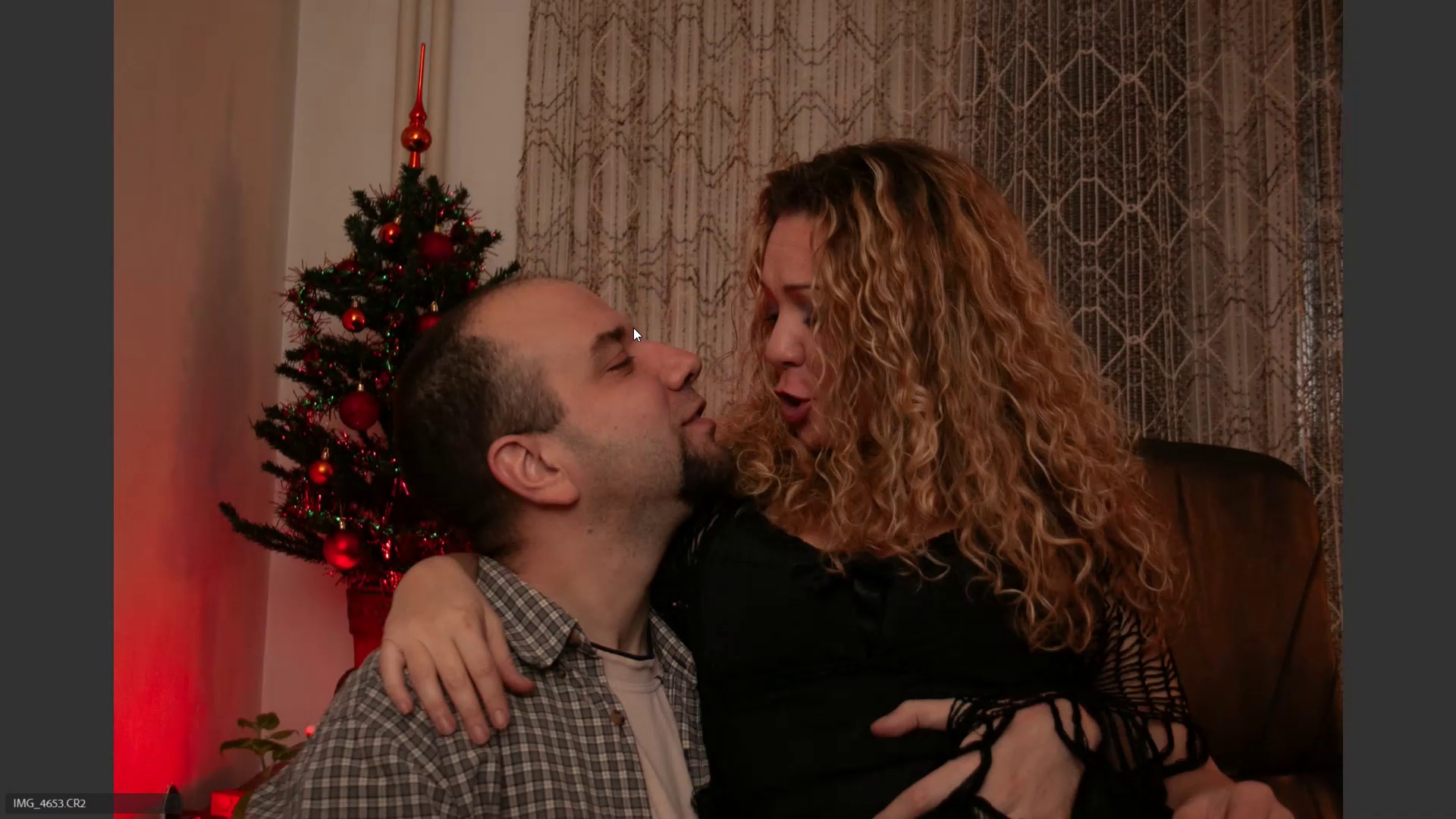 
key(ArrowRight)
 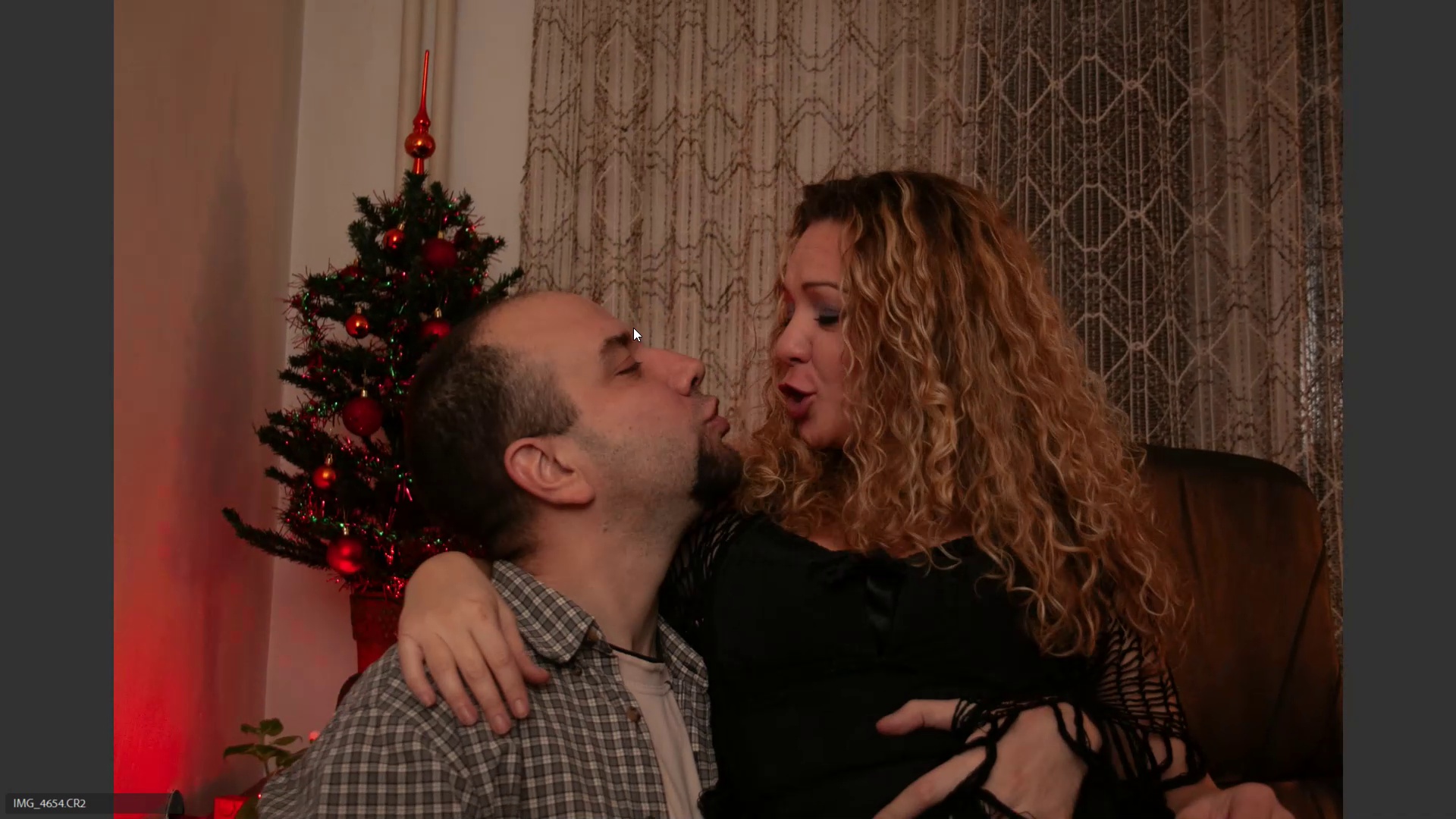 
key(ArrowRight)
 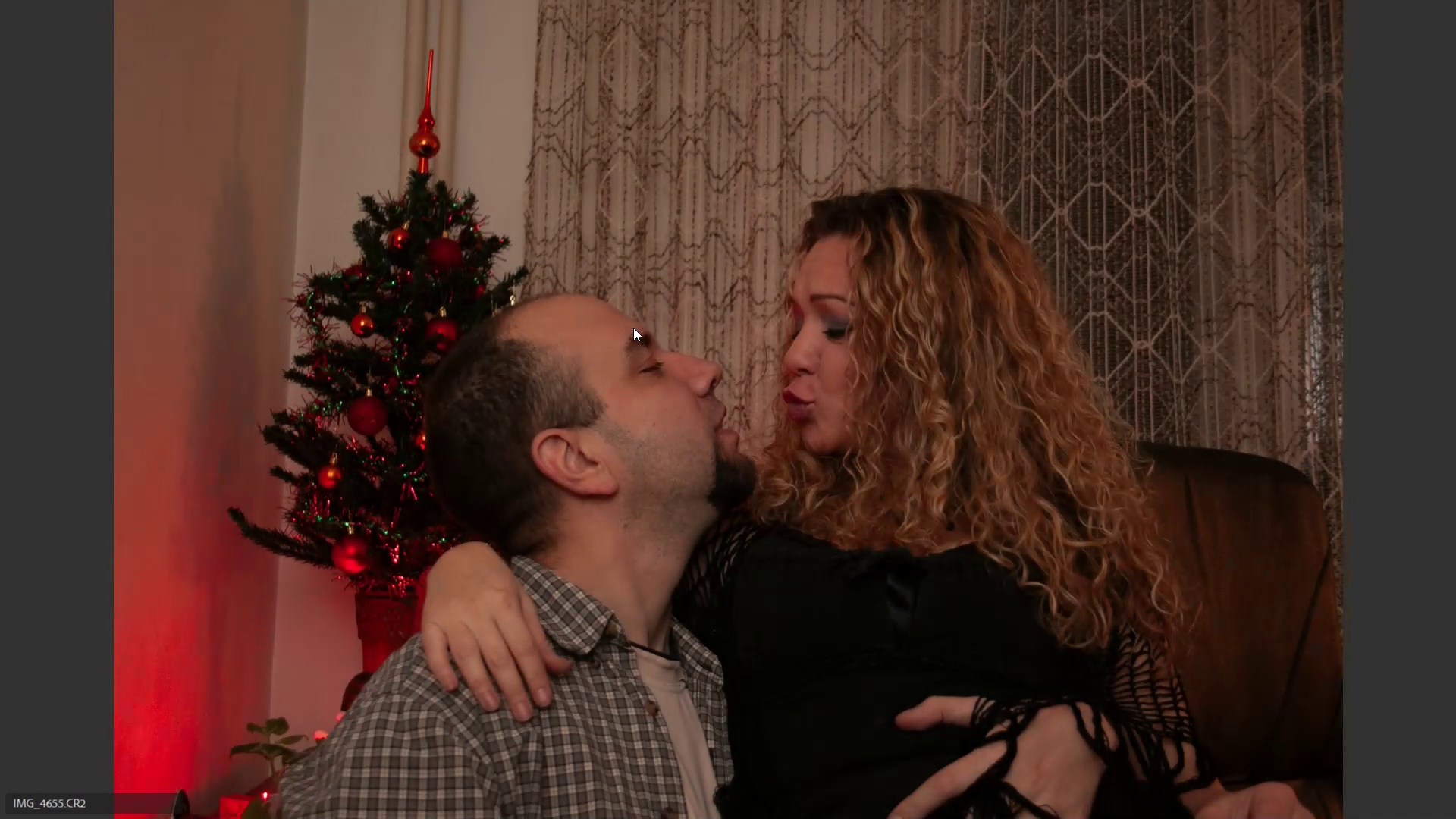 
key(ArrowRight)
 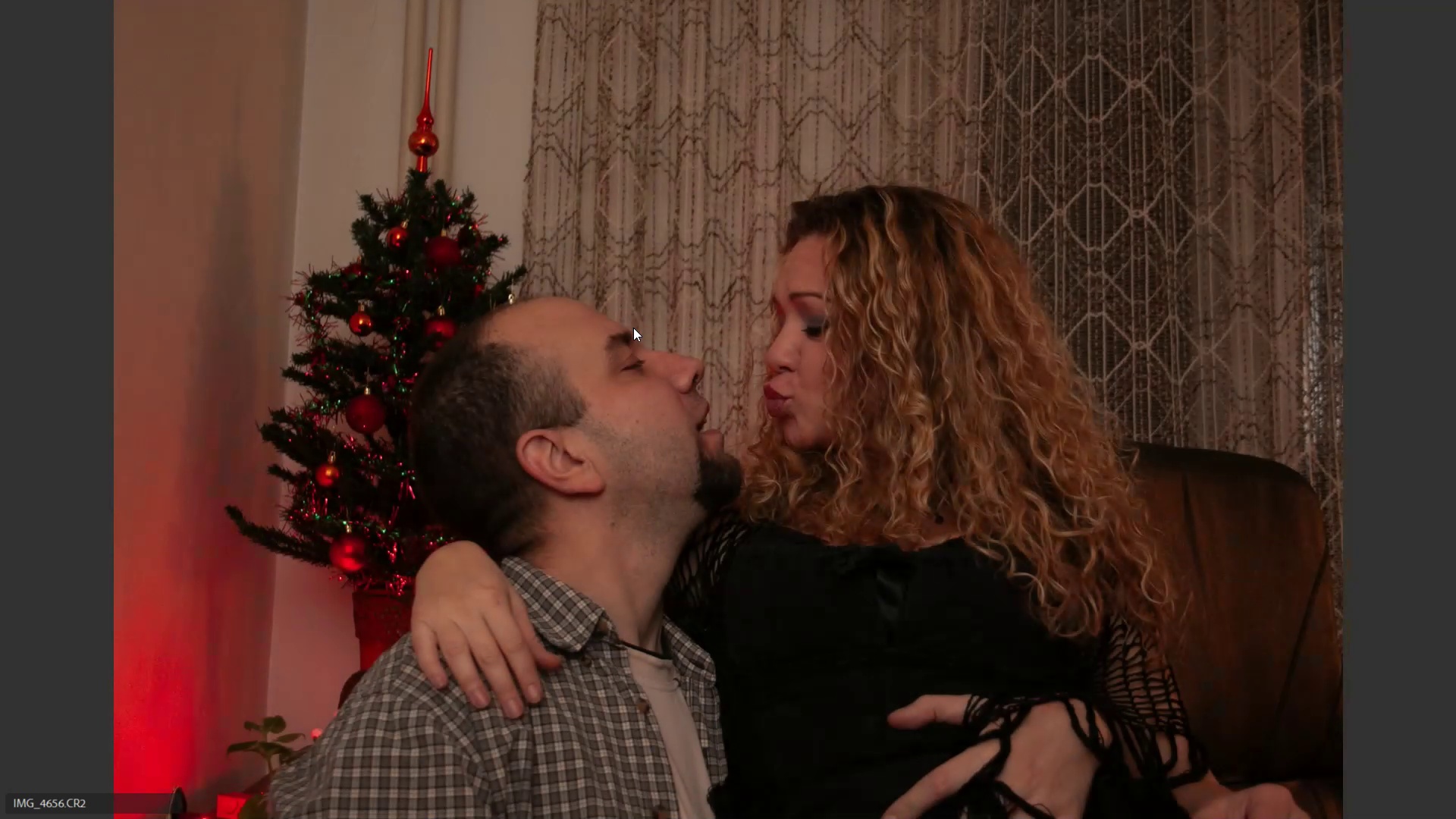 
key(ArrowLeft)
 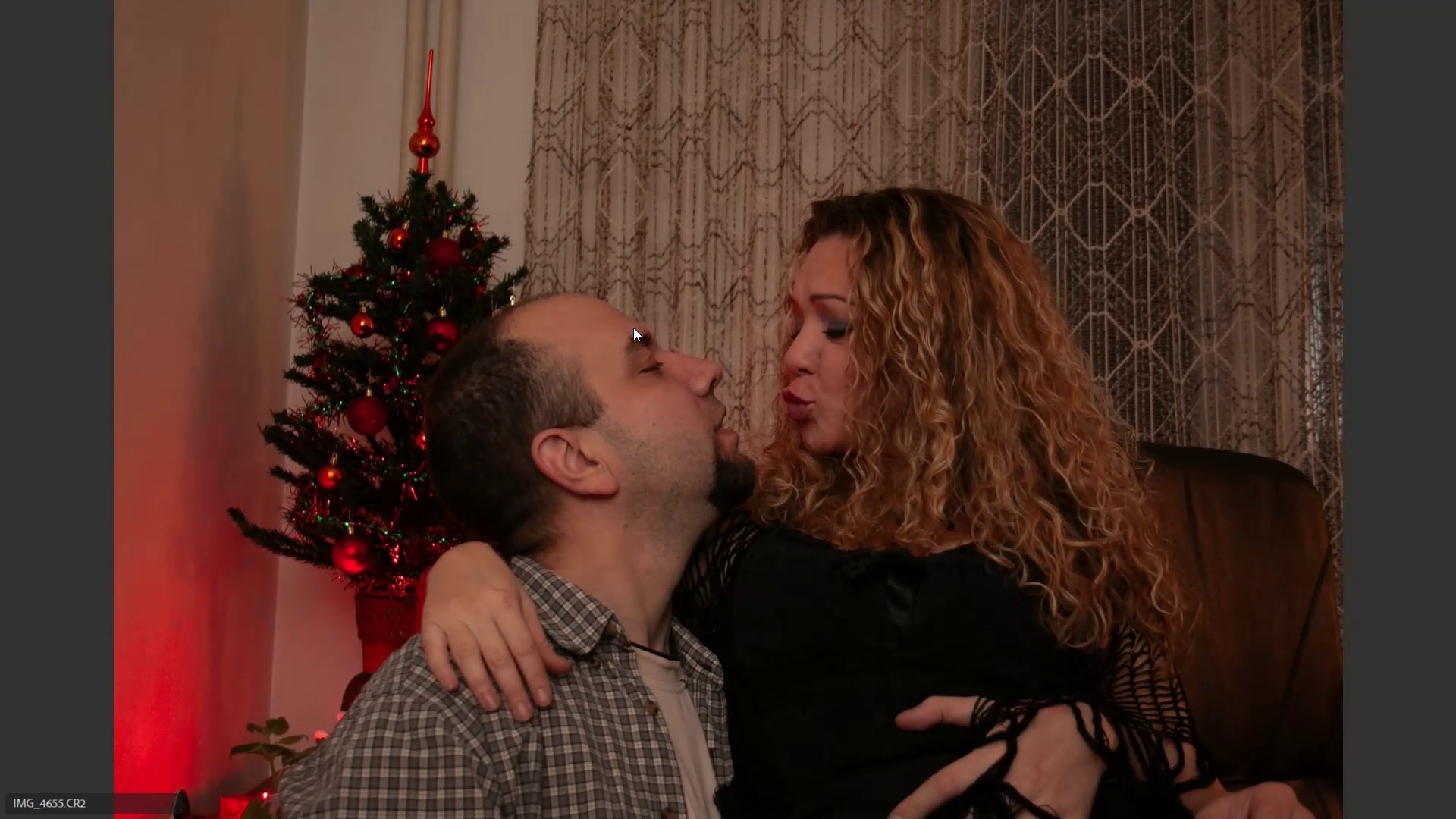 
key(ArrowLeft)
 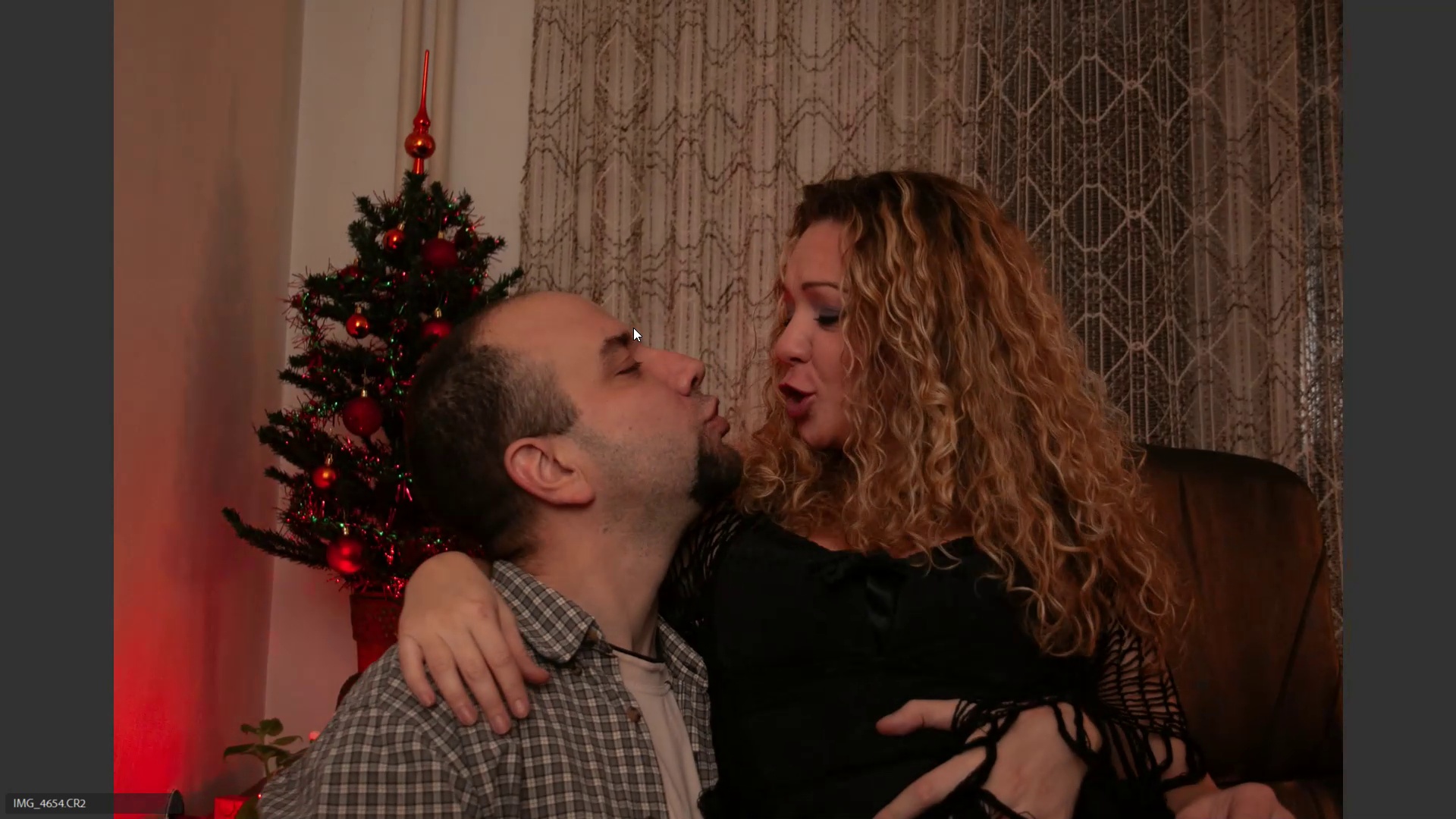 
key(6)
 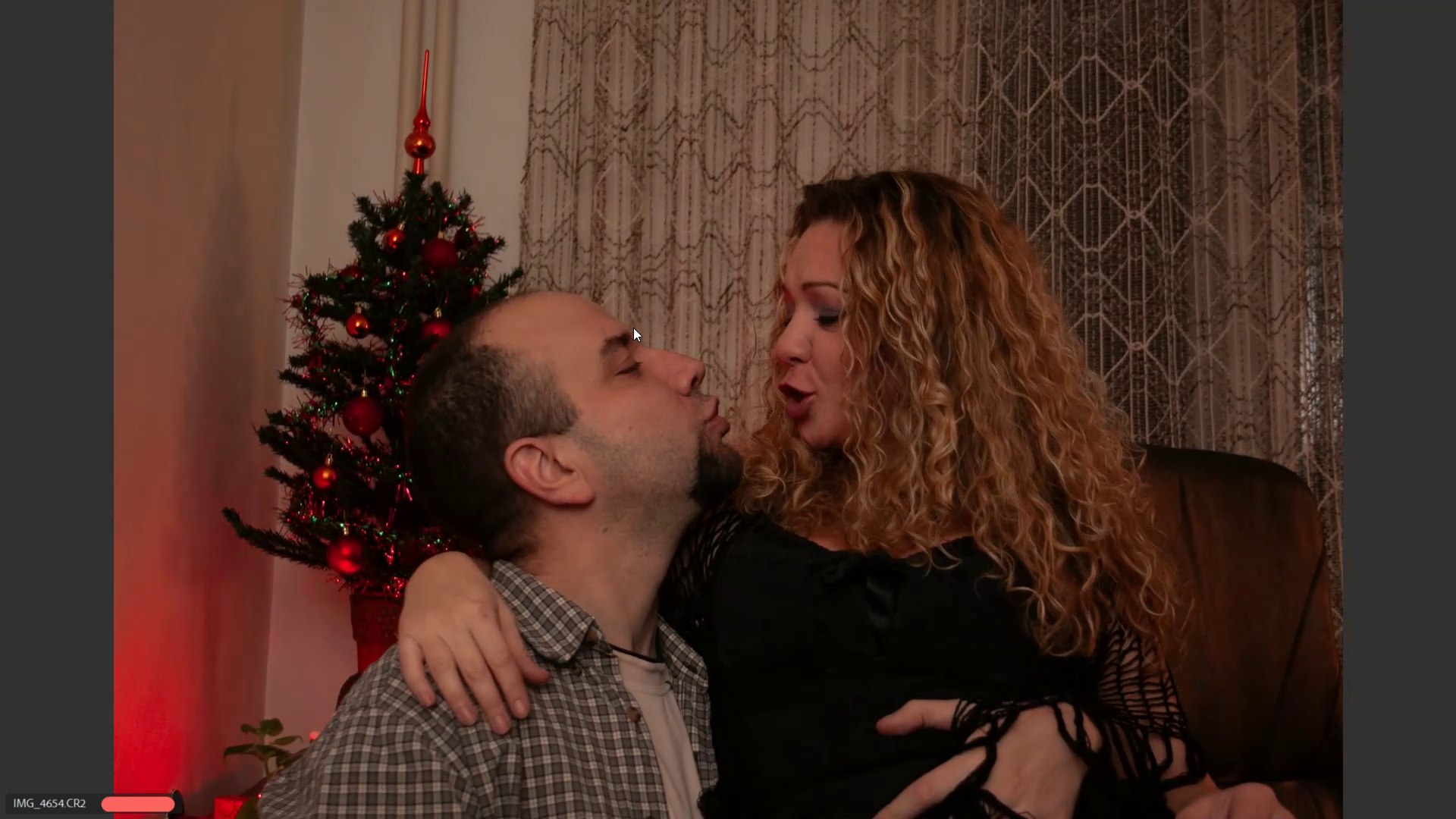 
key(ArrowRight)
 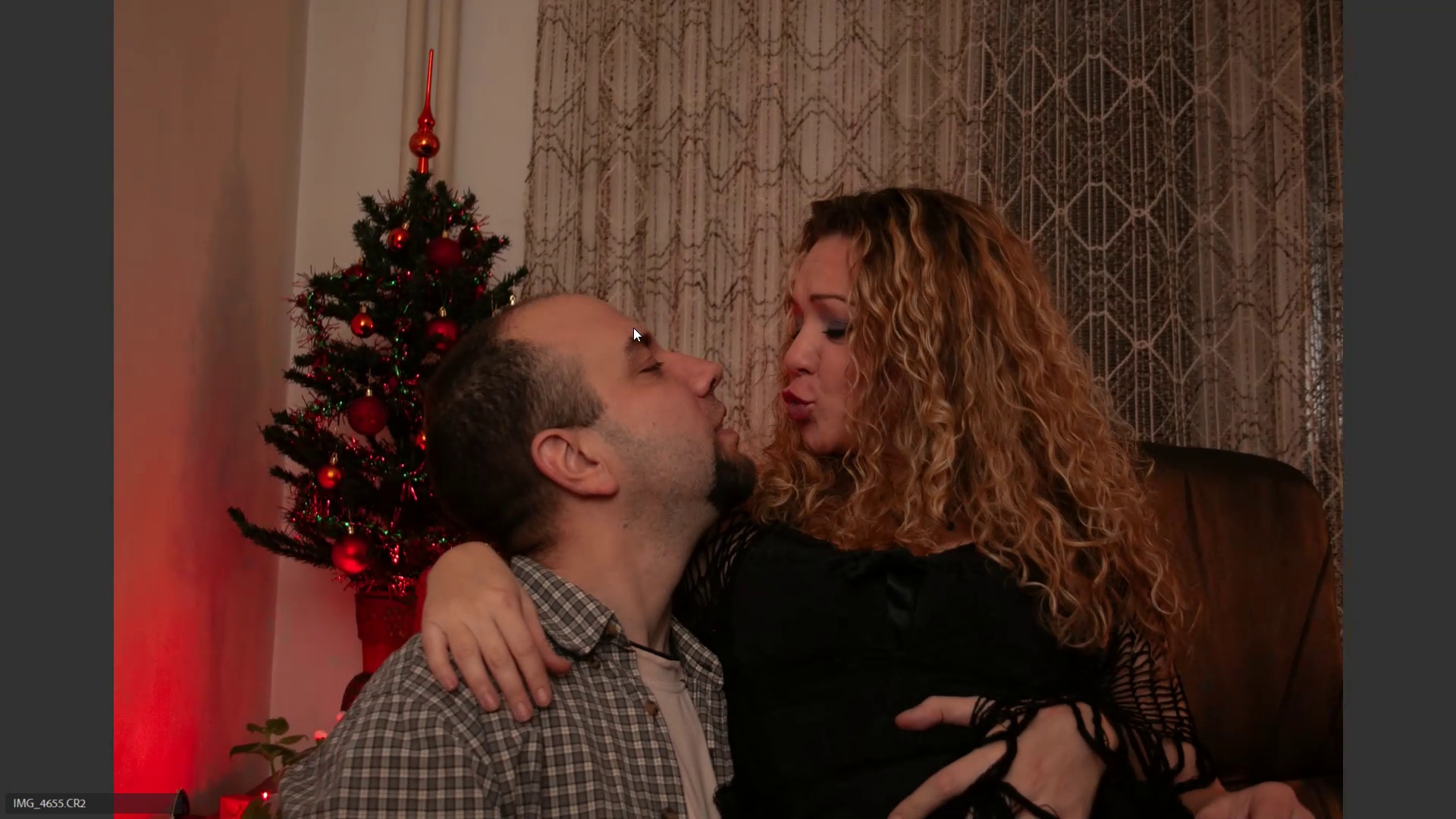 
key(ArrowRight)
 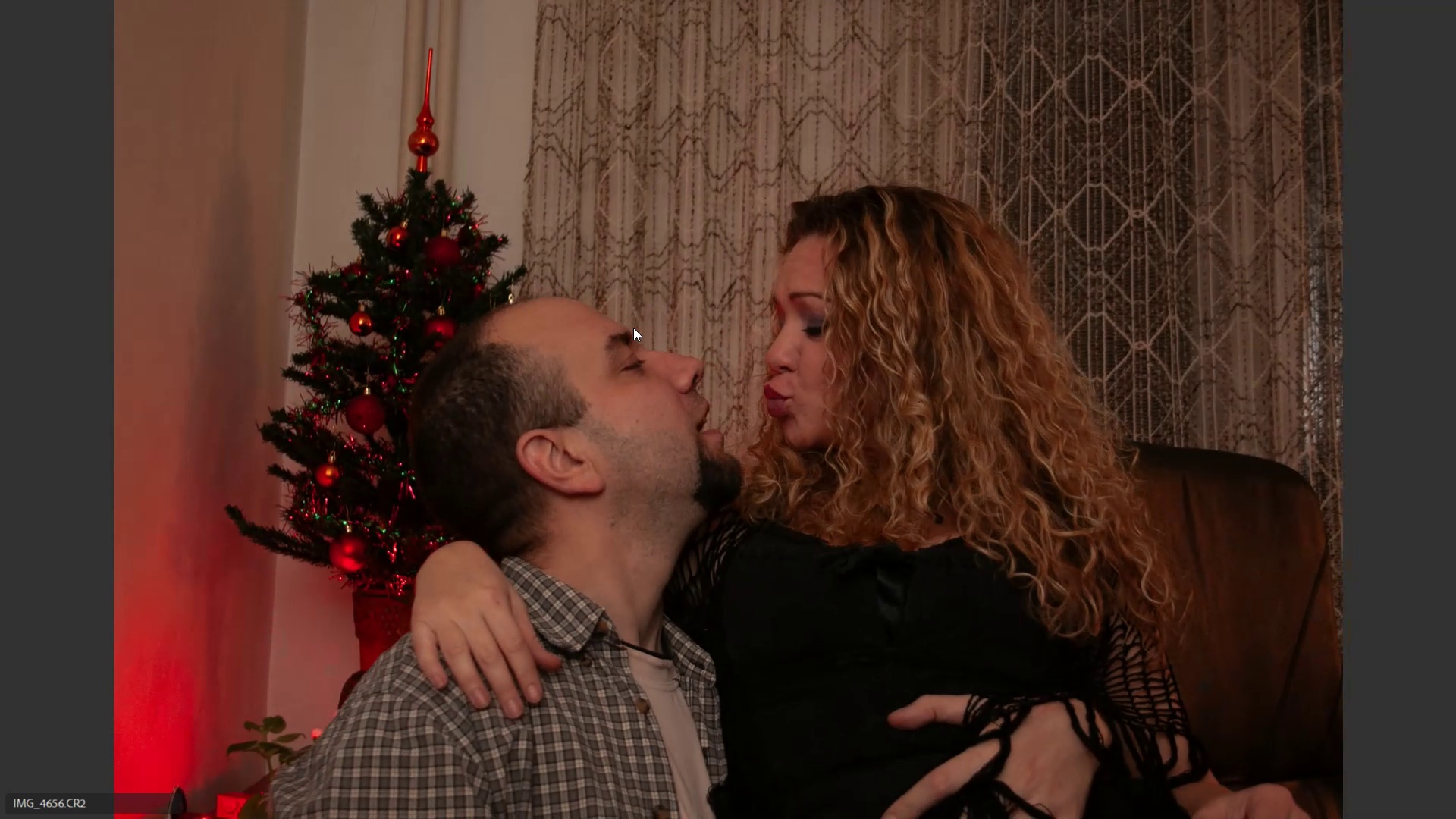 
key(ArrowRight)
 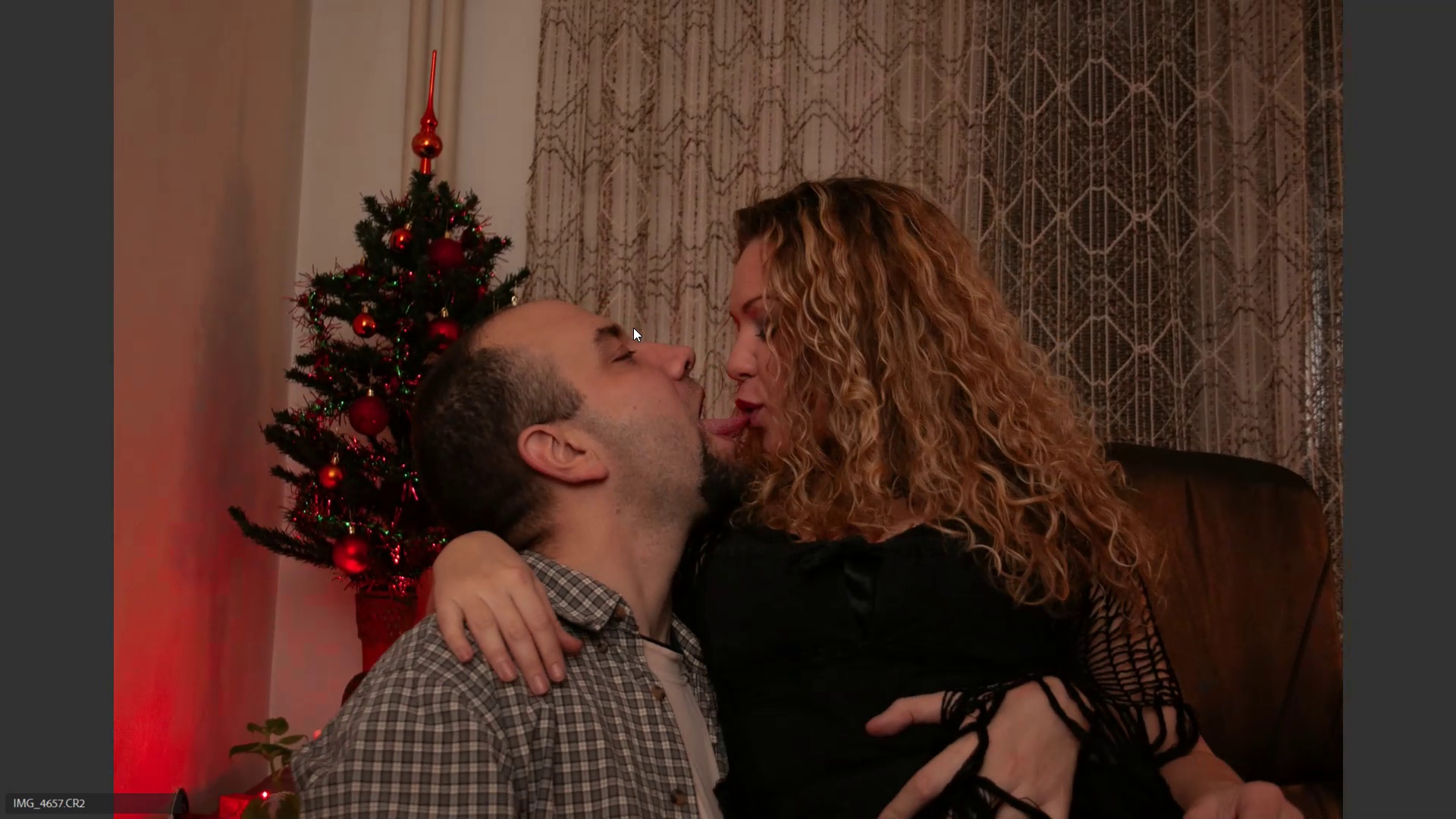 
key(ArrowRight)
 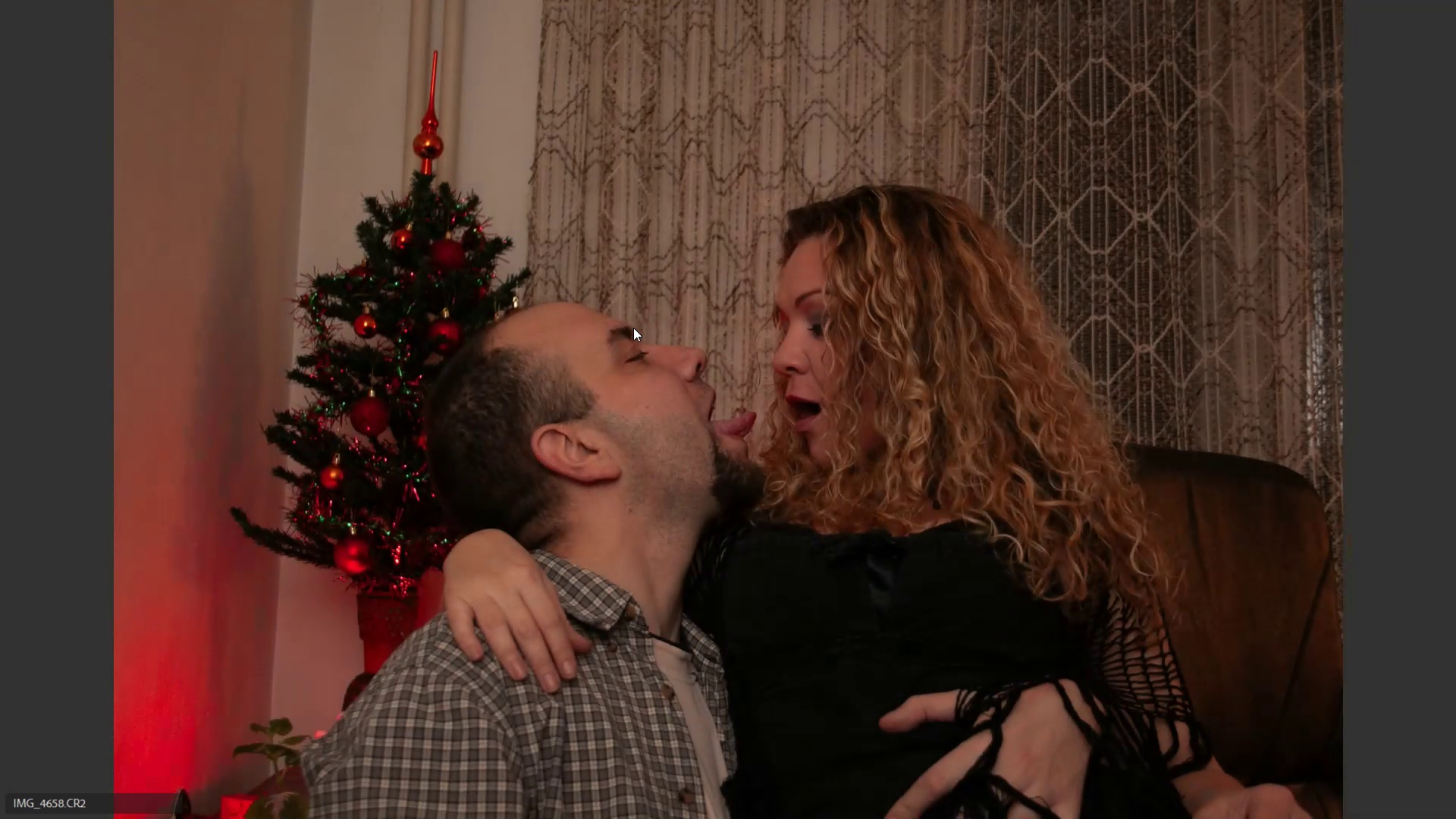 
key(ArrowLeft)
 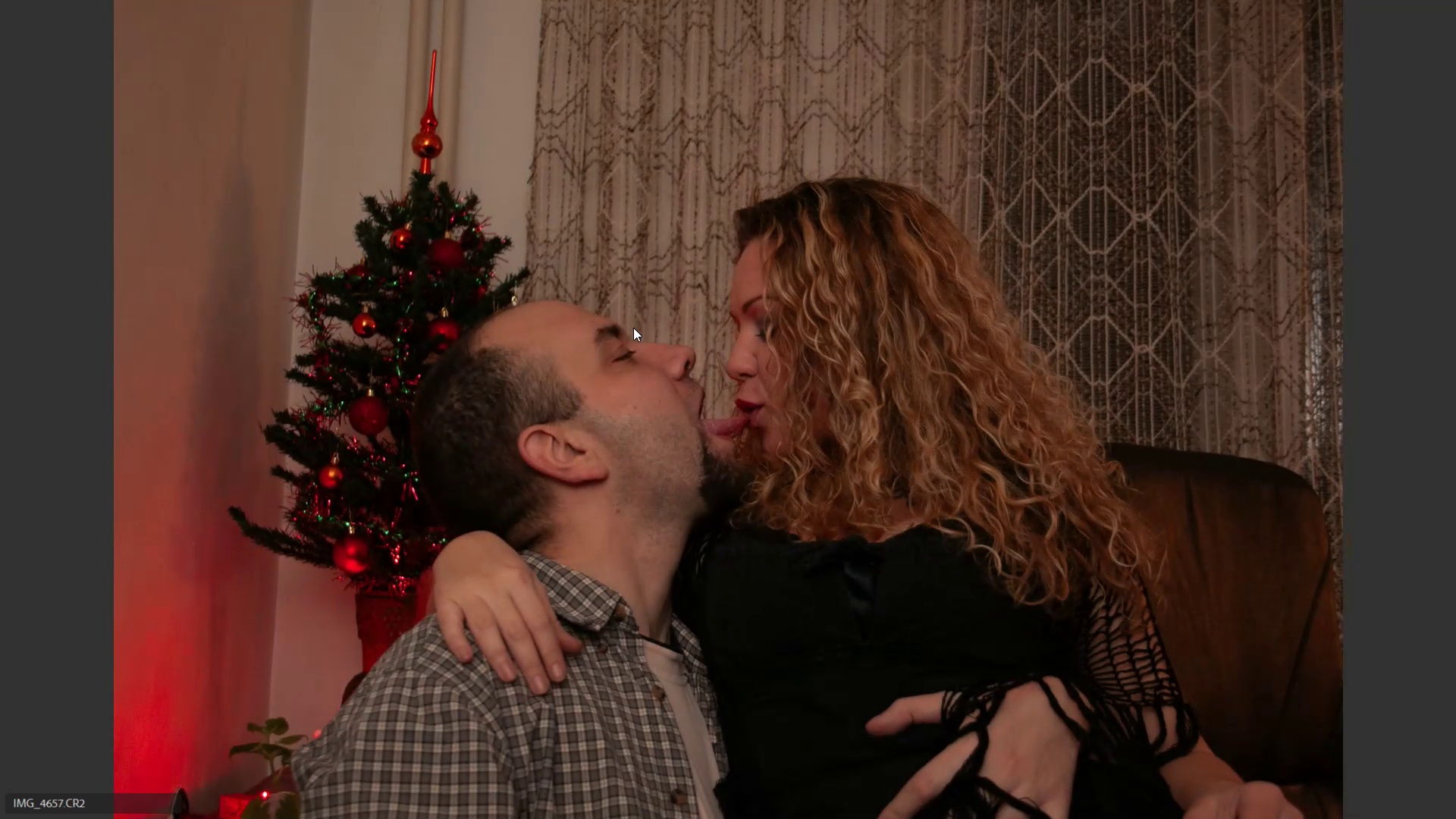 
key(6)
 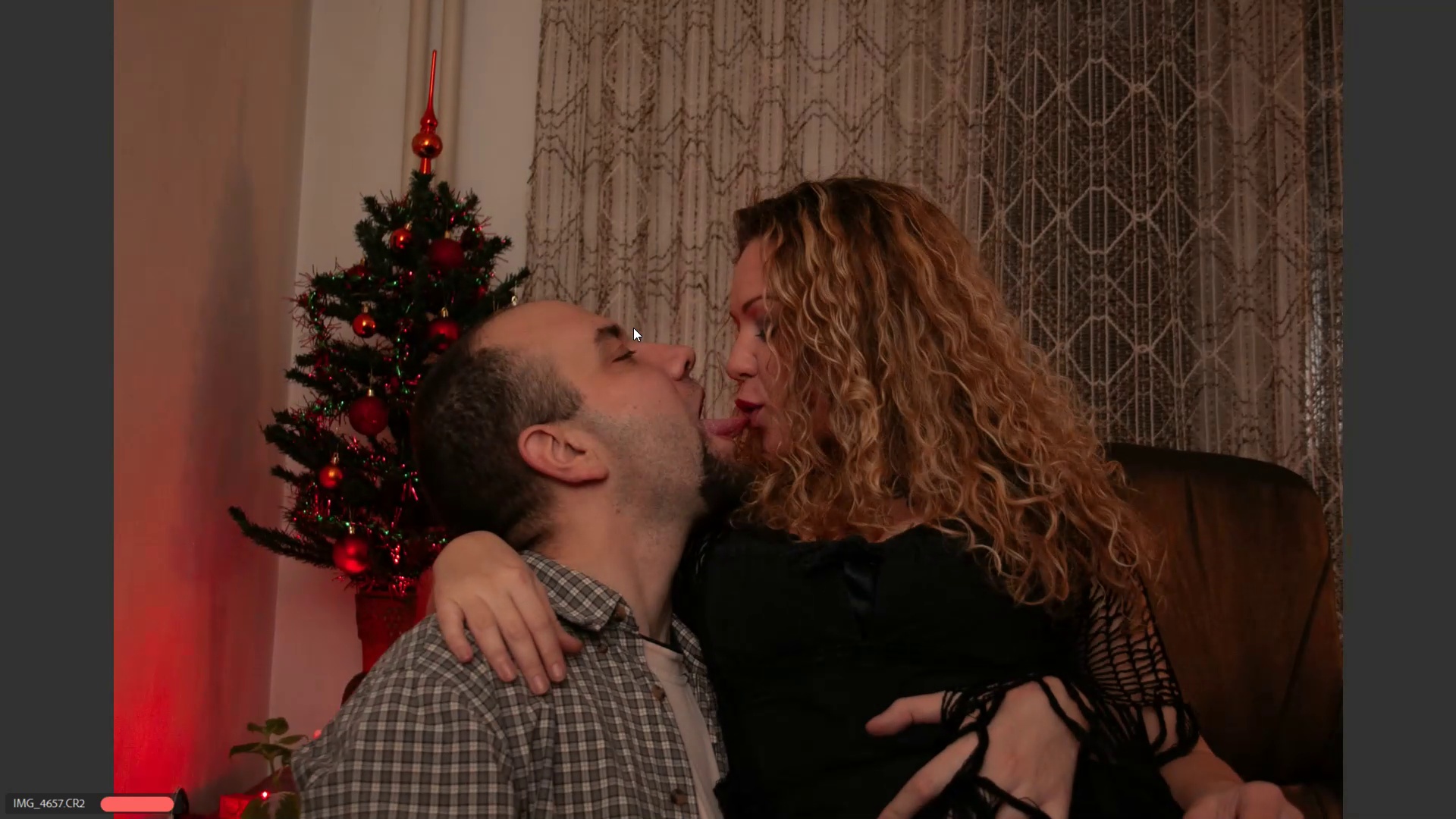 
key(ArrowRight)
 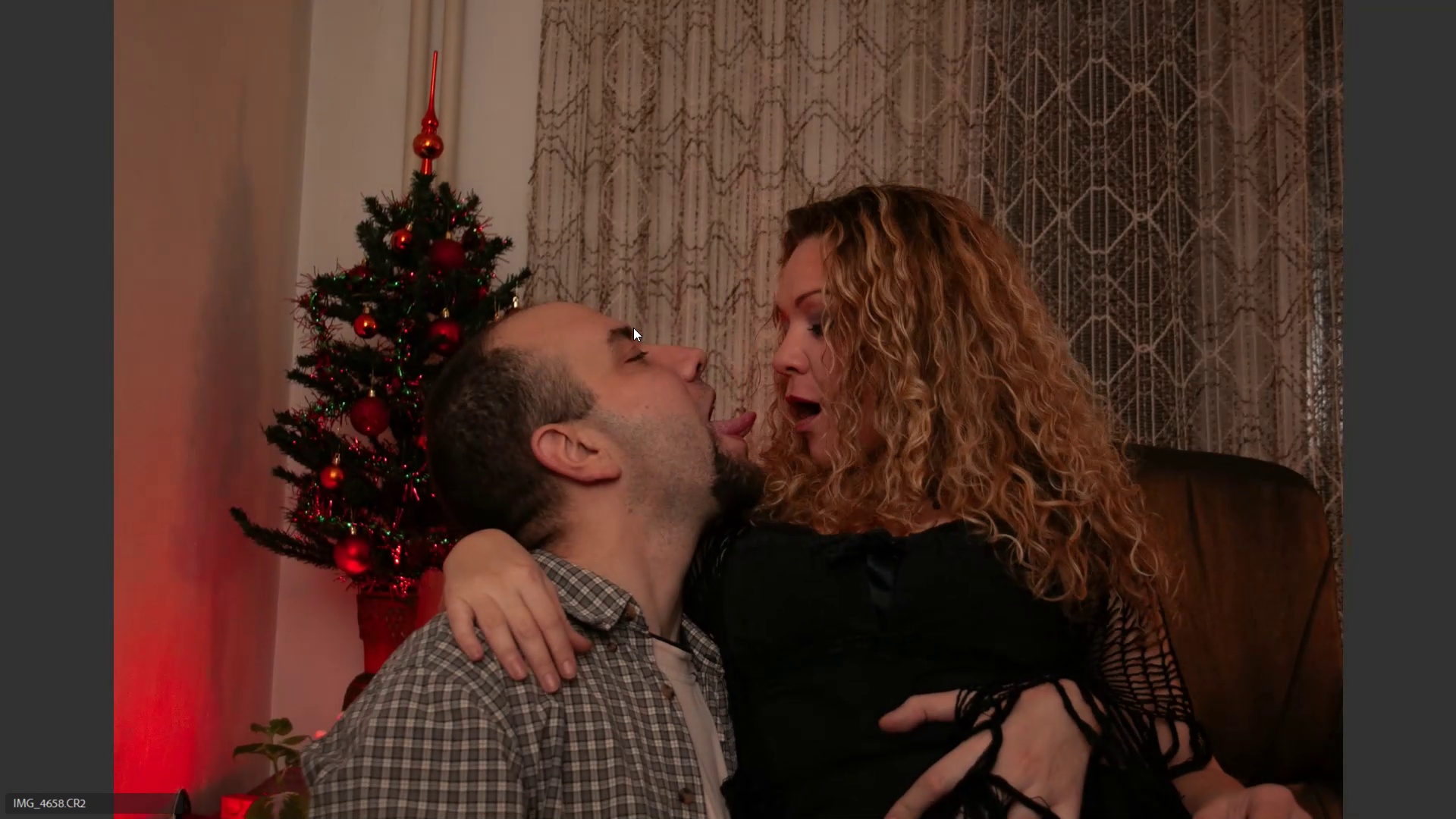 
key(ArrowRight)
 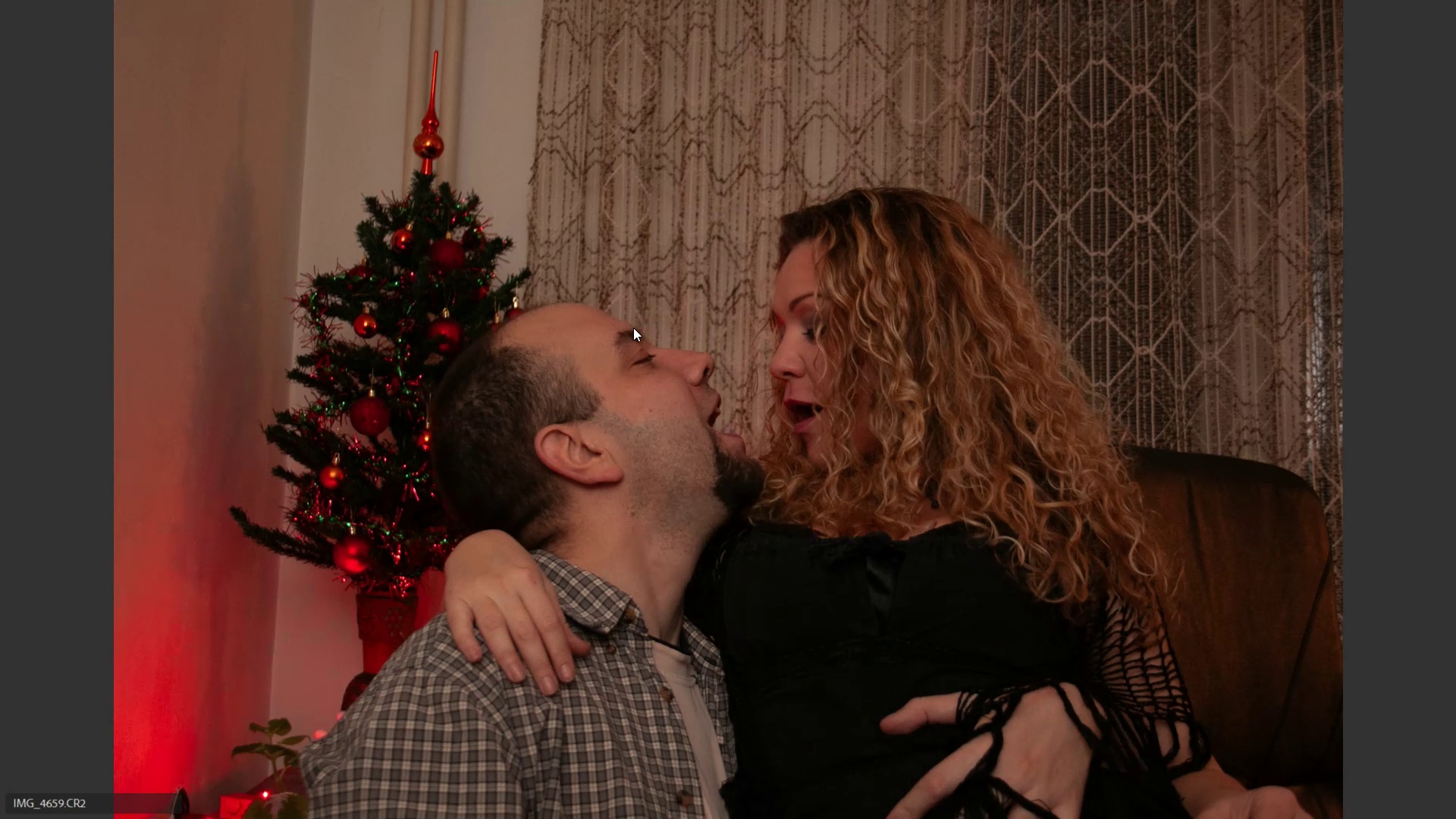 
key(ArrowLeft)
 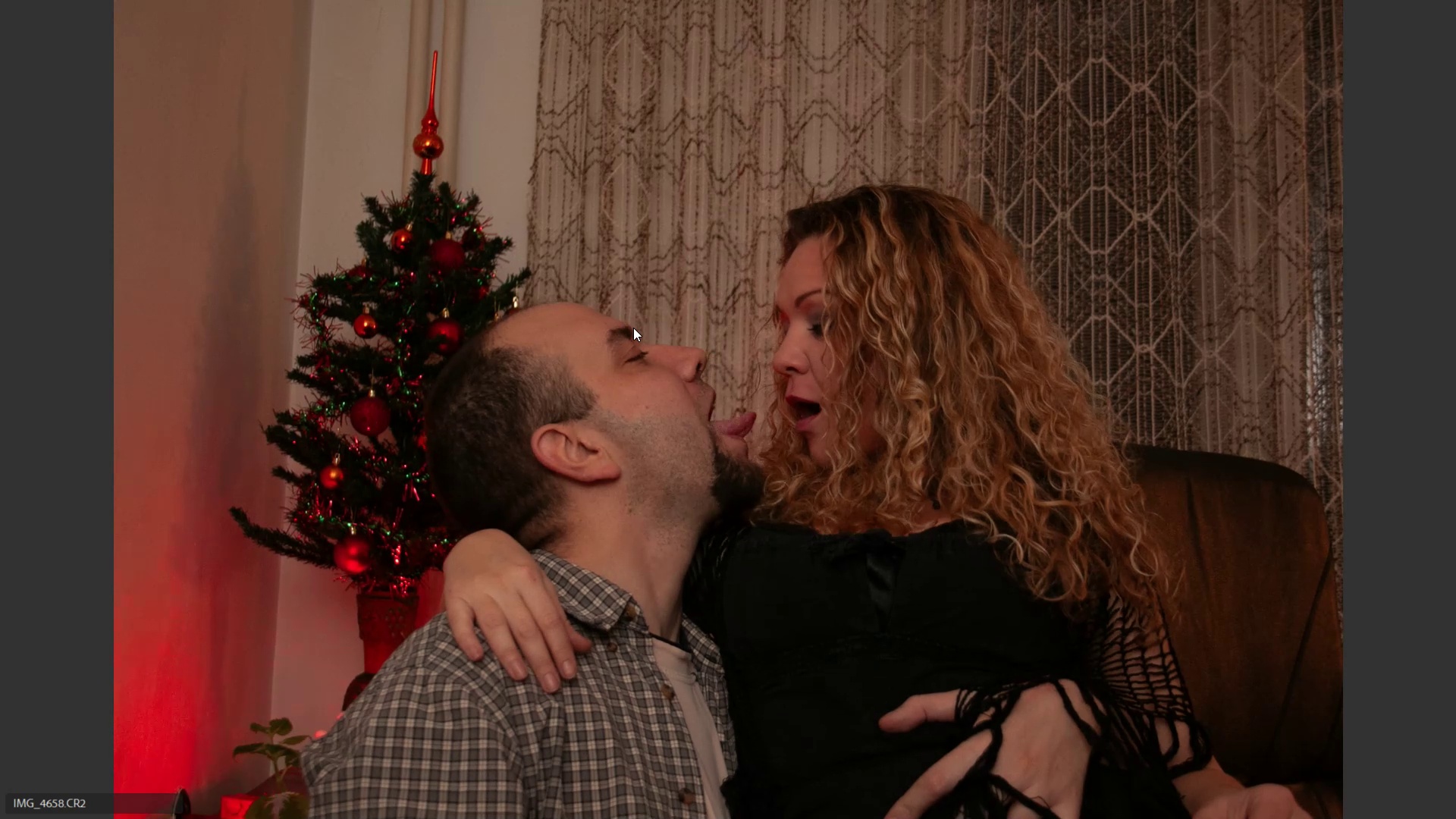 
key(6)
 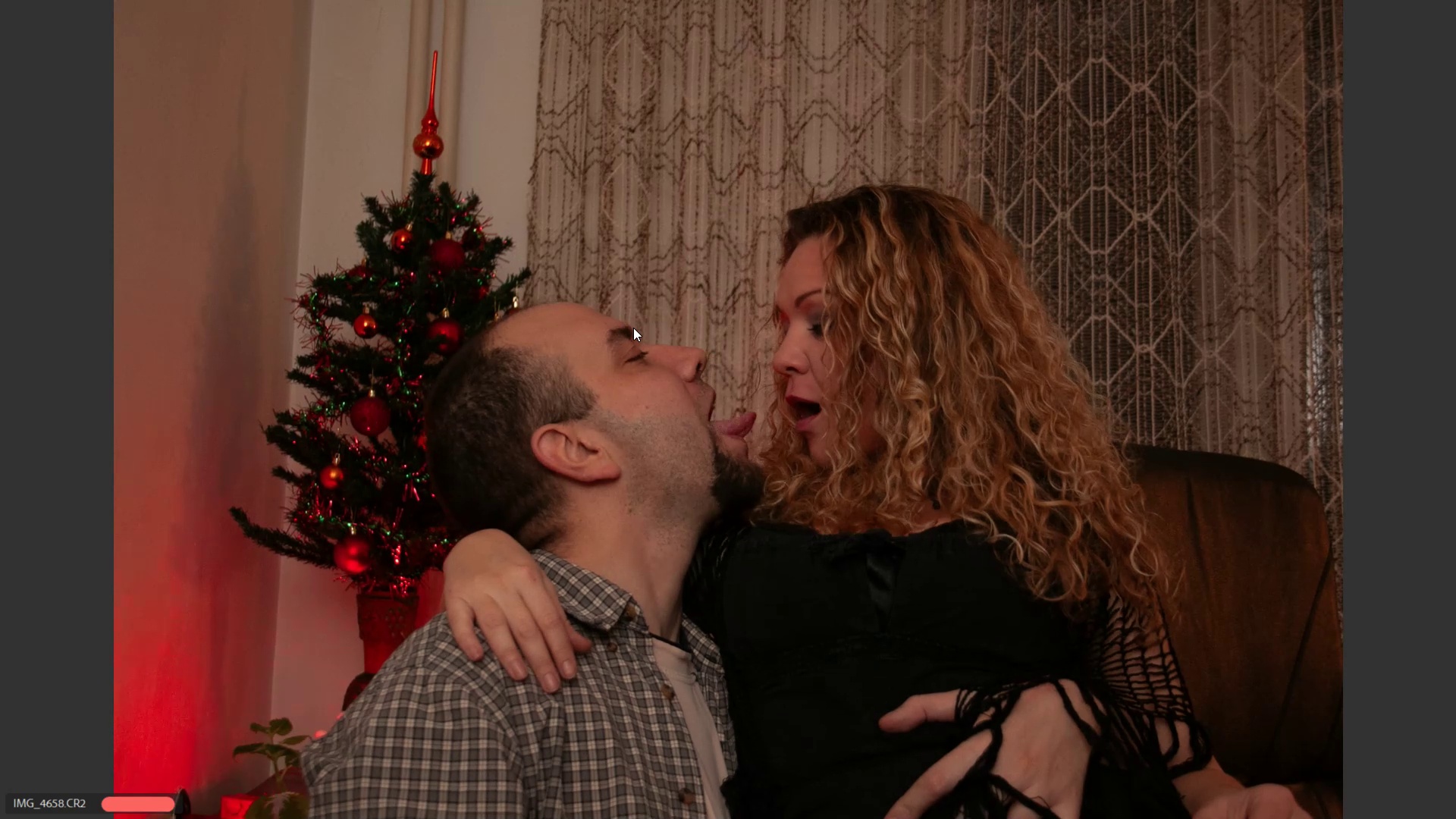 
key(ArrowRight)
 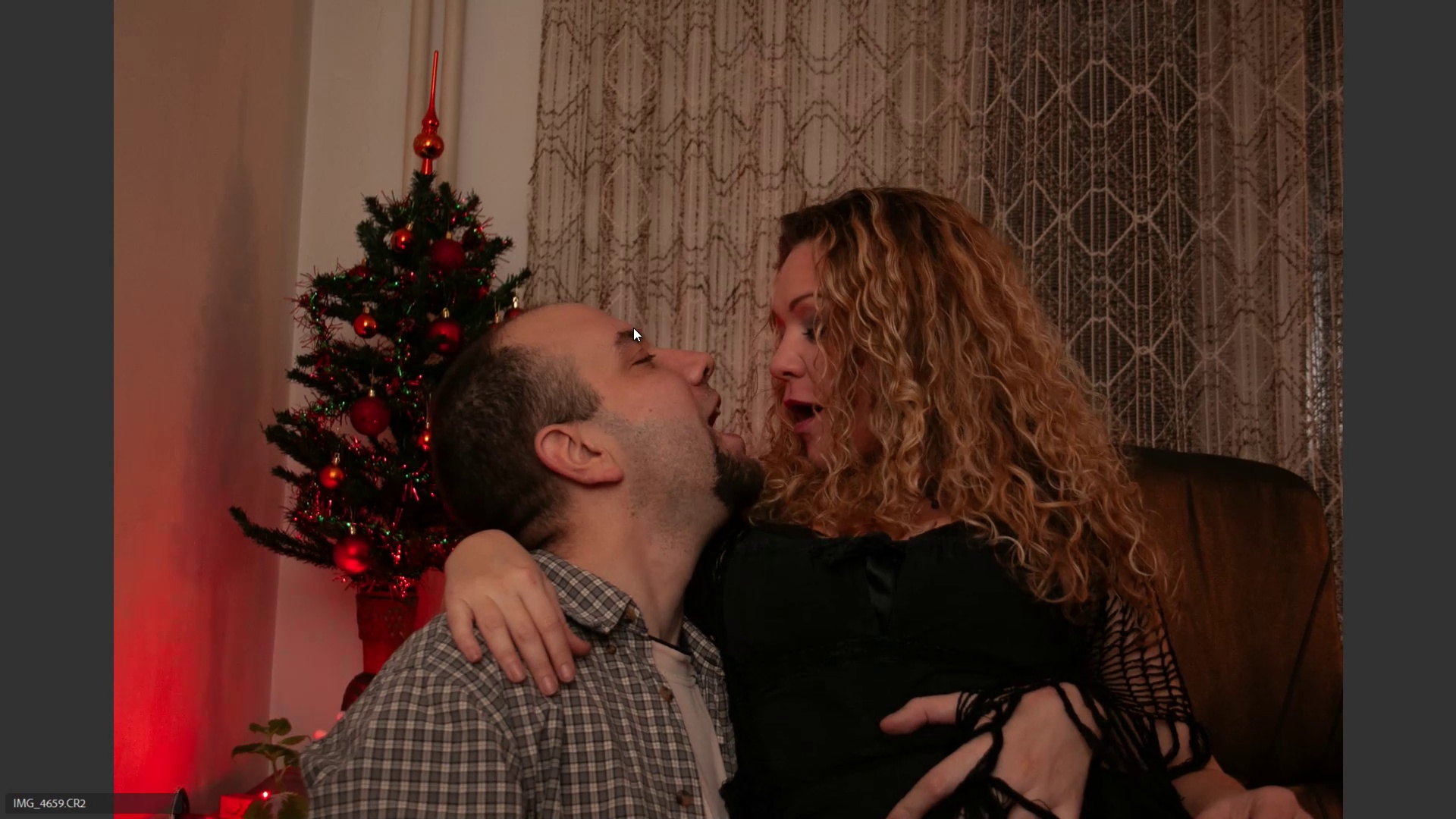 
key(ArrowRight)
 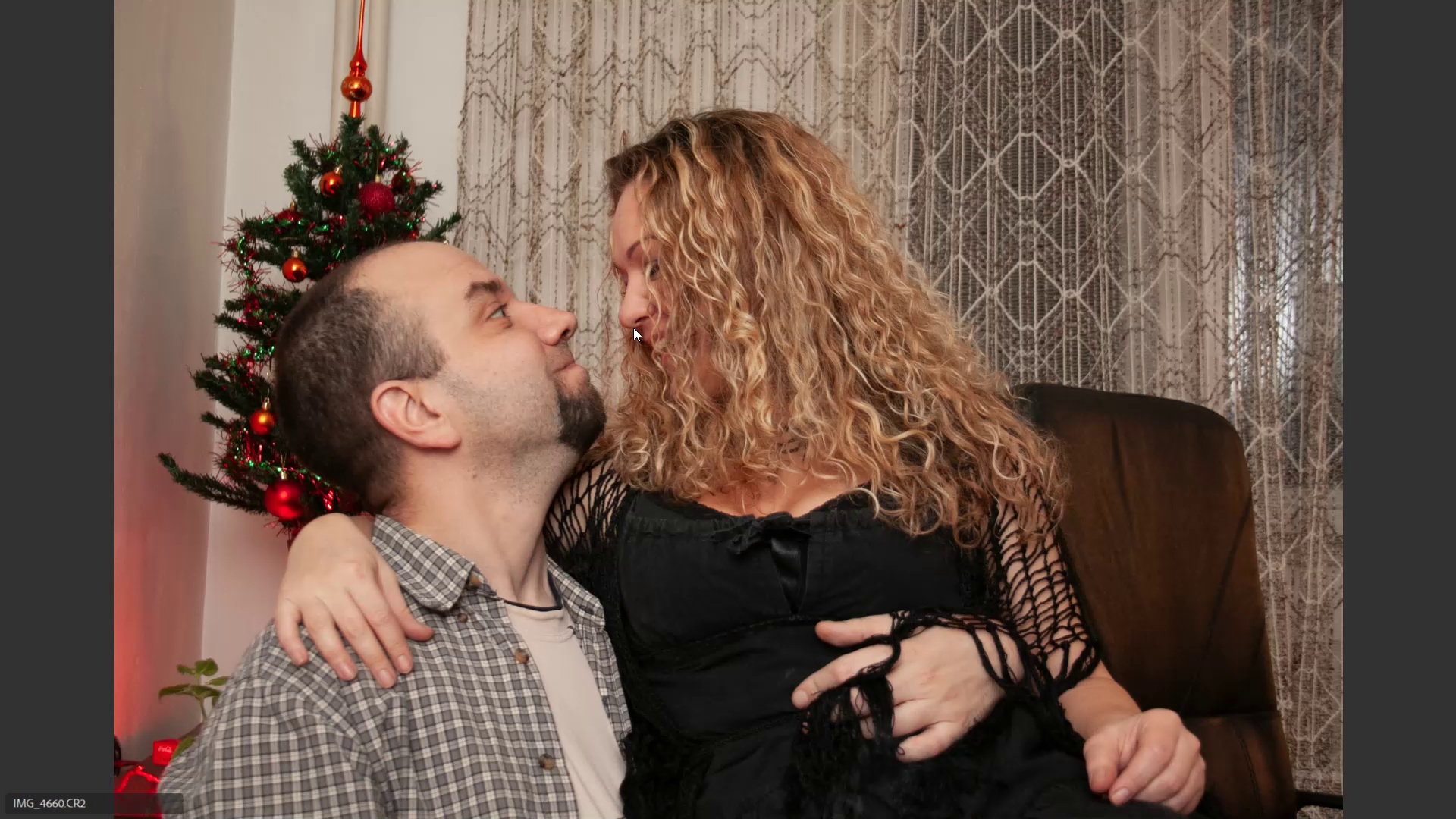 
key(ArrowLeft)
 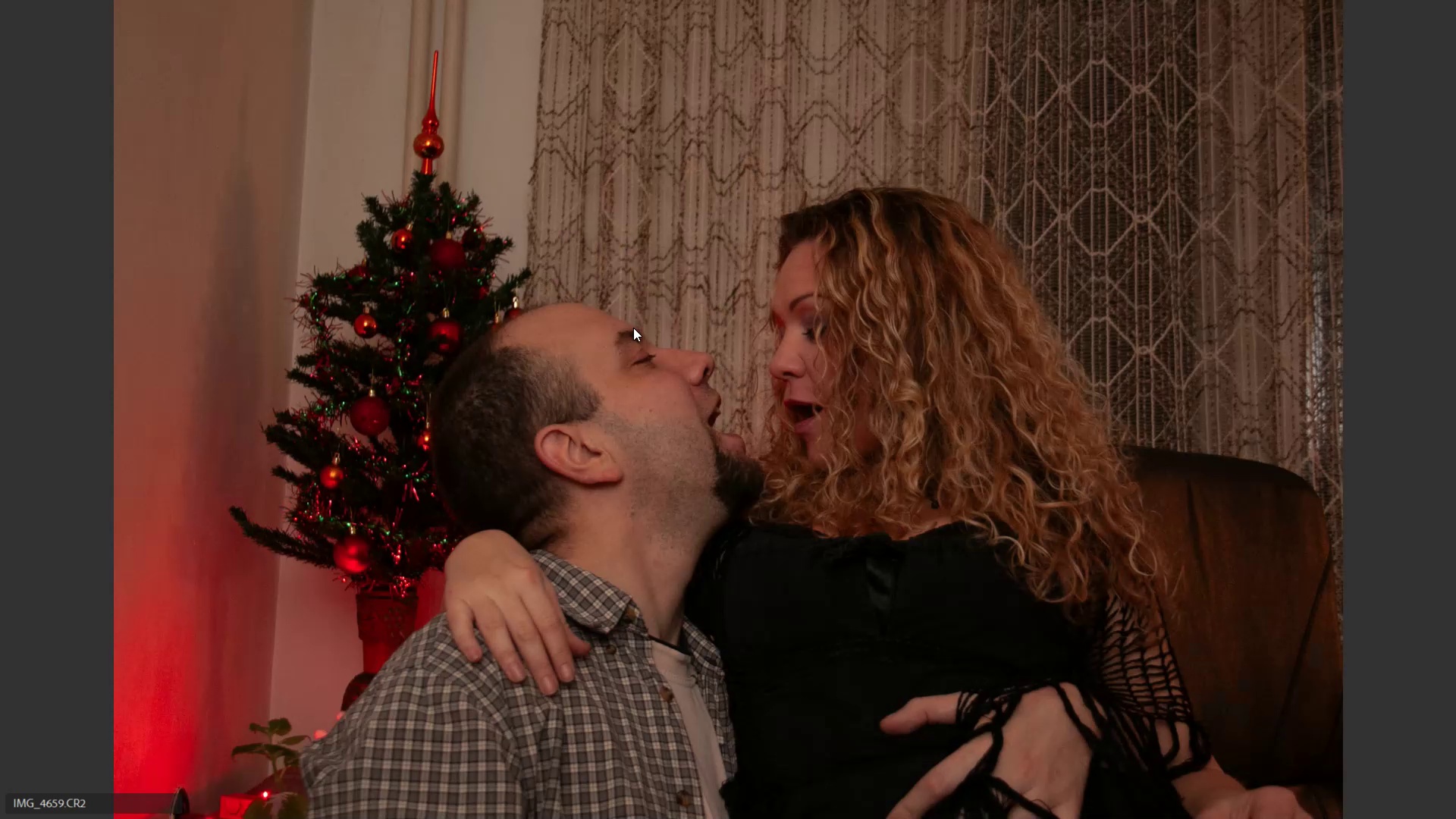 
key(6)
 